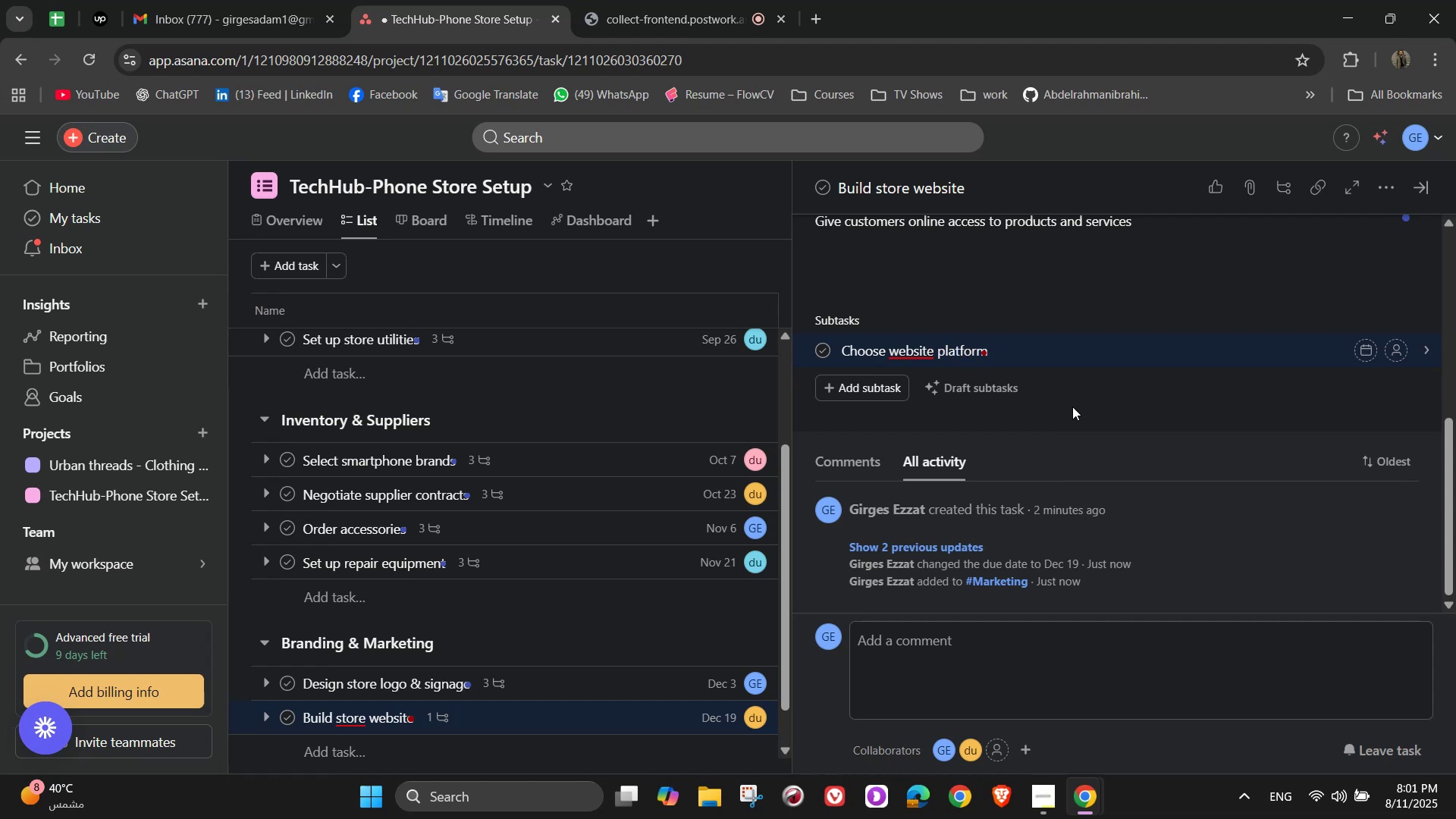 
key(Enter)
 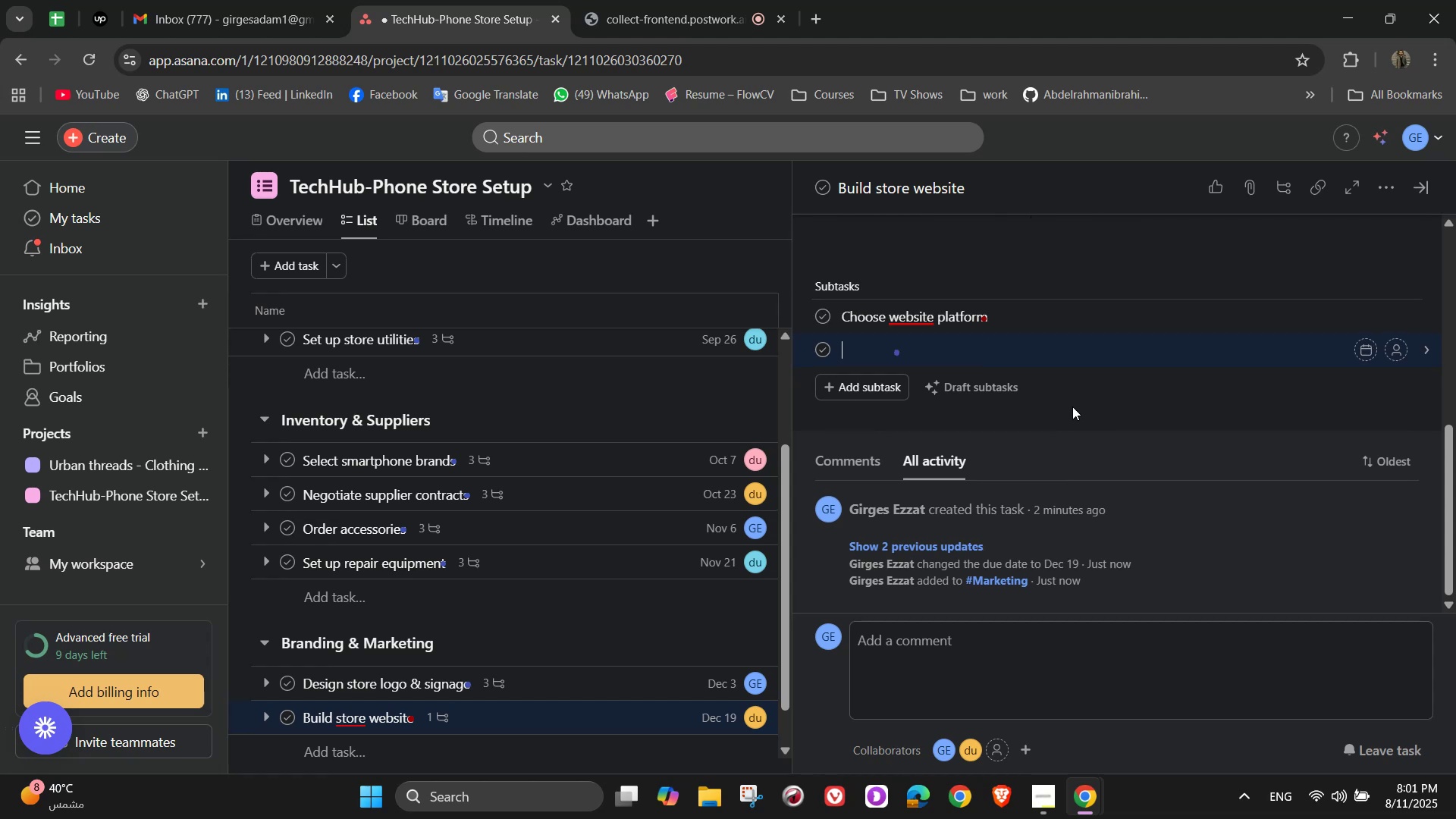 
type(Upload product )
 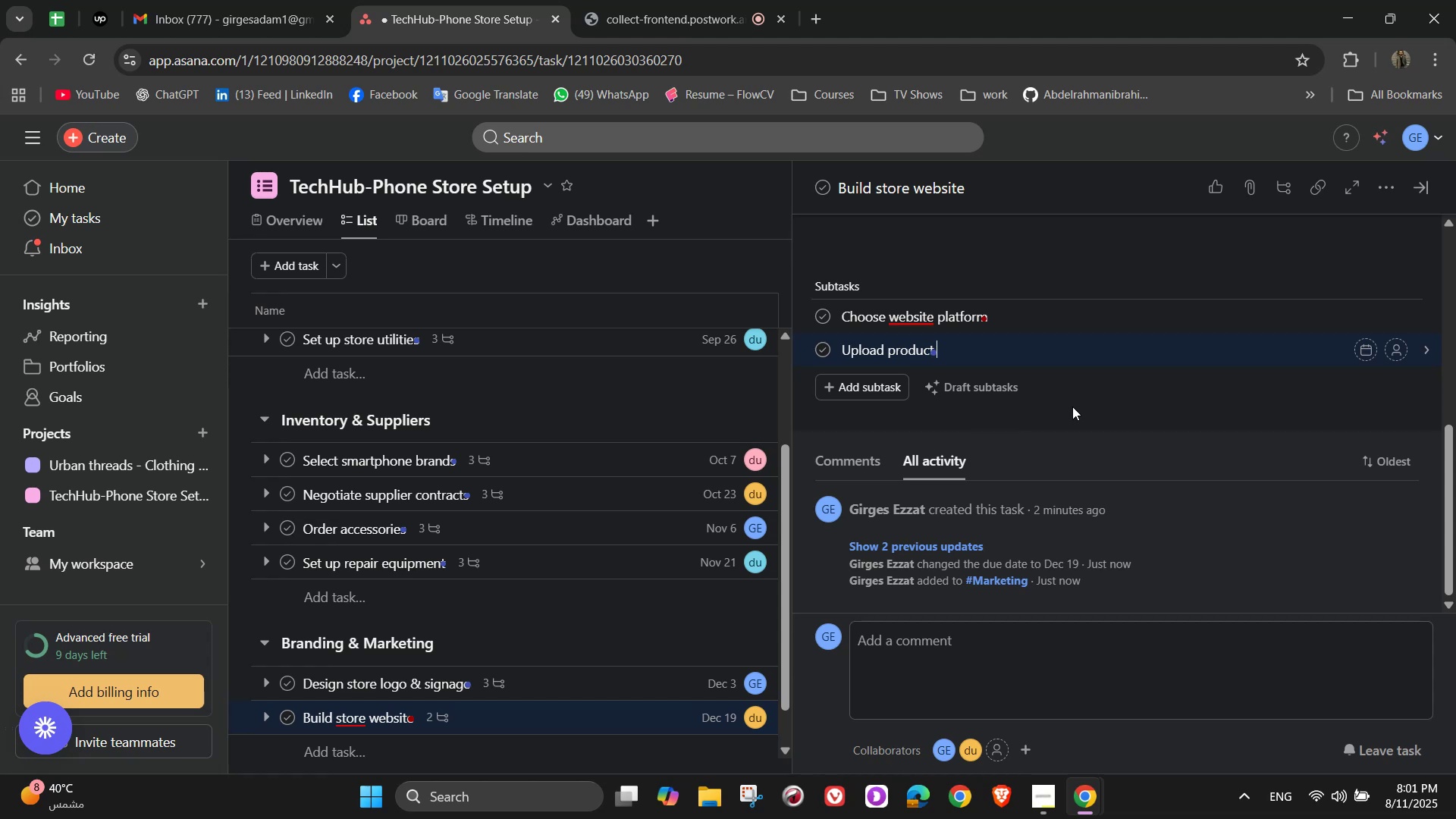 
type(phot)
 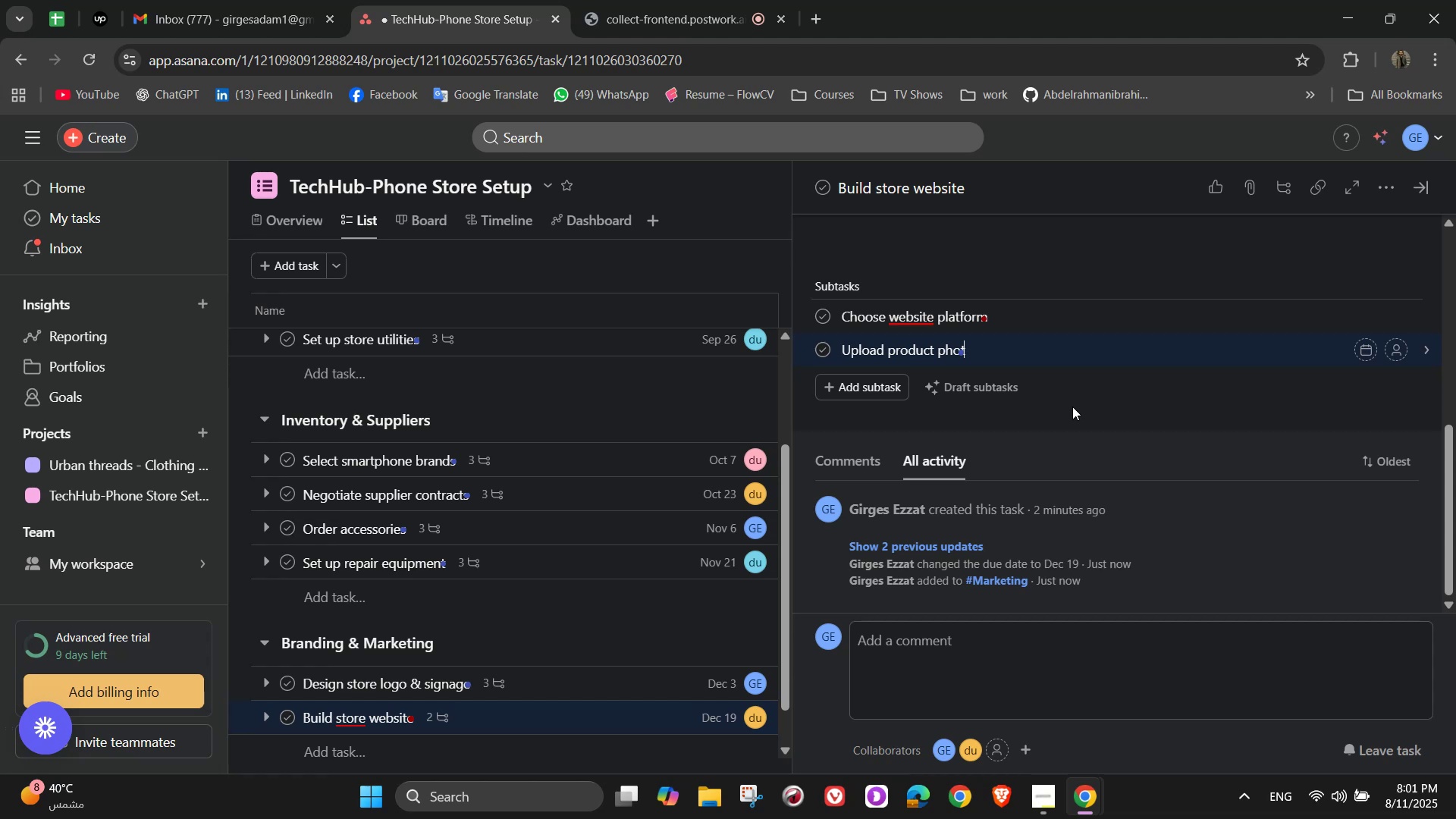 
type(os and descriptions)
key(Backspace)
type(s)
 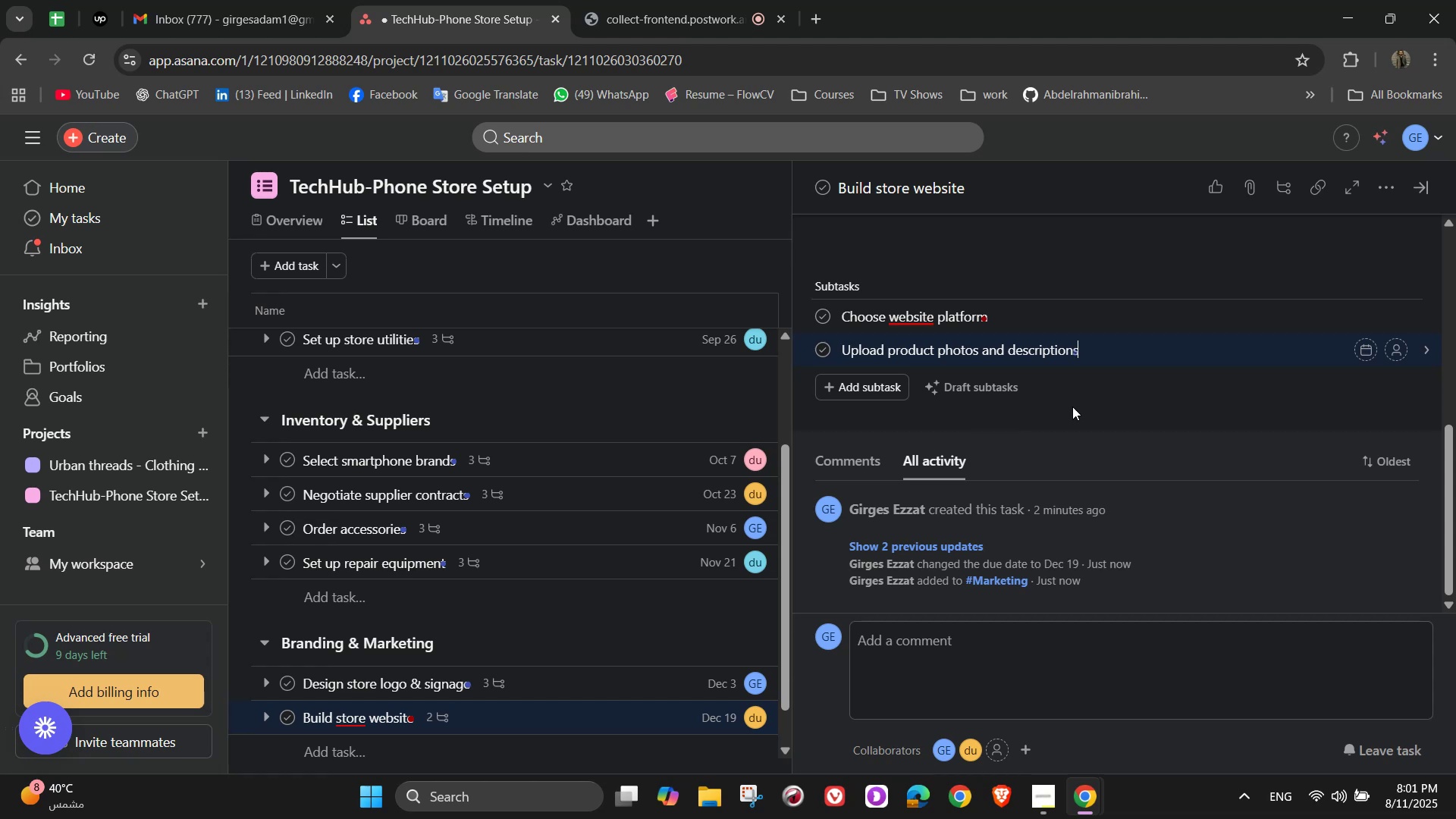 
key(Enter)
 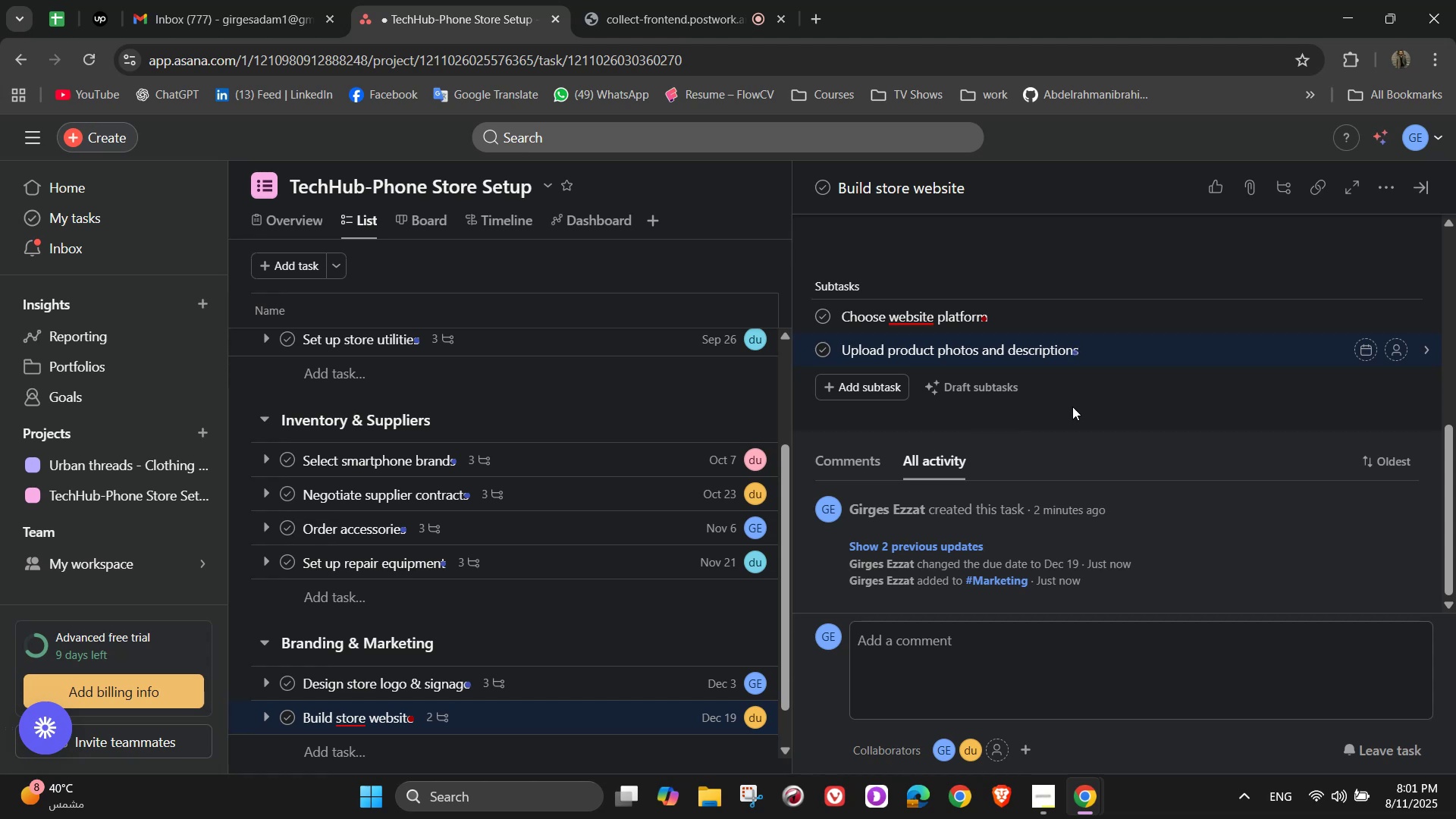 
type(Set up online booking for repairs)
 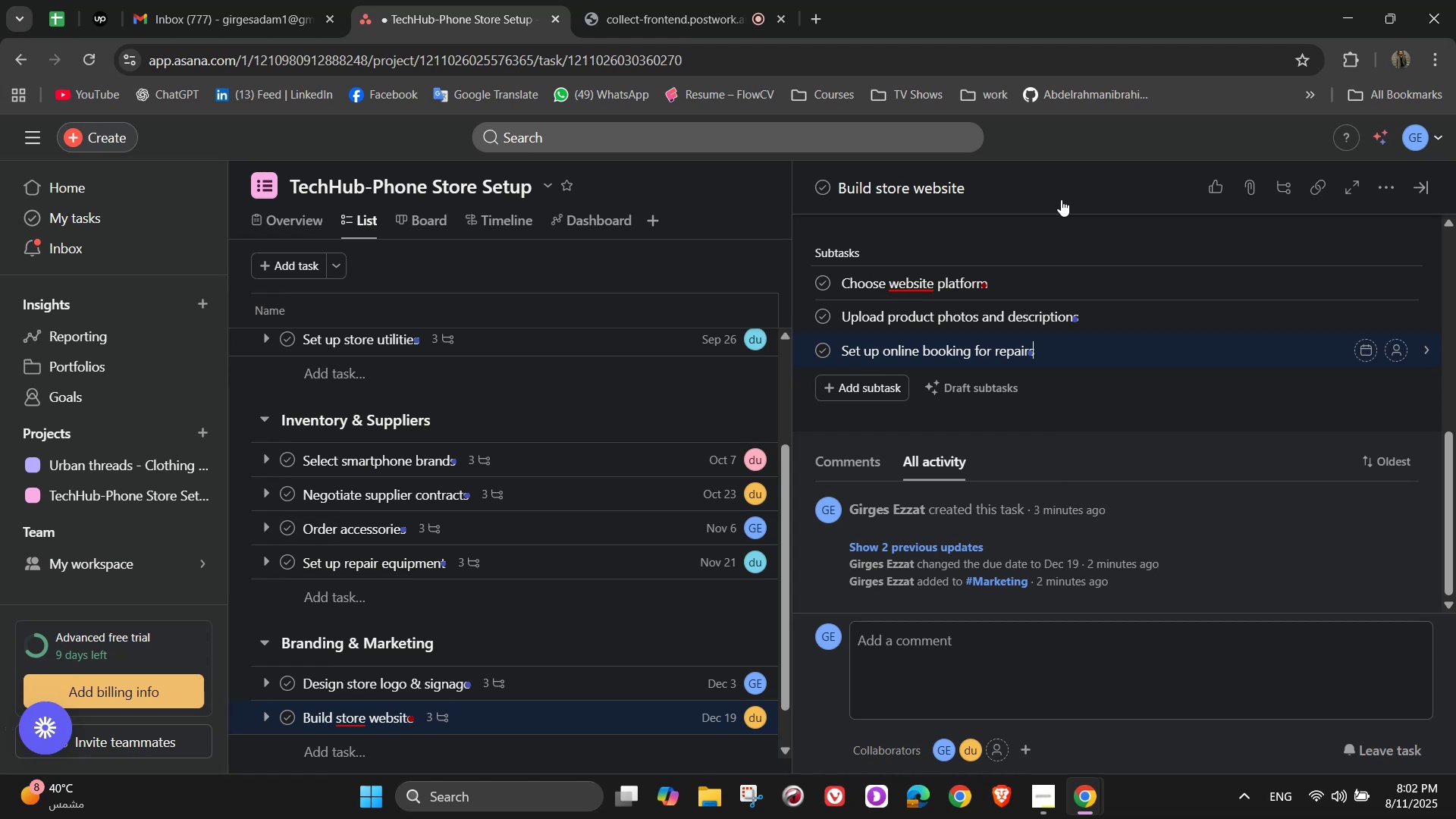 
wait(32.97)
 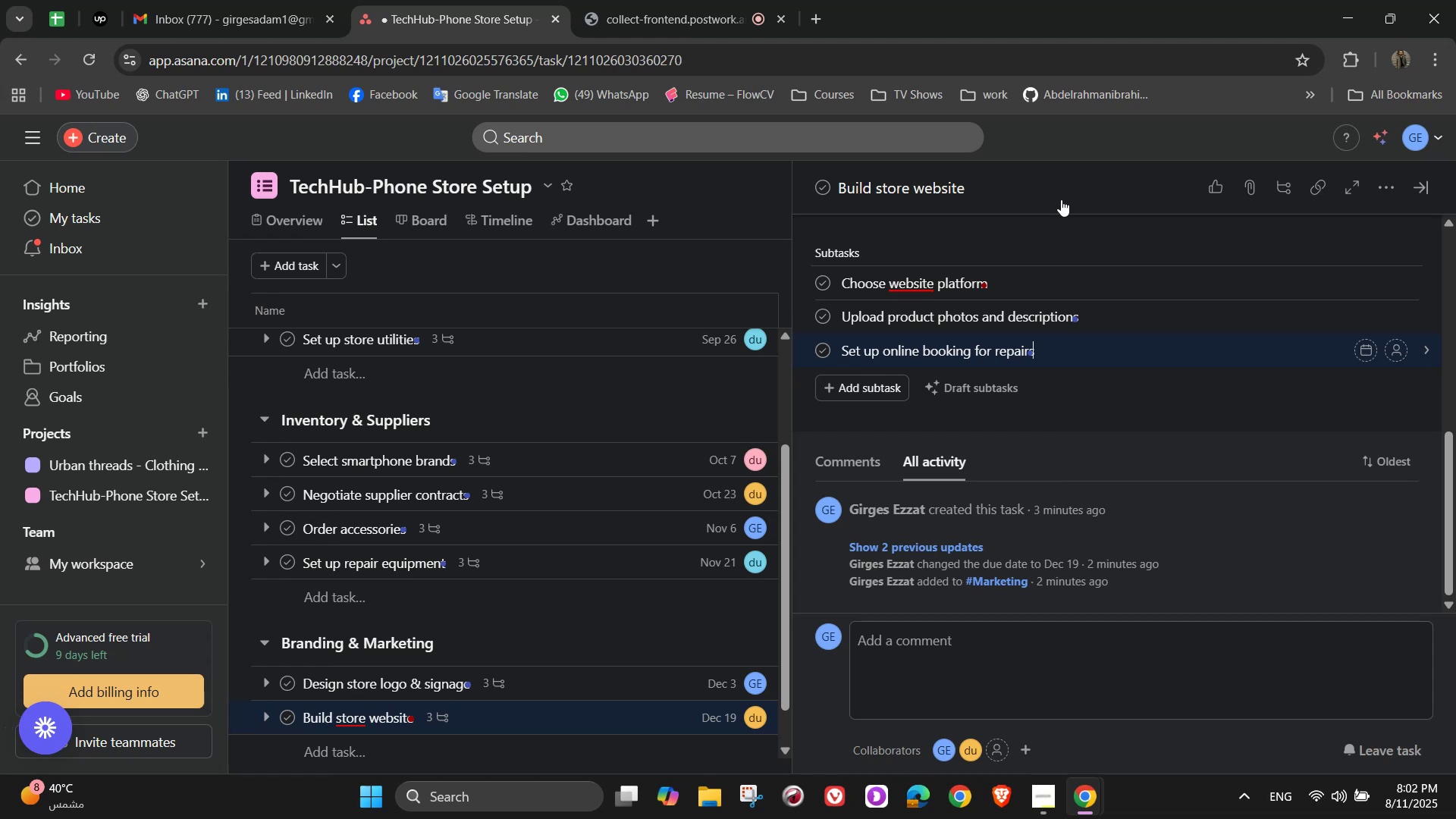 
mouse_move([325, 4])
 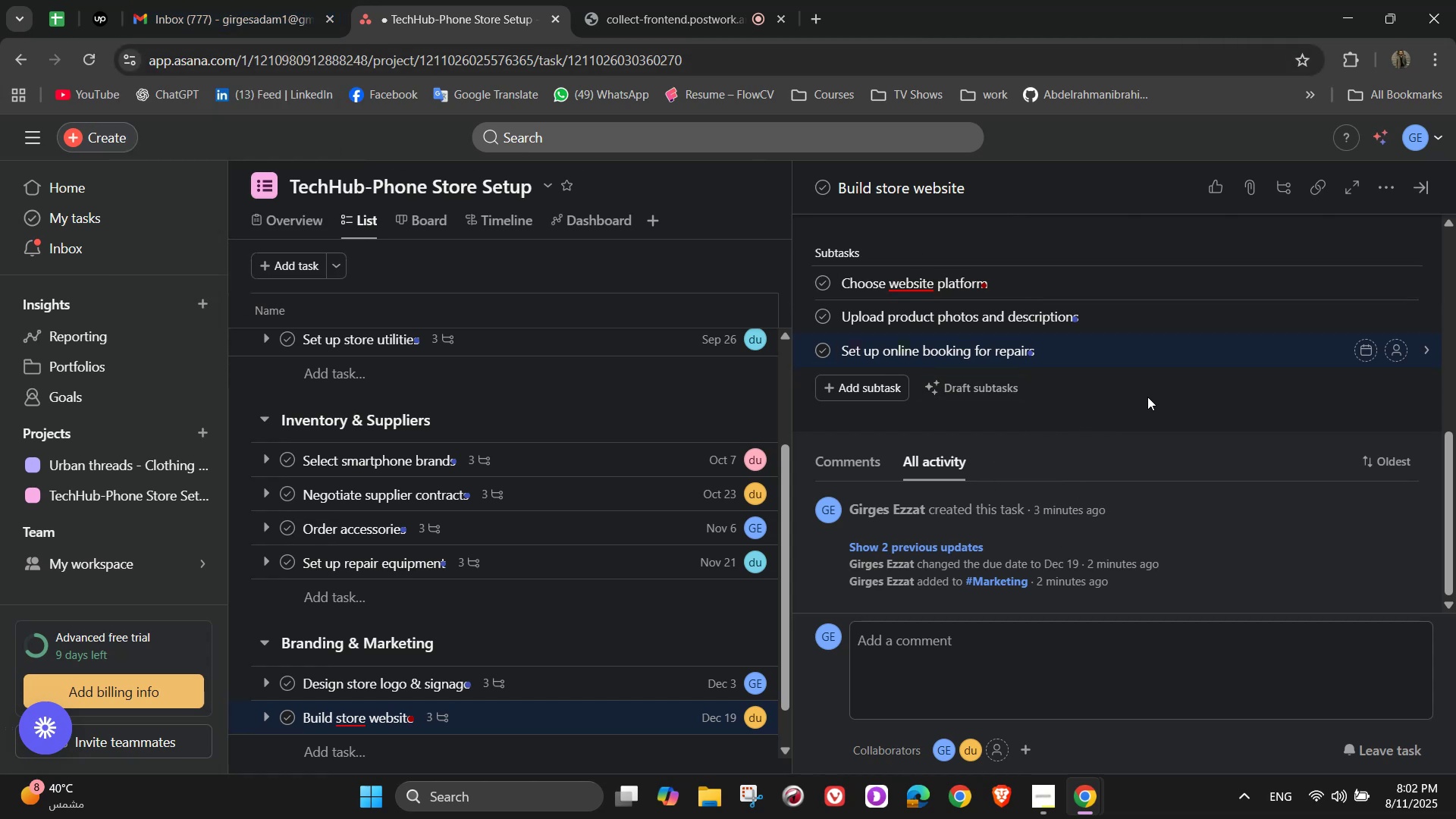 
wait(5.62)
 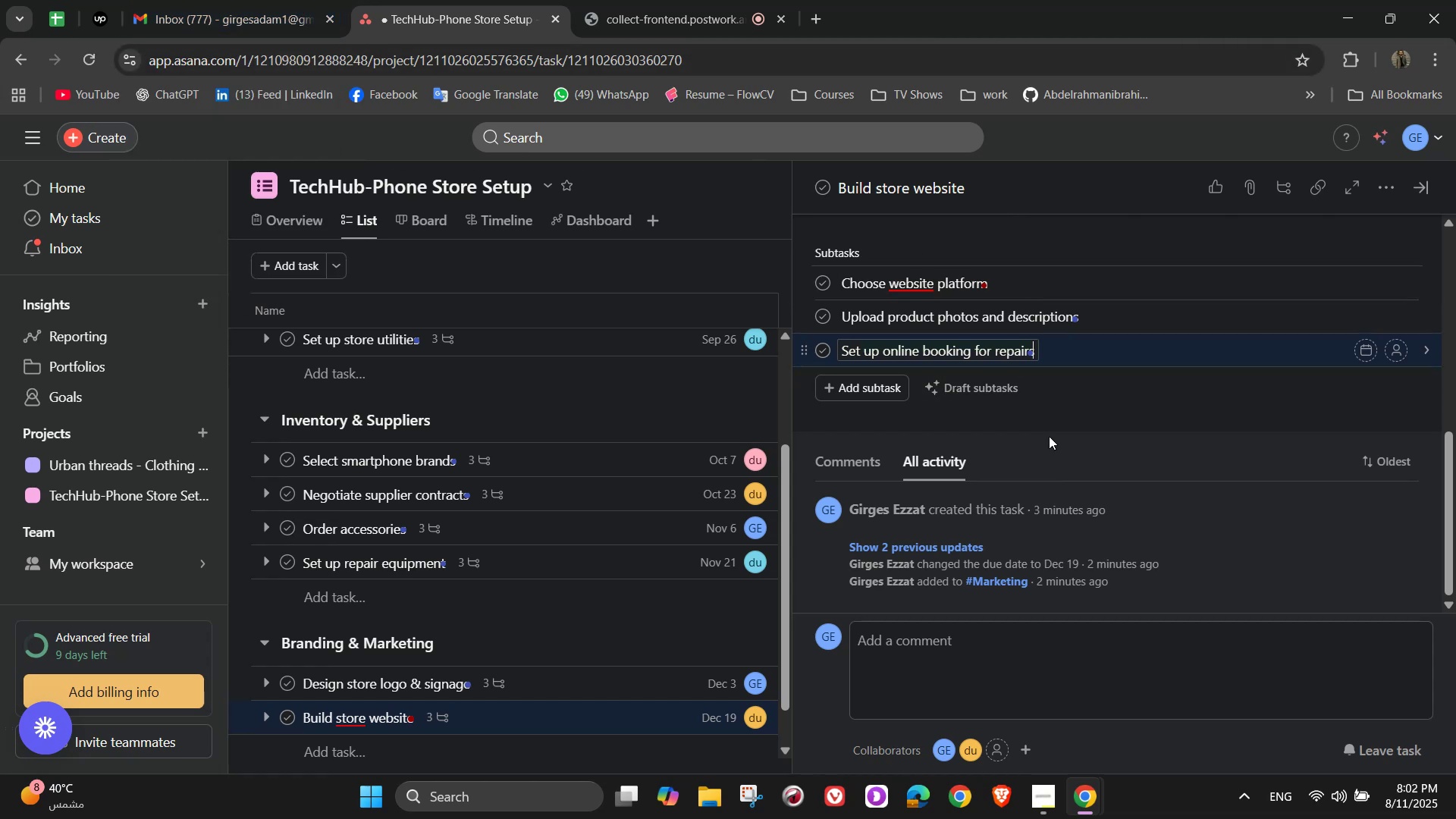 
scroll: coordinate [1209, 426], scroll_direction: up, amount: 4.0
 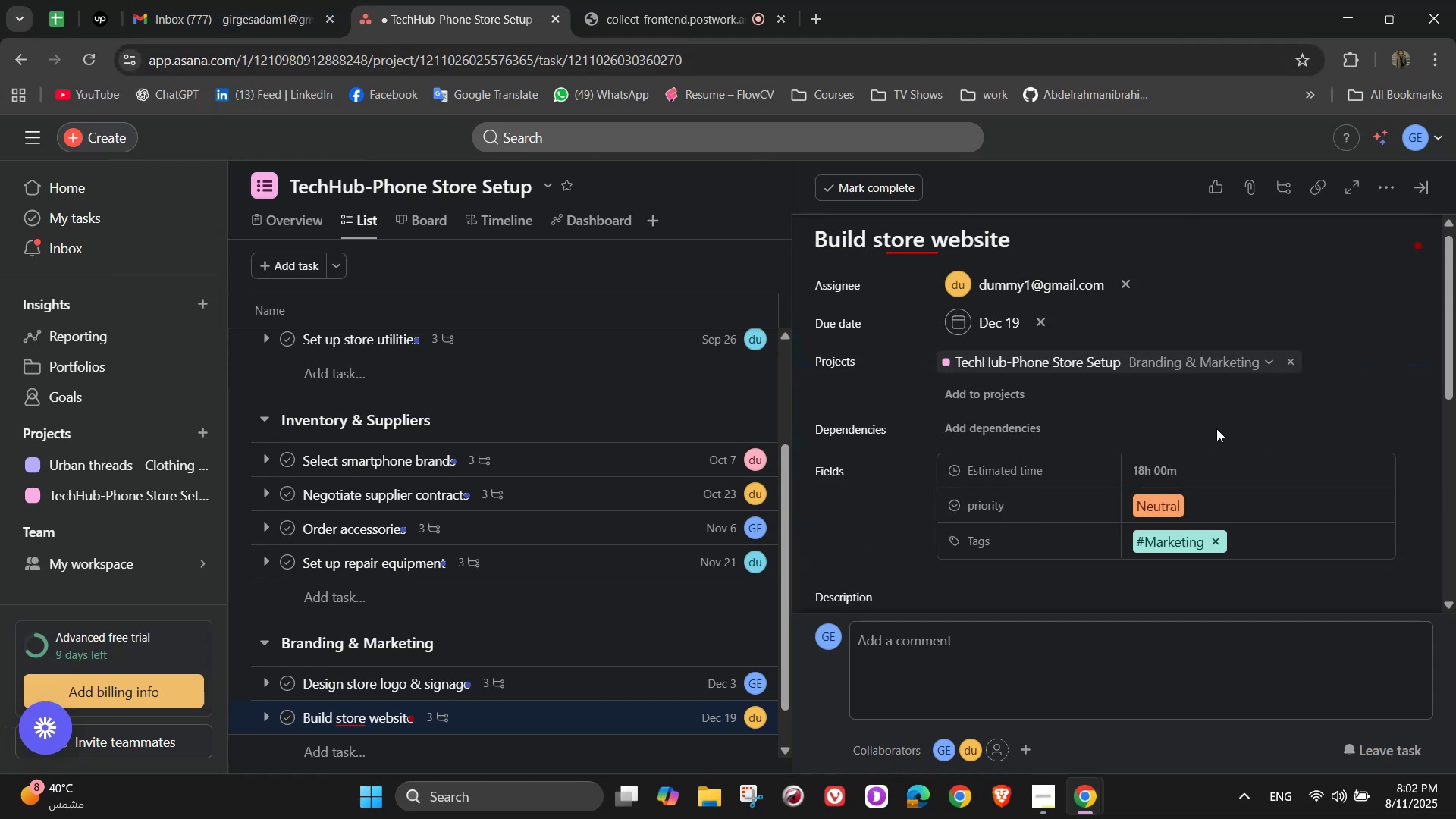 
scroll: coordinate [1282, 419], scroll_direction: down, amount: 4.0
 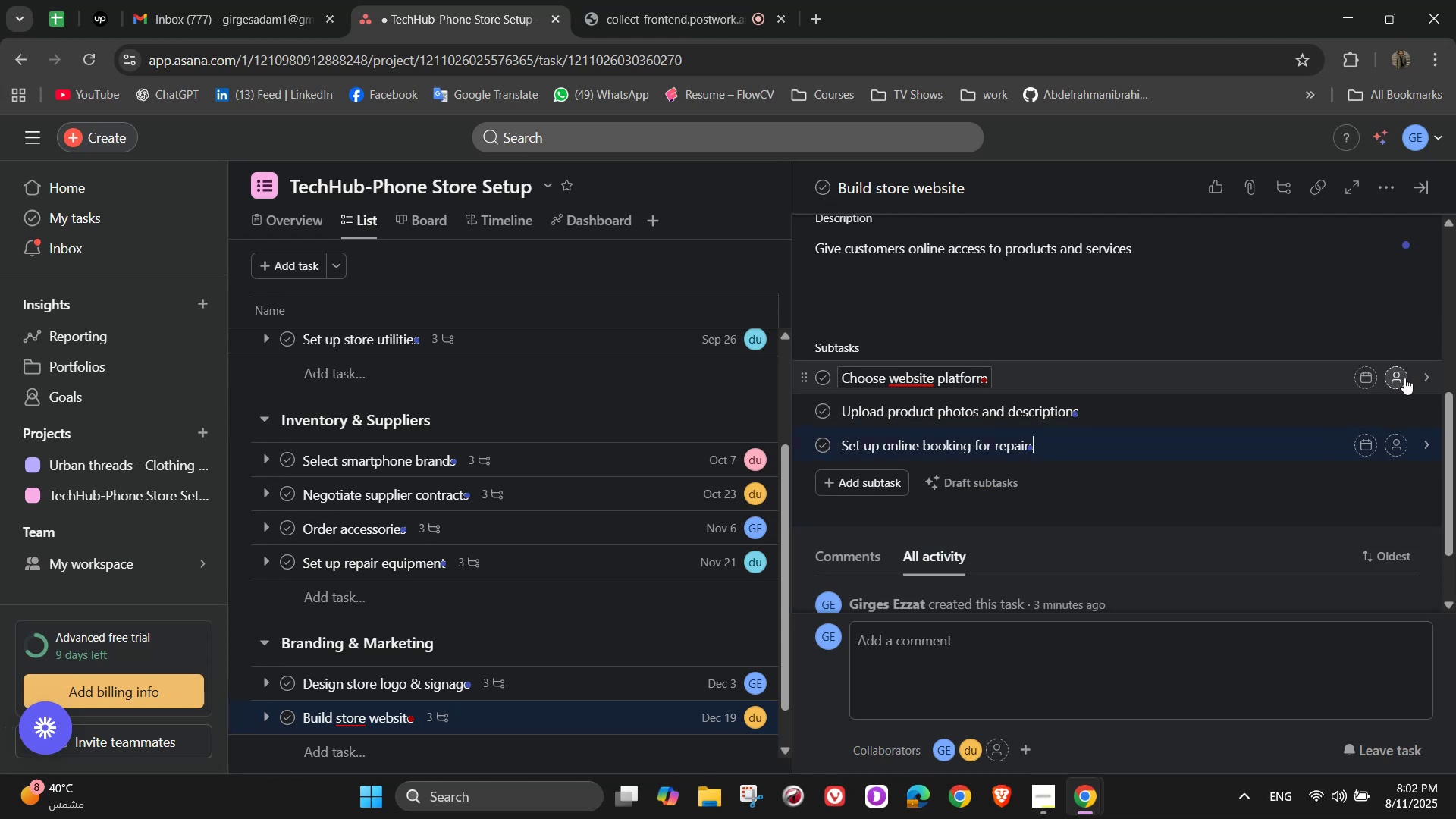 
left_click([1402, 375])
 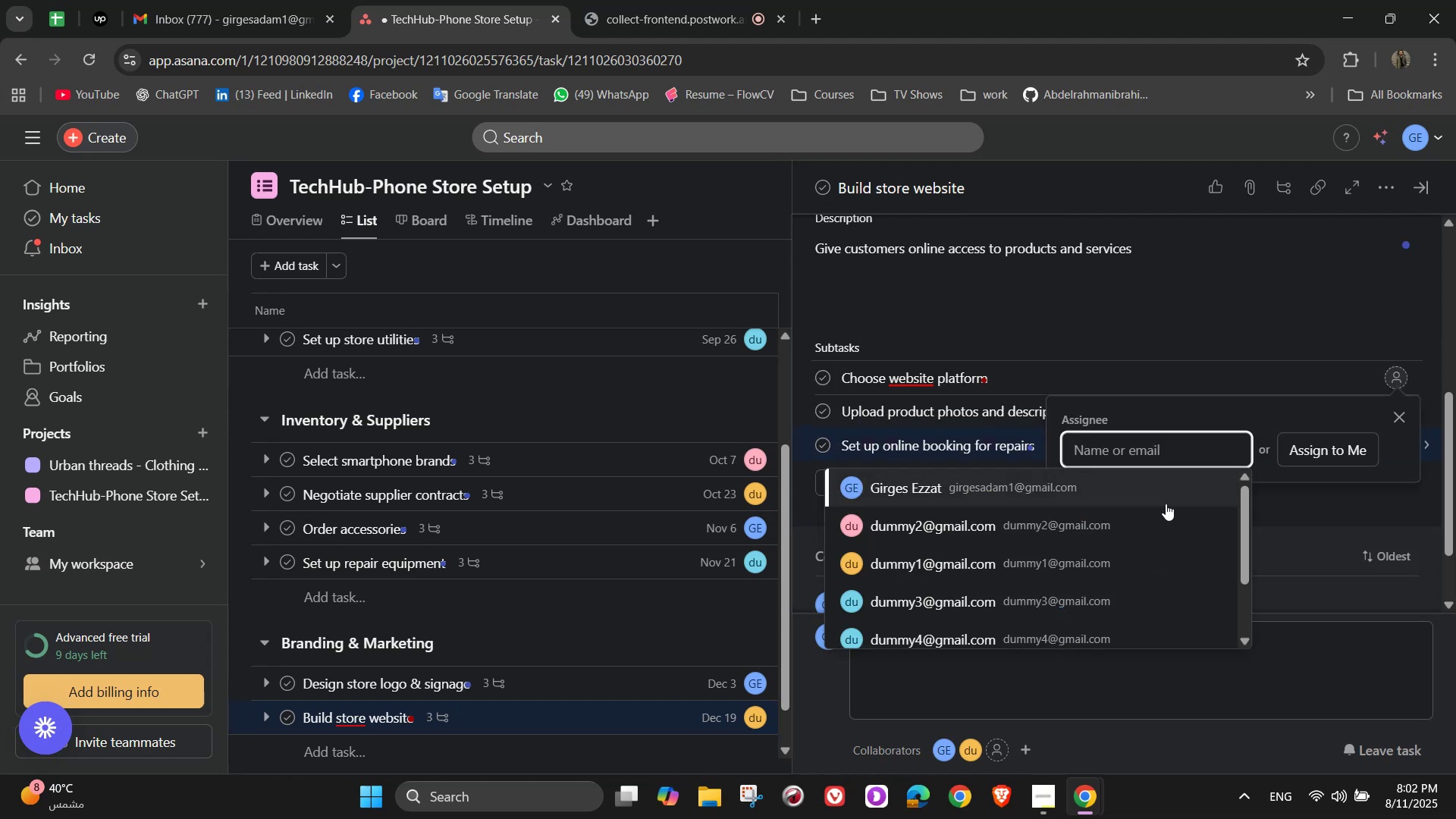 
left_click([1149, 559])
 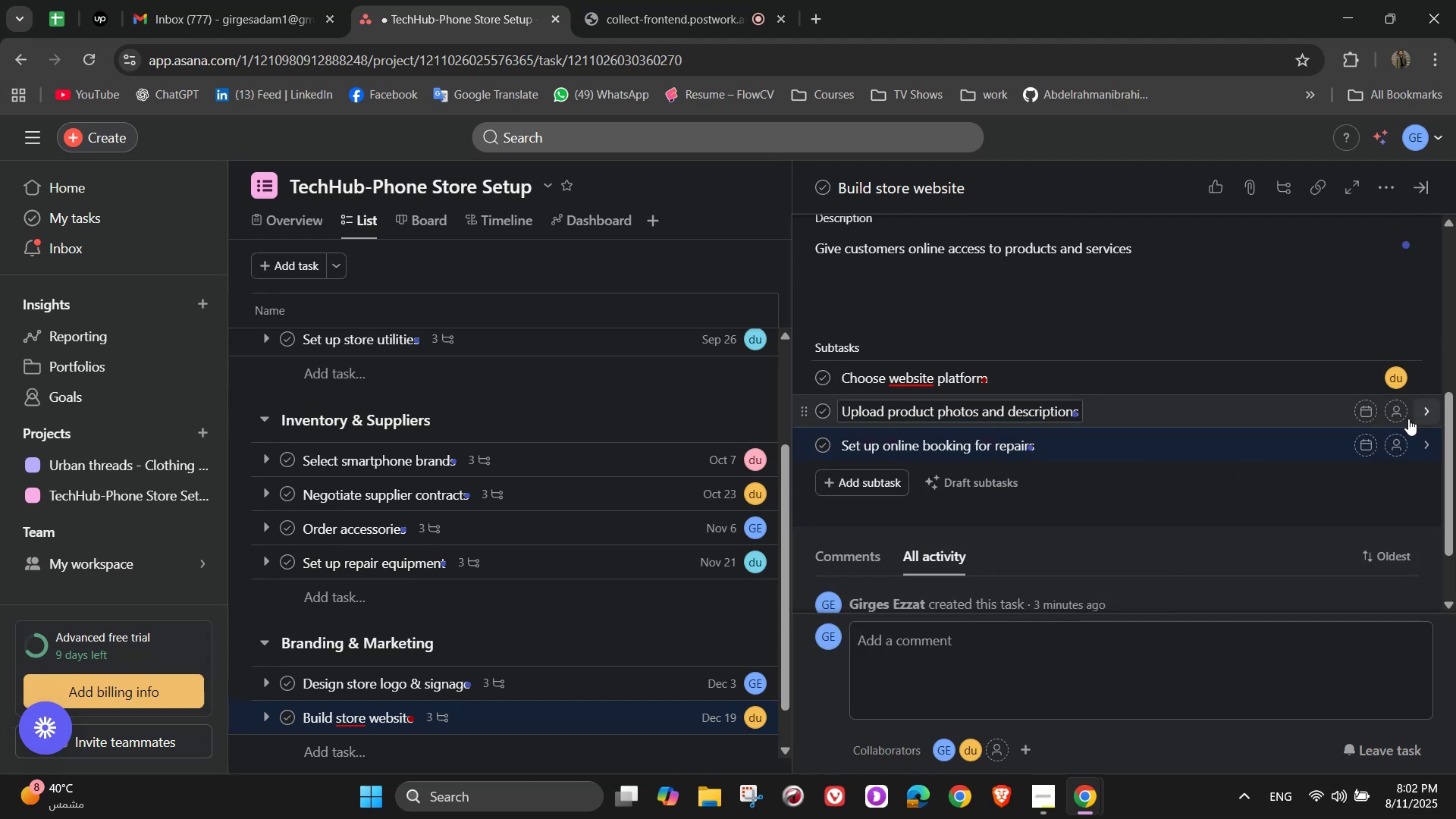 
left_click([1402, 416])
 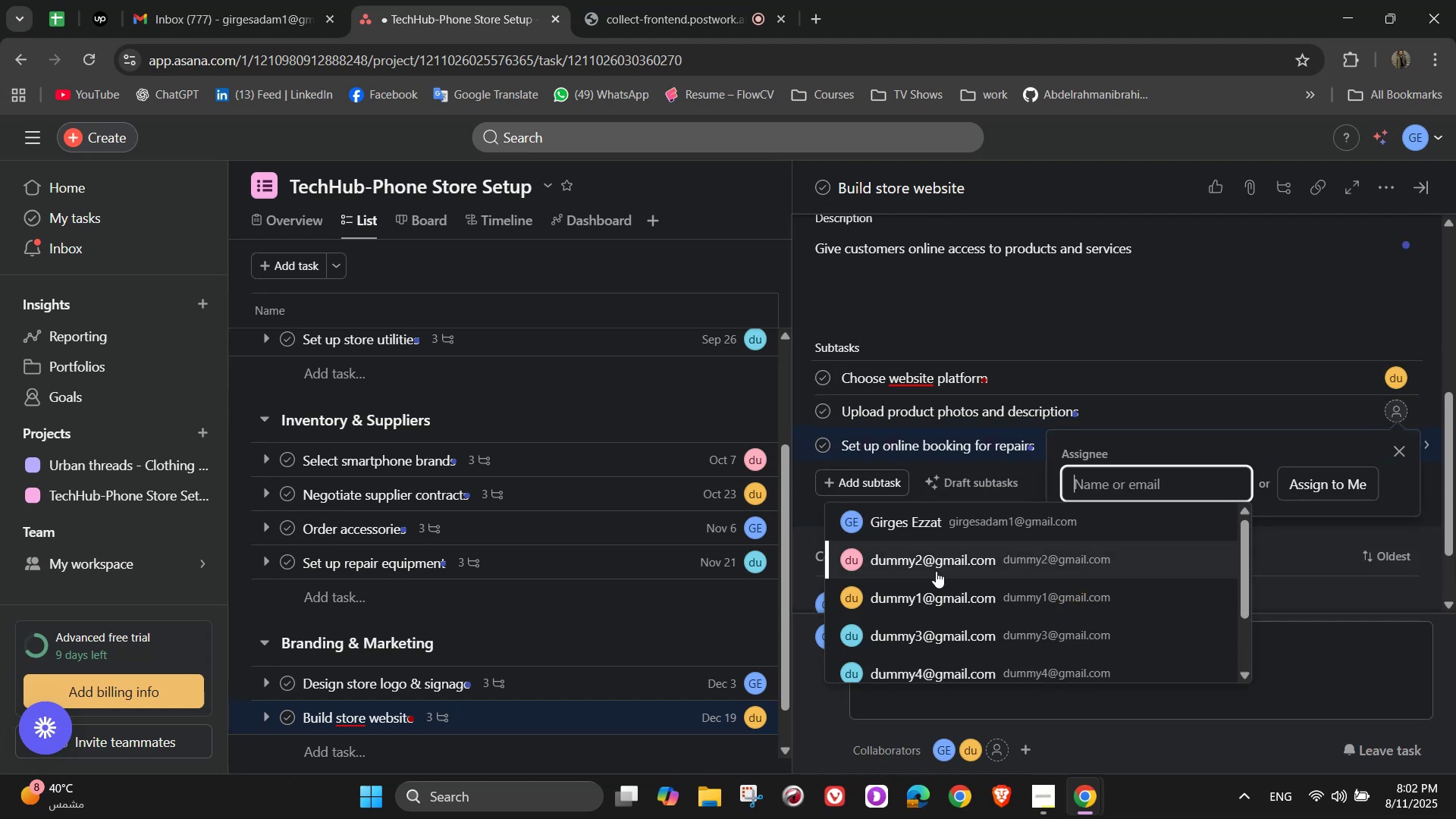 
left_click([936, 571])
 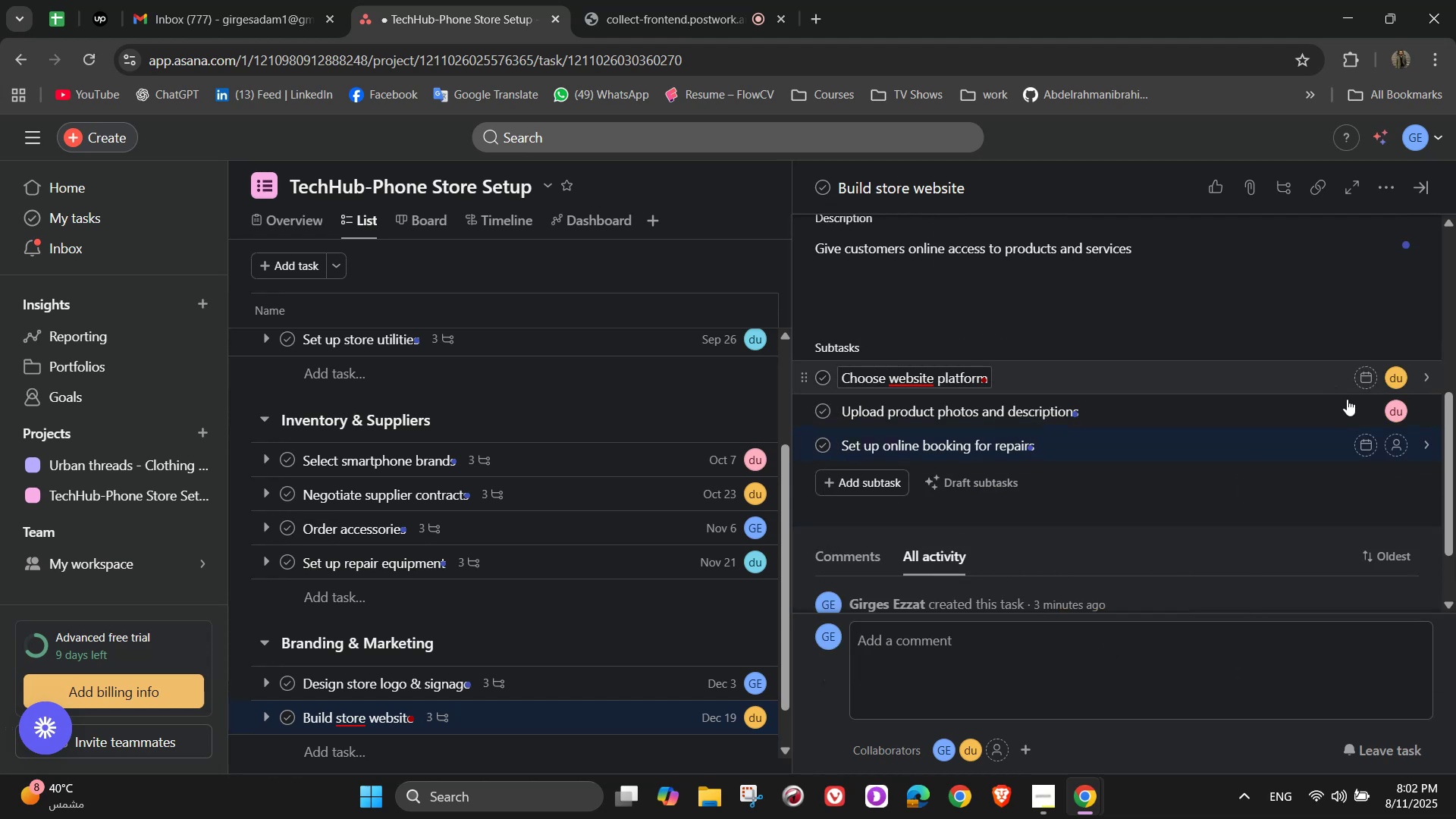 
left_click([1391, 453])
 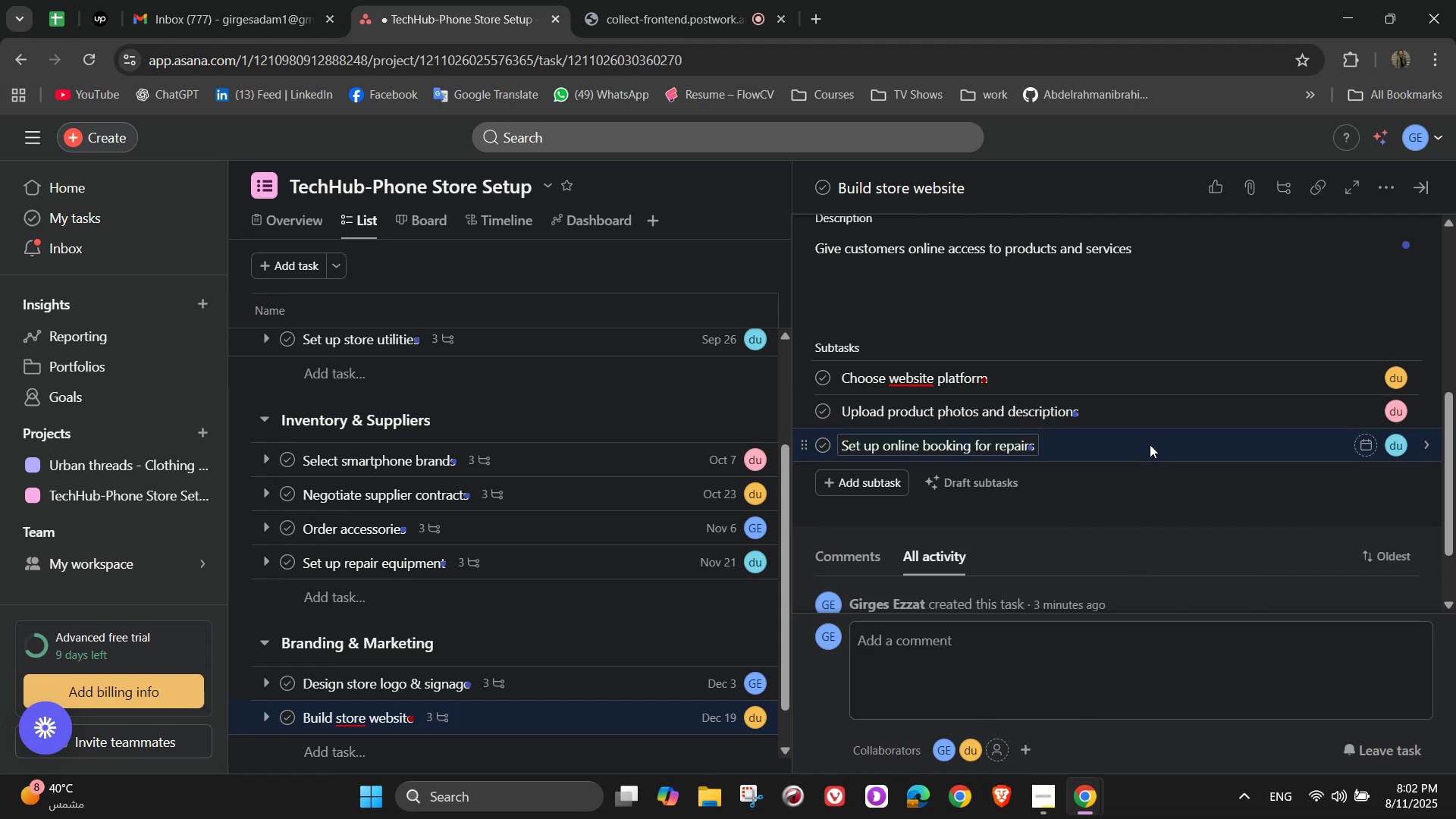 
wait(10.14)
 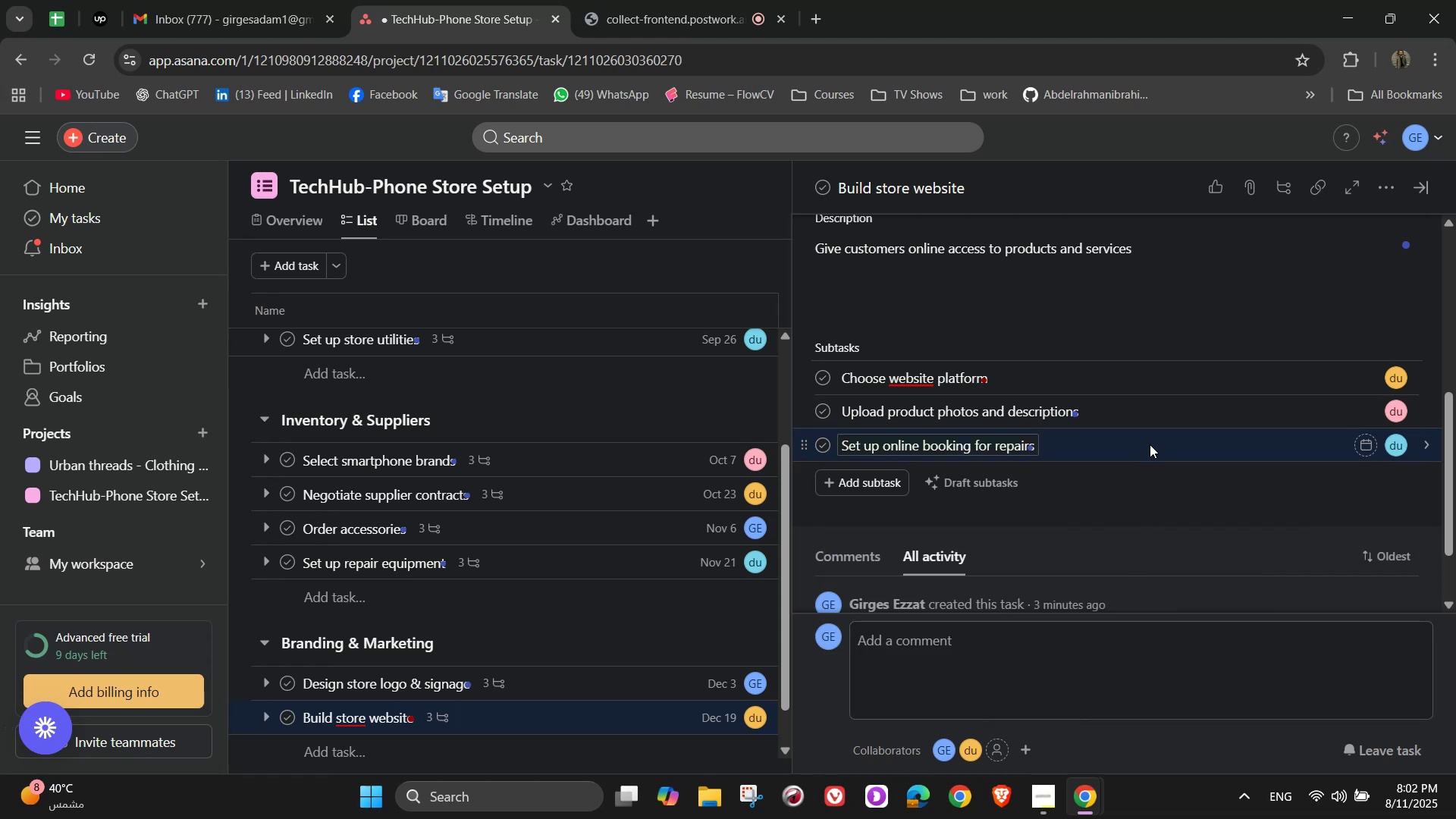 
scroll: coordinate [1156, 452], scroll_direction: down, amount: 1.0
 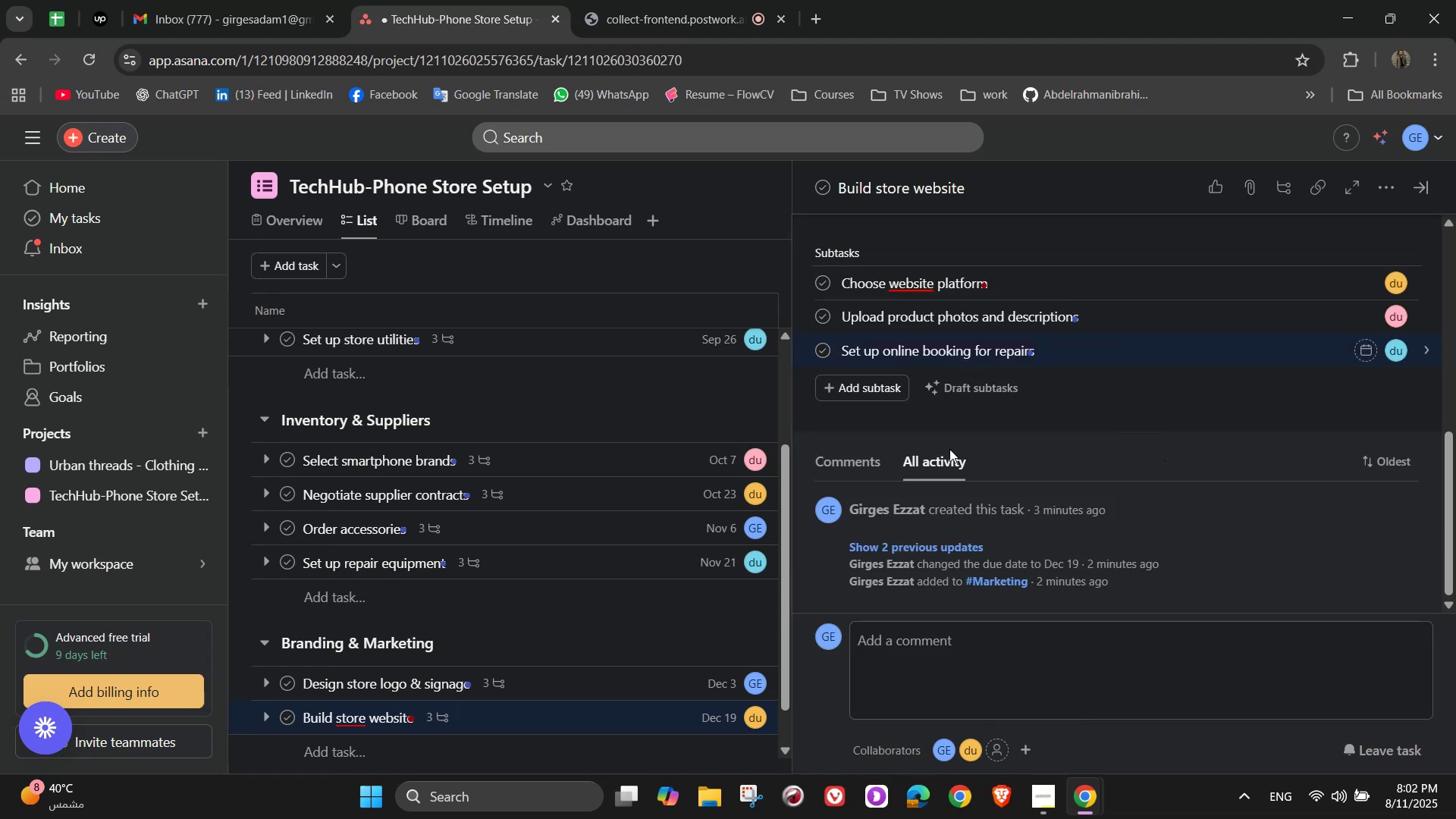 
scroll: coordinate [1129, 453], scroll_direction: up, amount: 6.0
 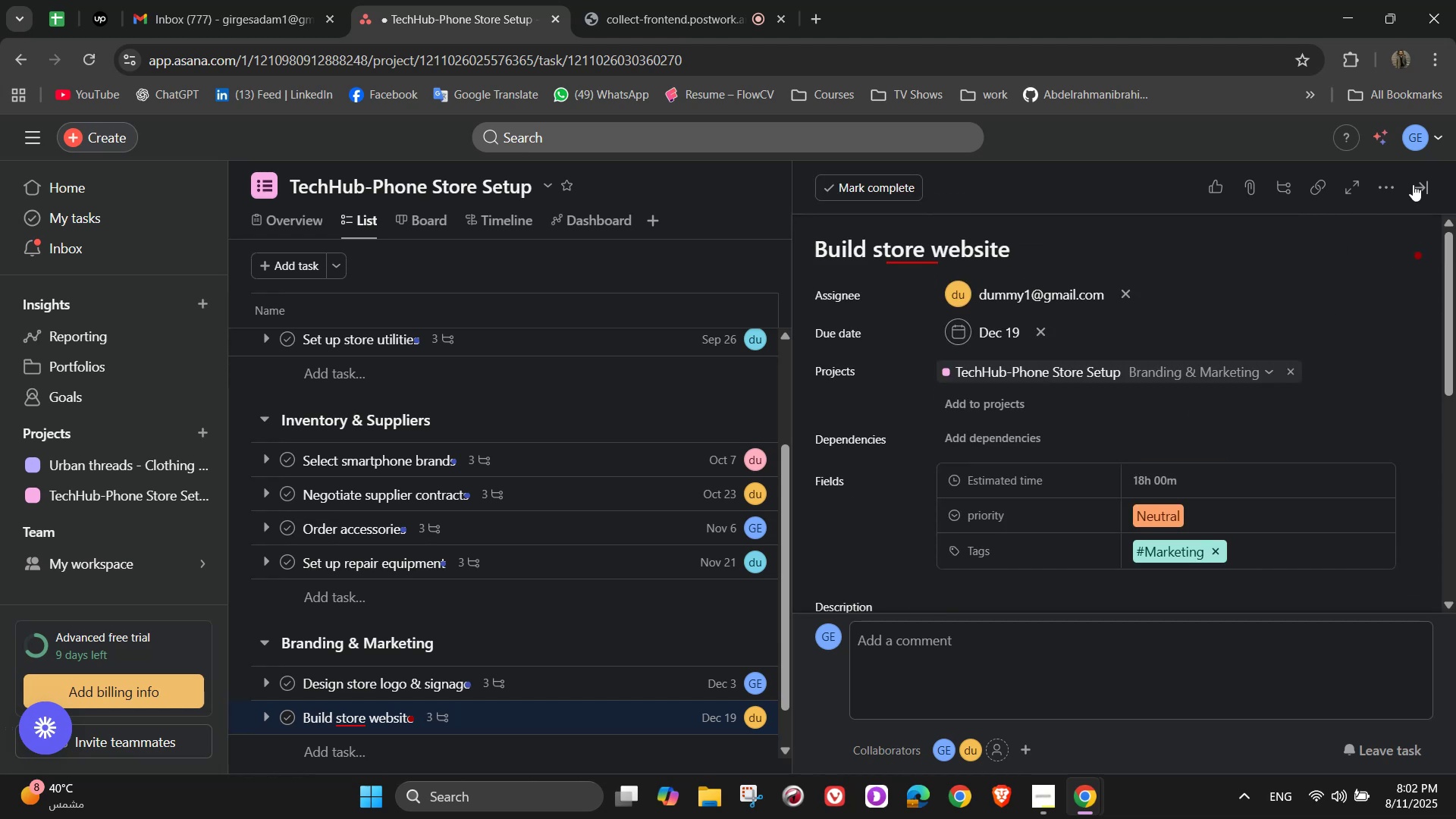 
left_click([1430, 175])
 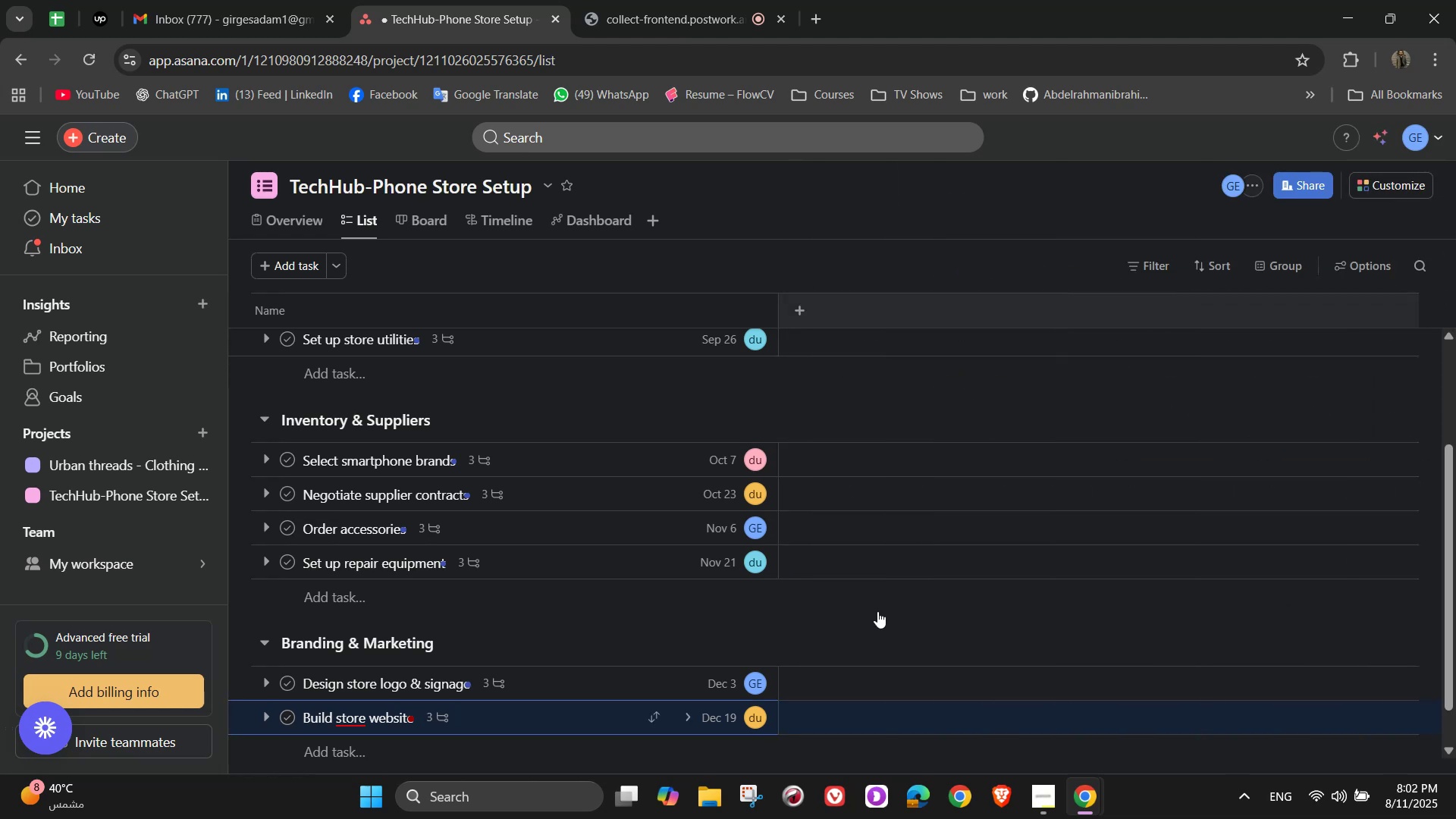 
scroll: coordinate [724, 691], scroll_direction: down, amount: 4.0
 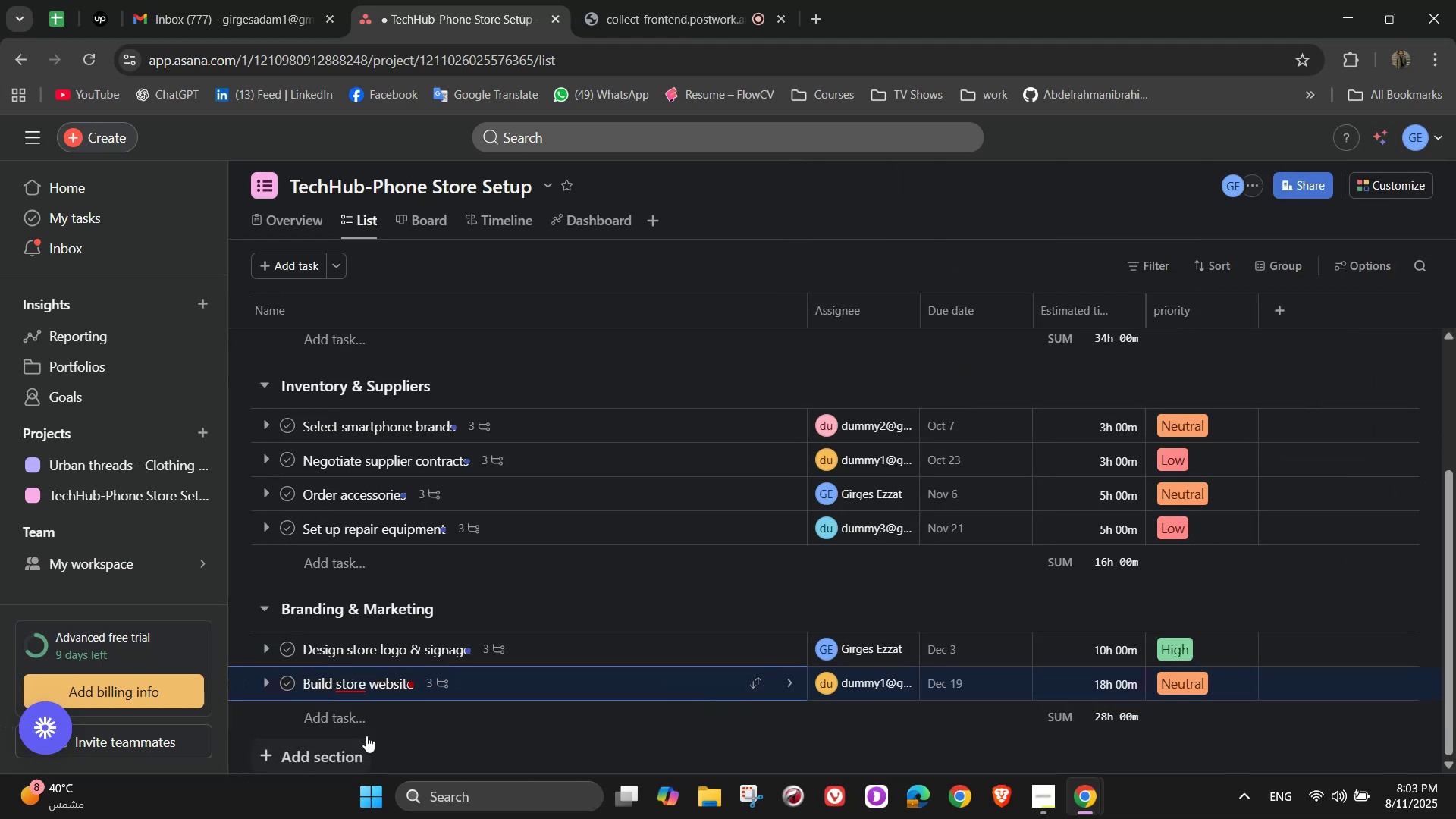 
left_click([361, 719])
 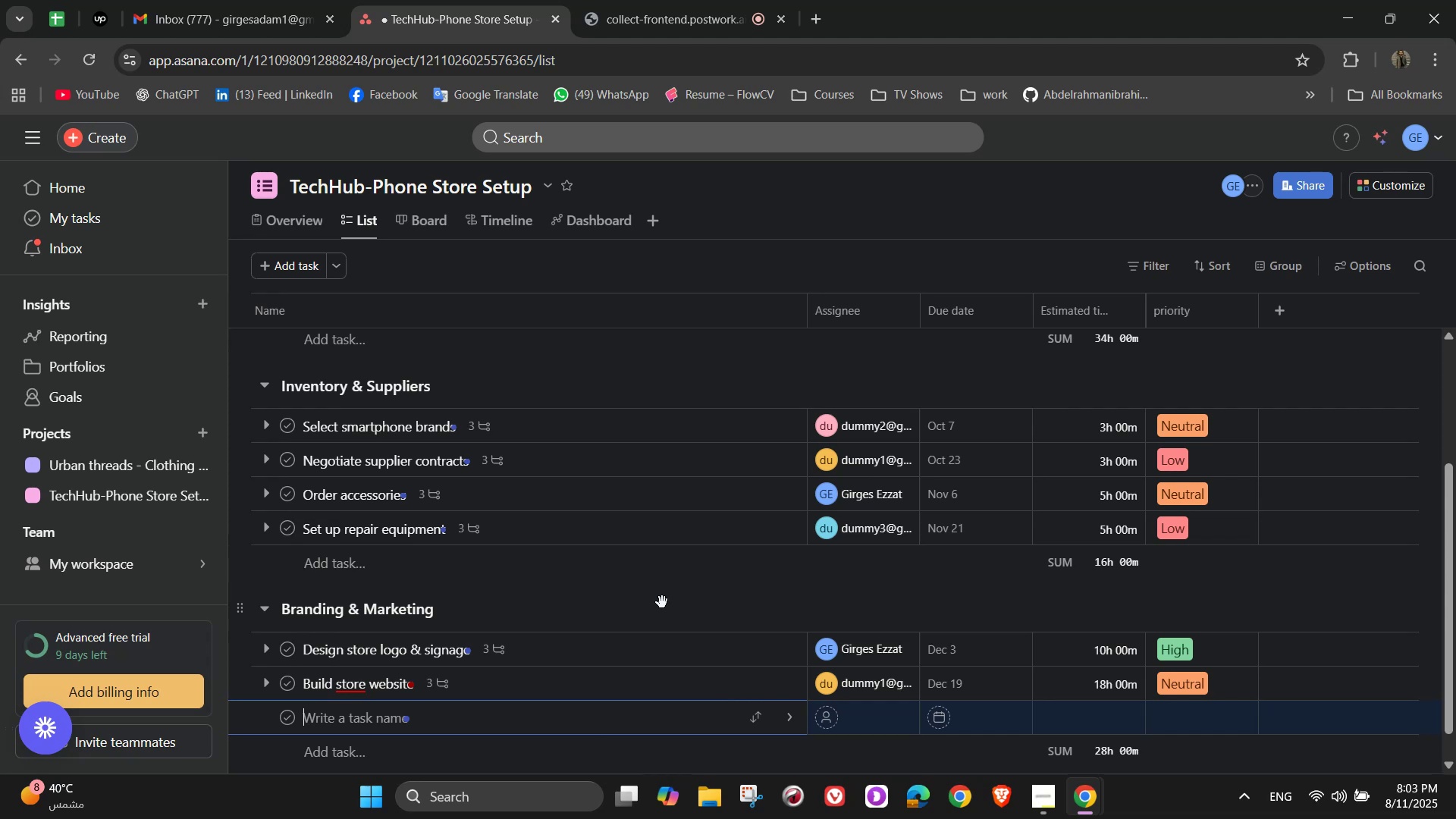 
wait(6.92)
 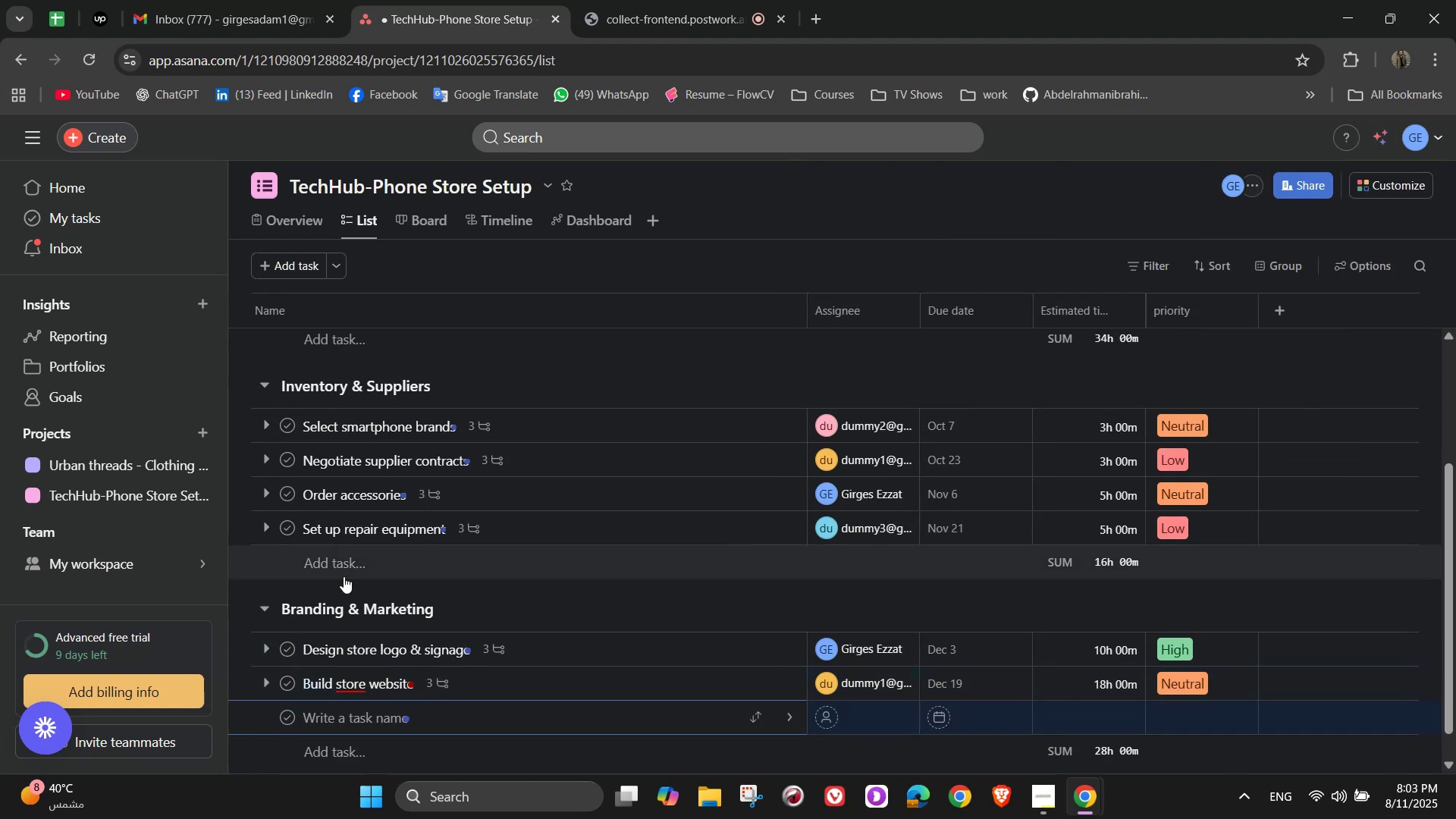 
type(Create social media accounts)
 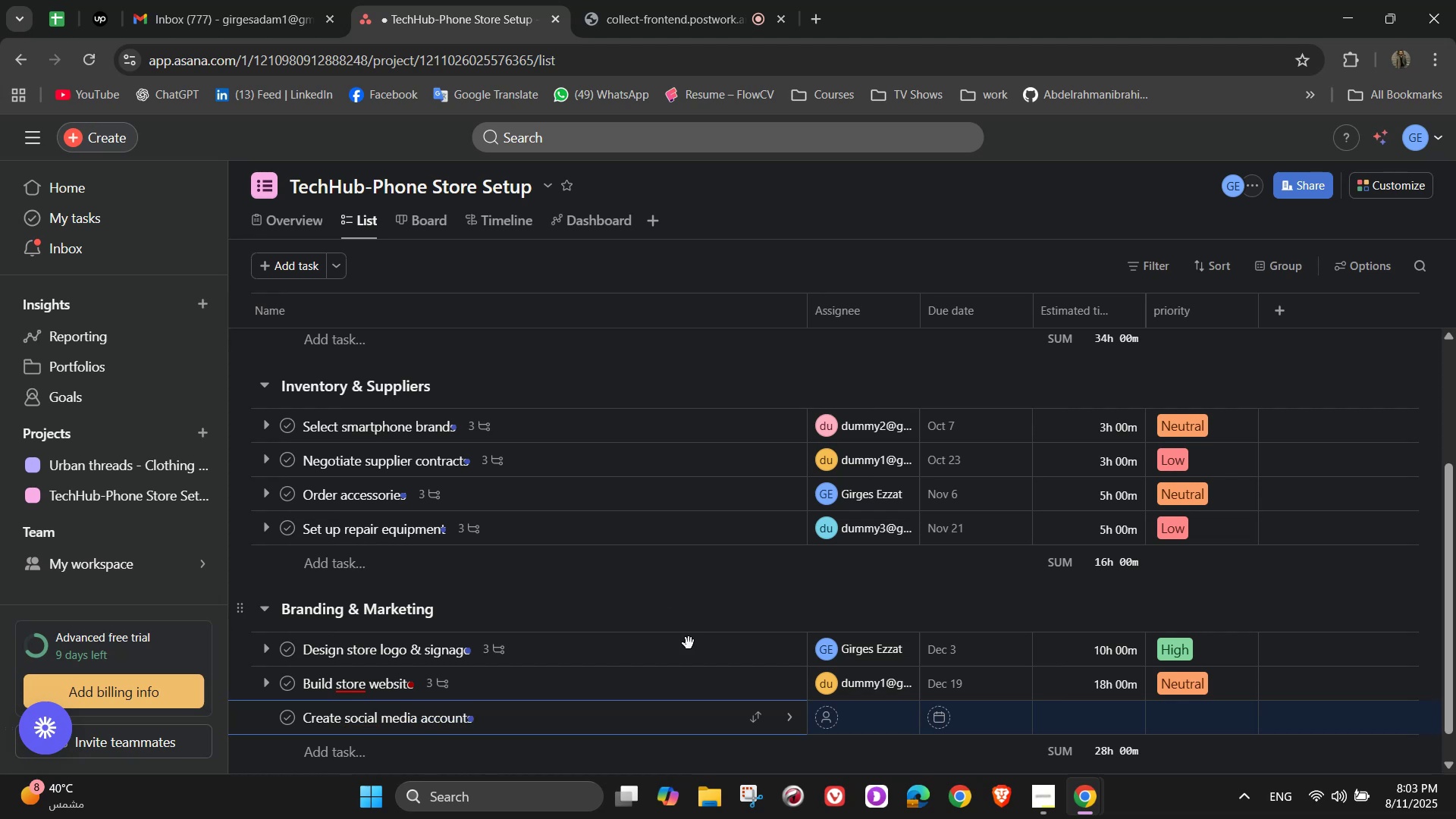 
left_click([795, 717])
 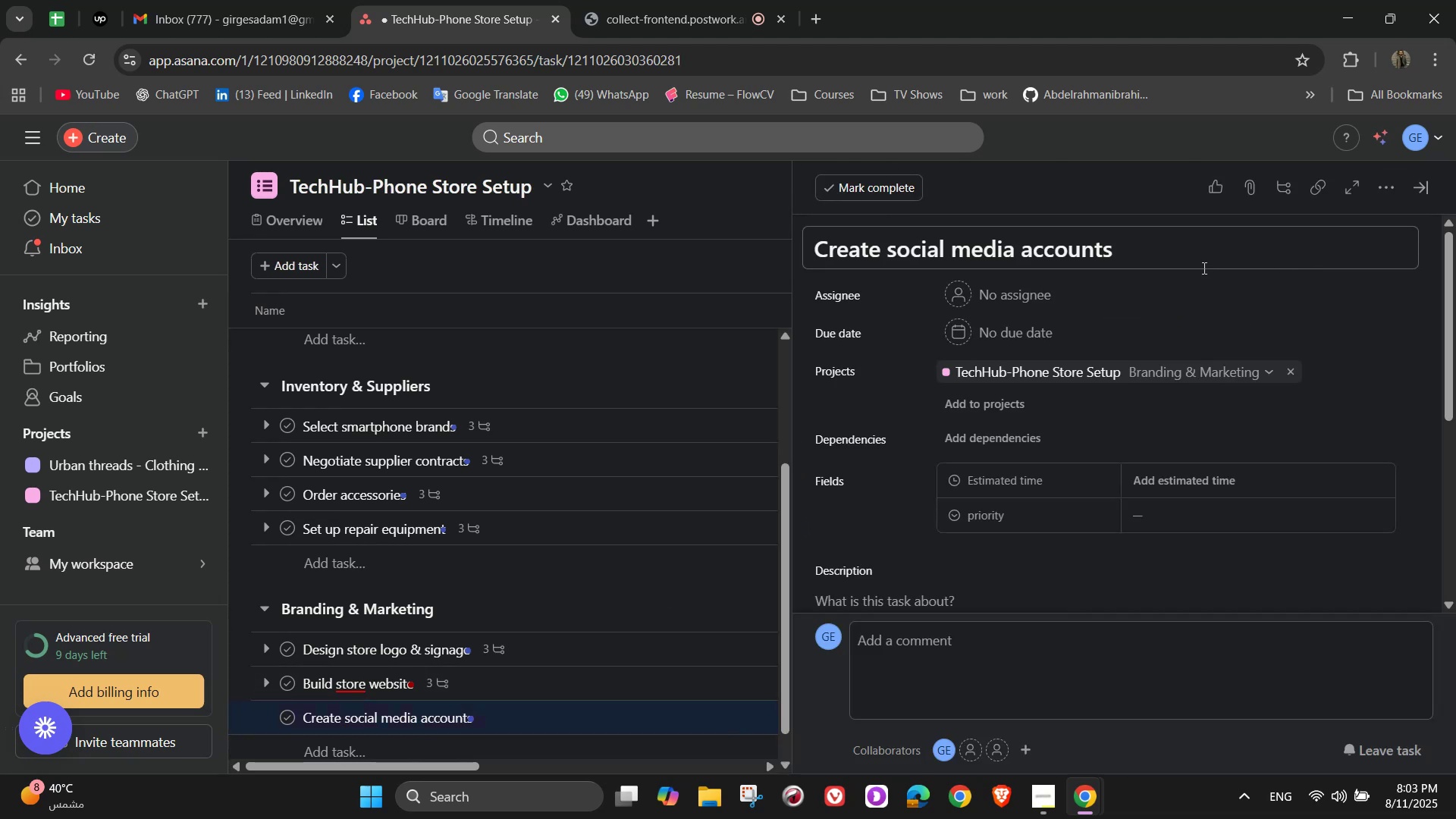 
left_click([1027, 302])
 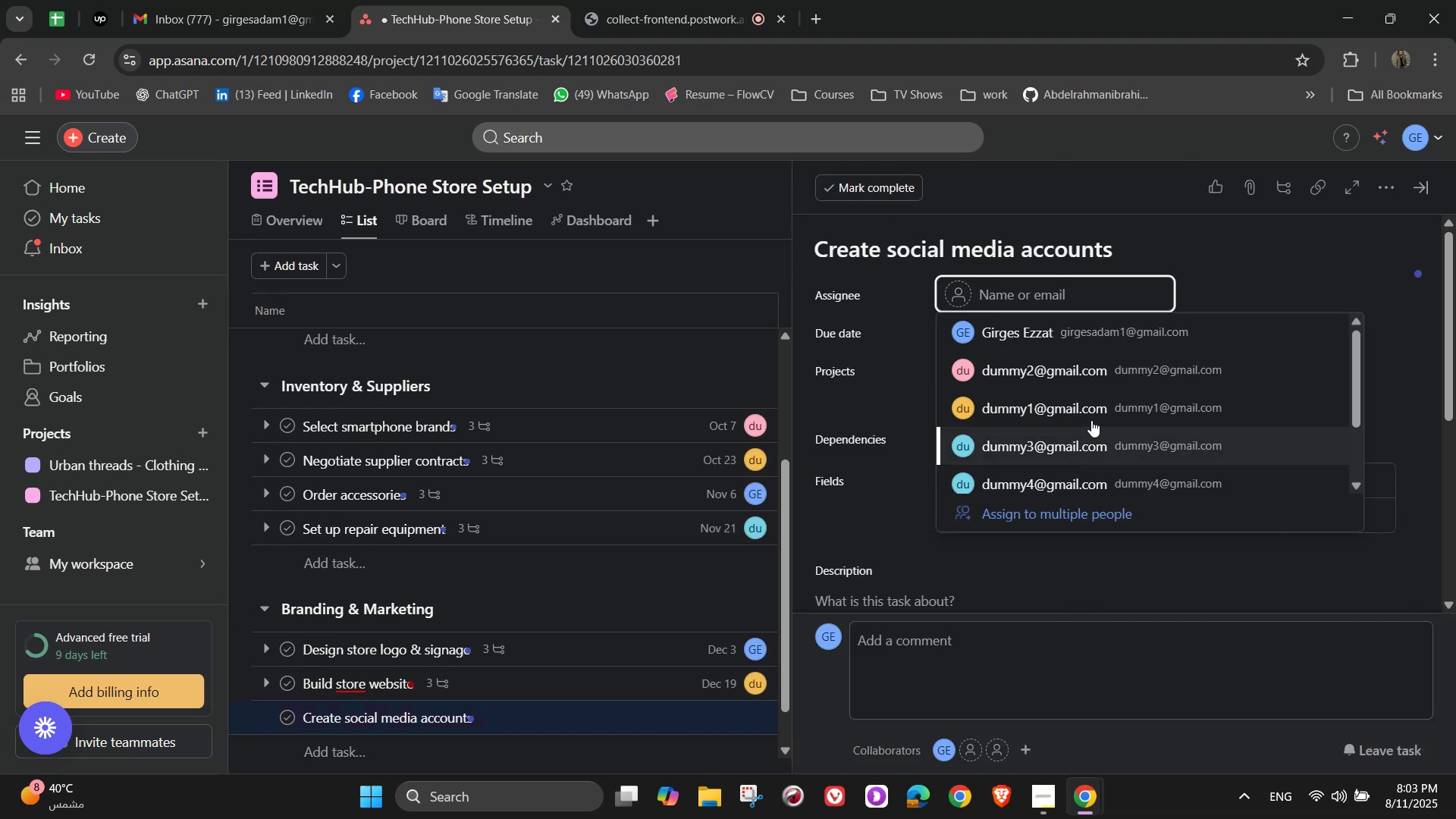 
left_click([1070, 360])
 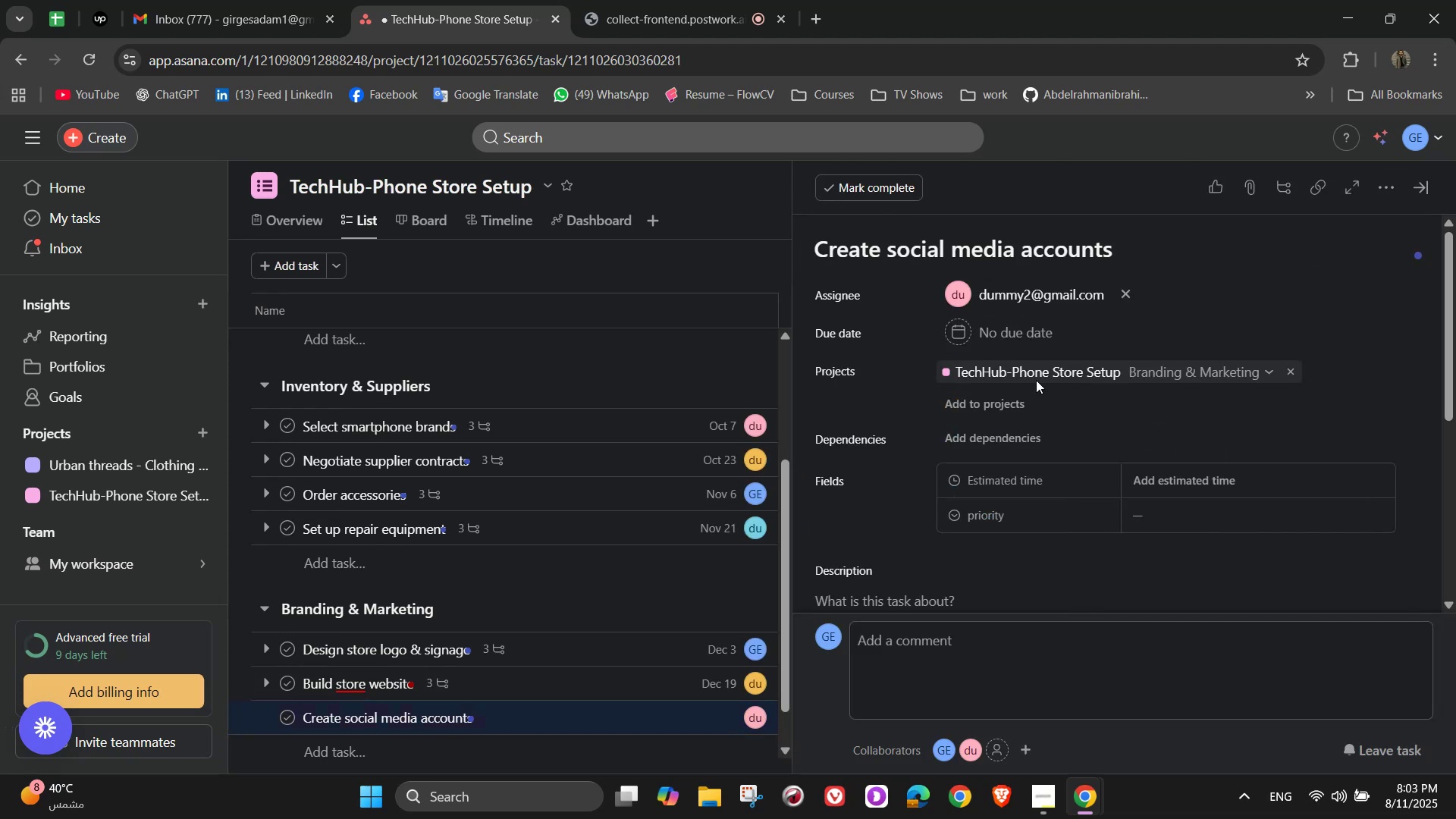 
left_click([982, 345])
 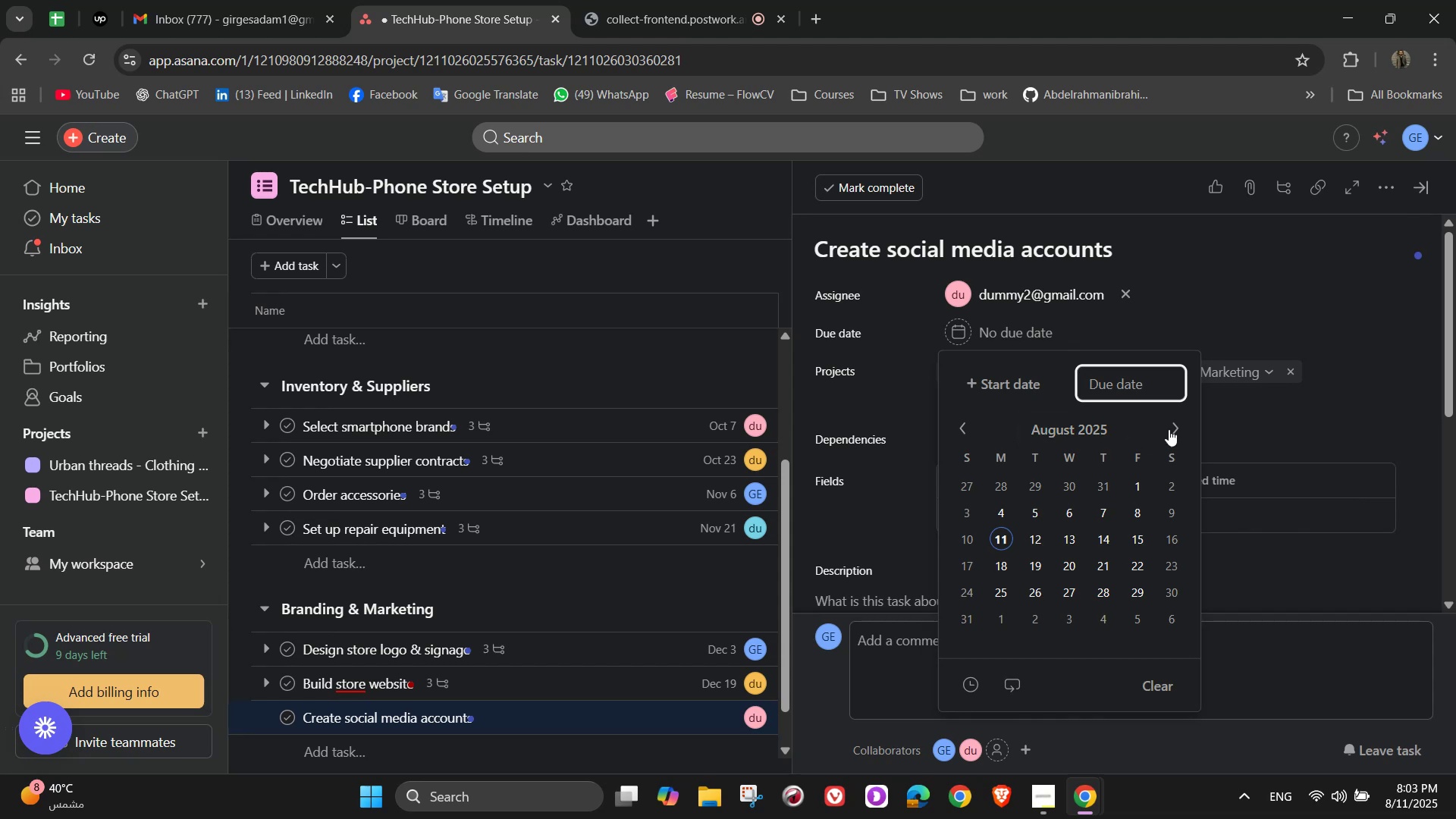 
double_click([1173, 429])
 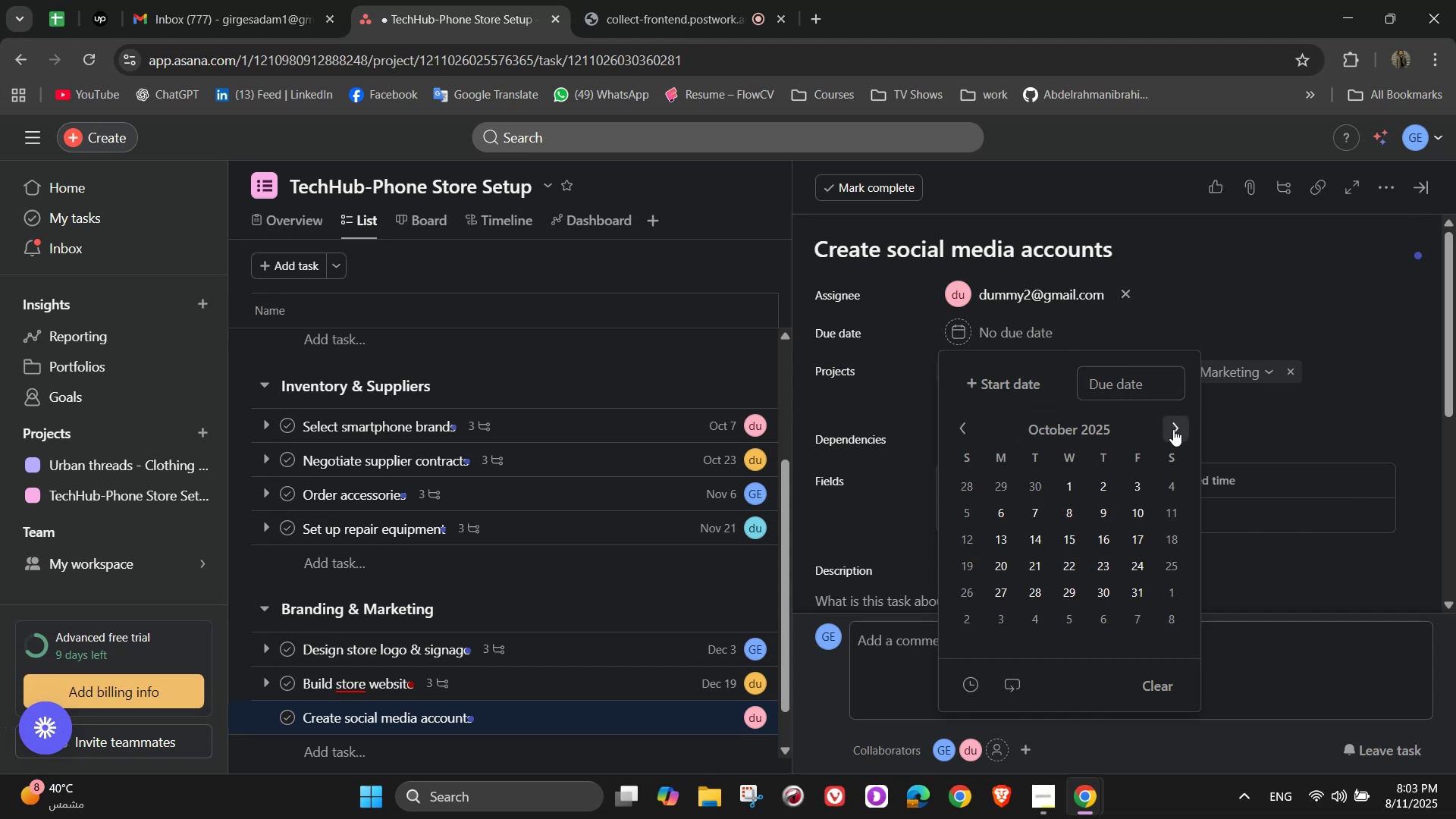 
triple_click([1173, 429])
 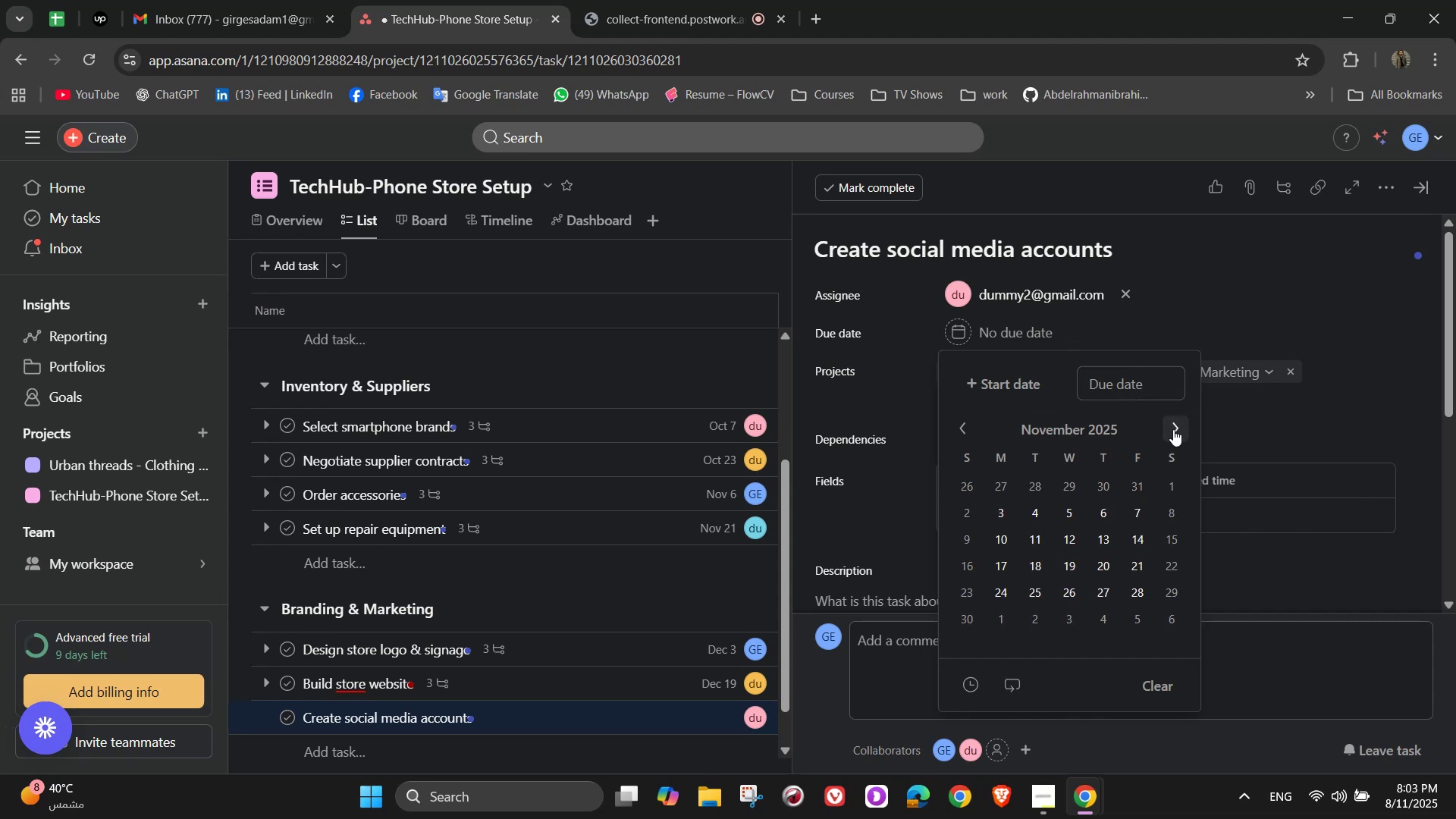 
left_click([1173, 429])
 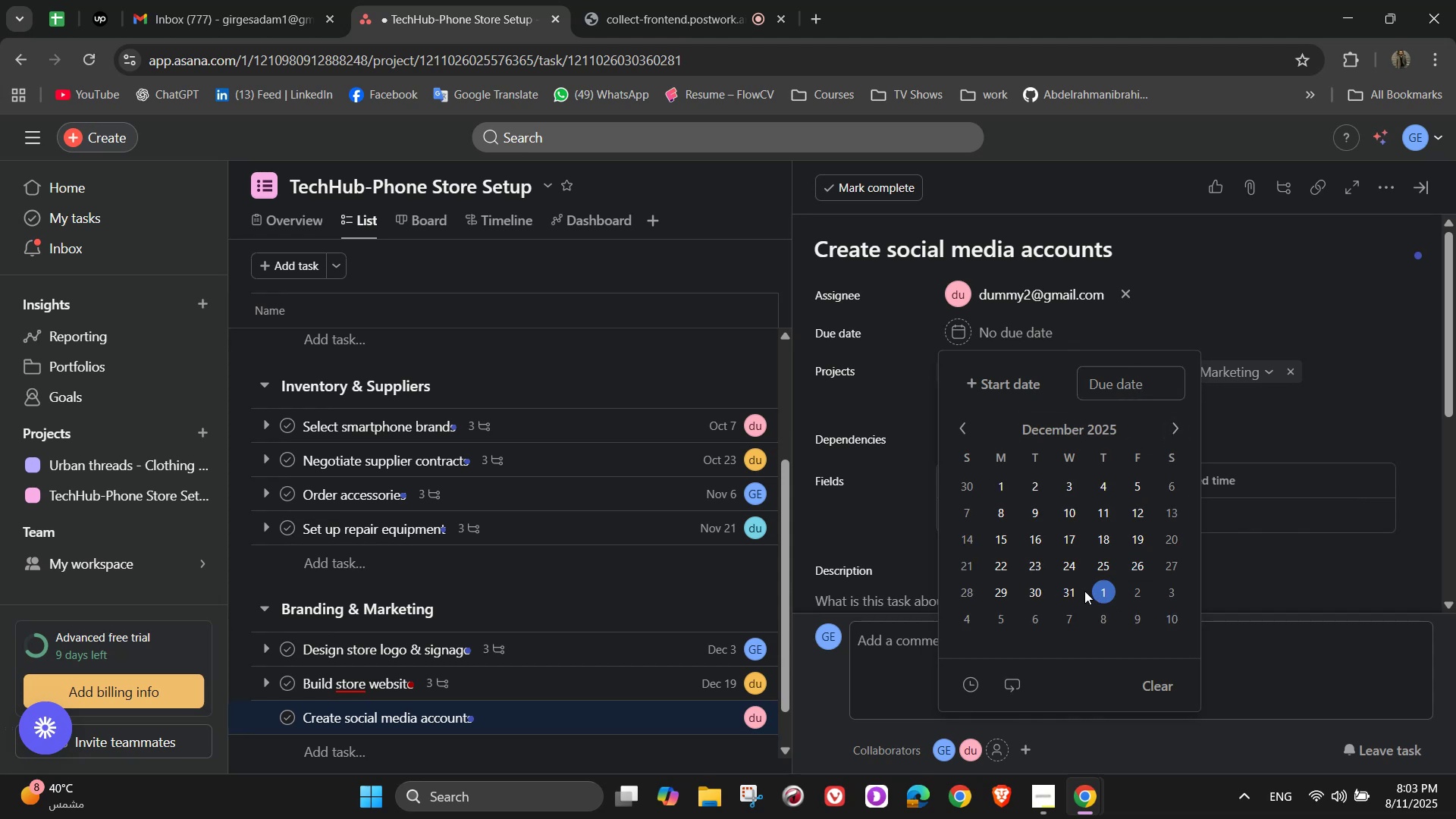 
double_click([1310, 350])
 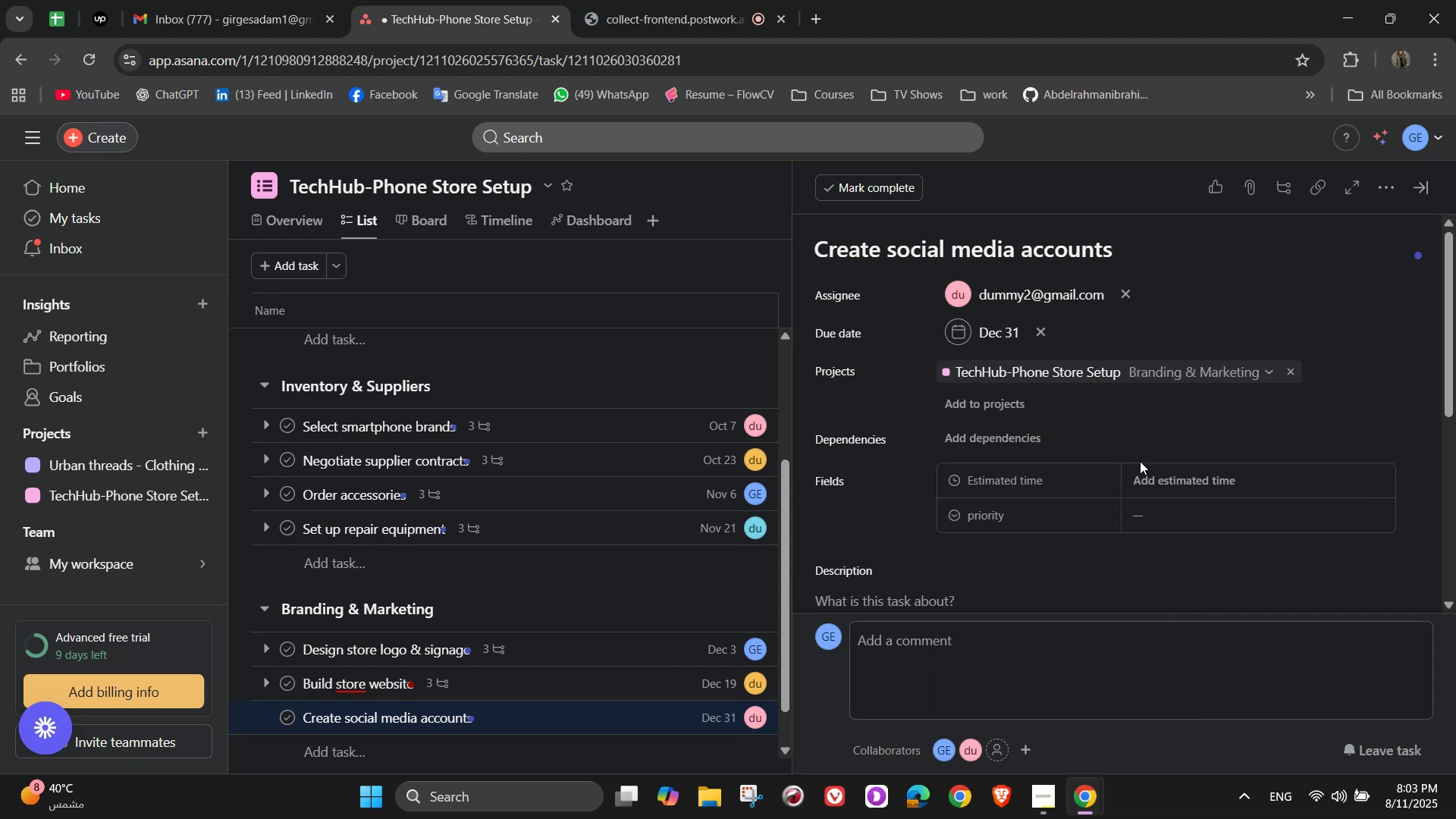 
left_click([1223, 473])
 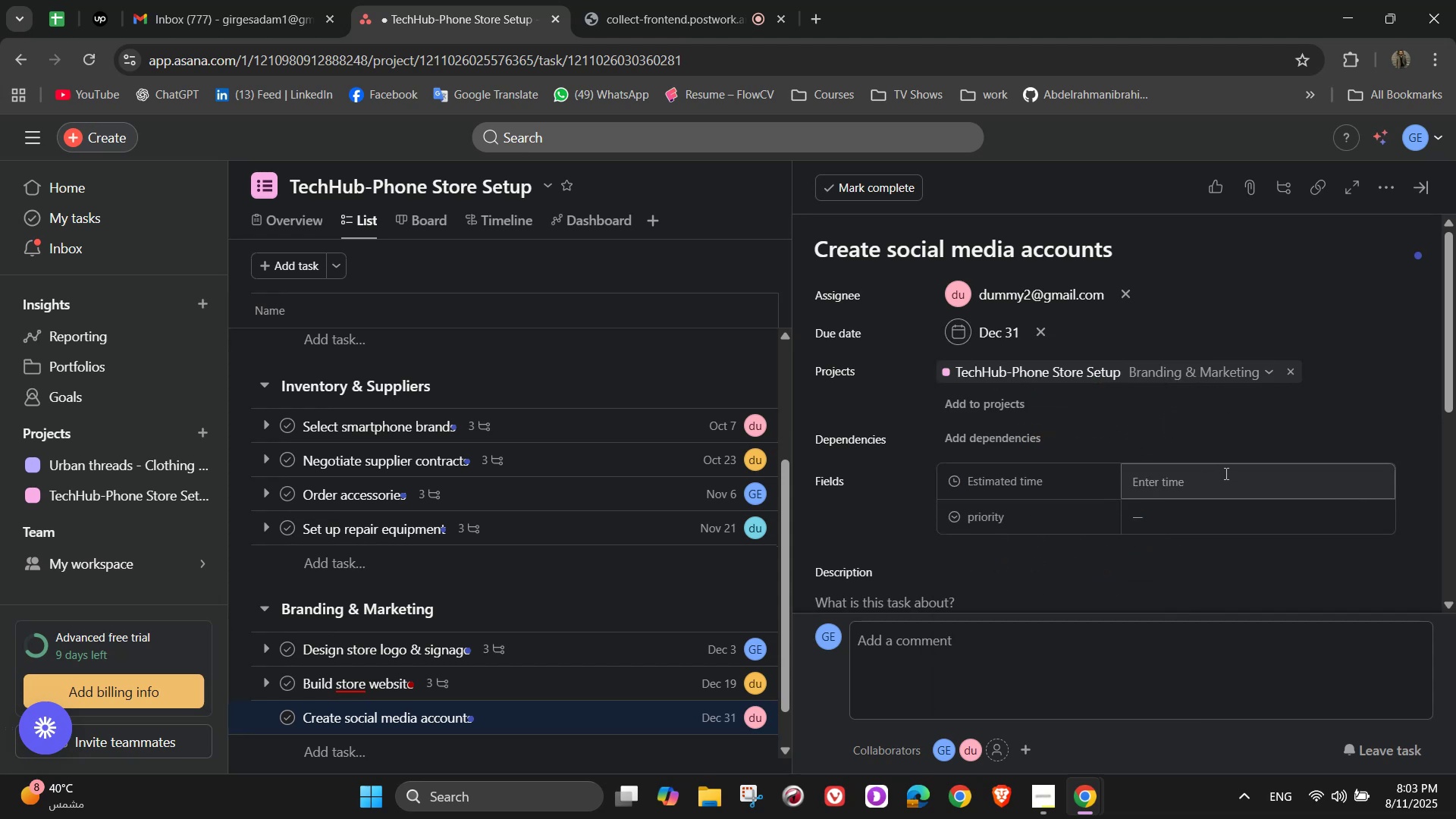 
left_click([1226, 473])
 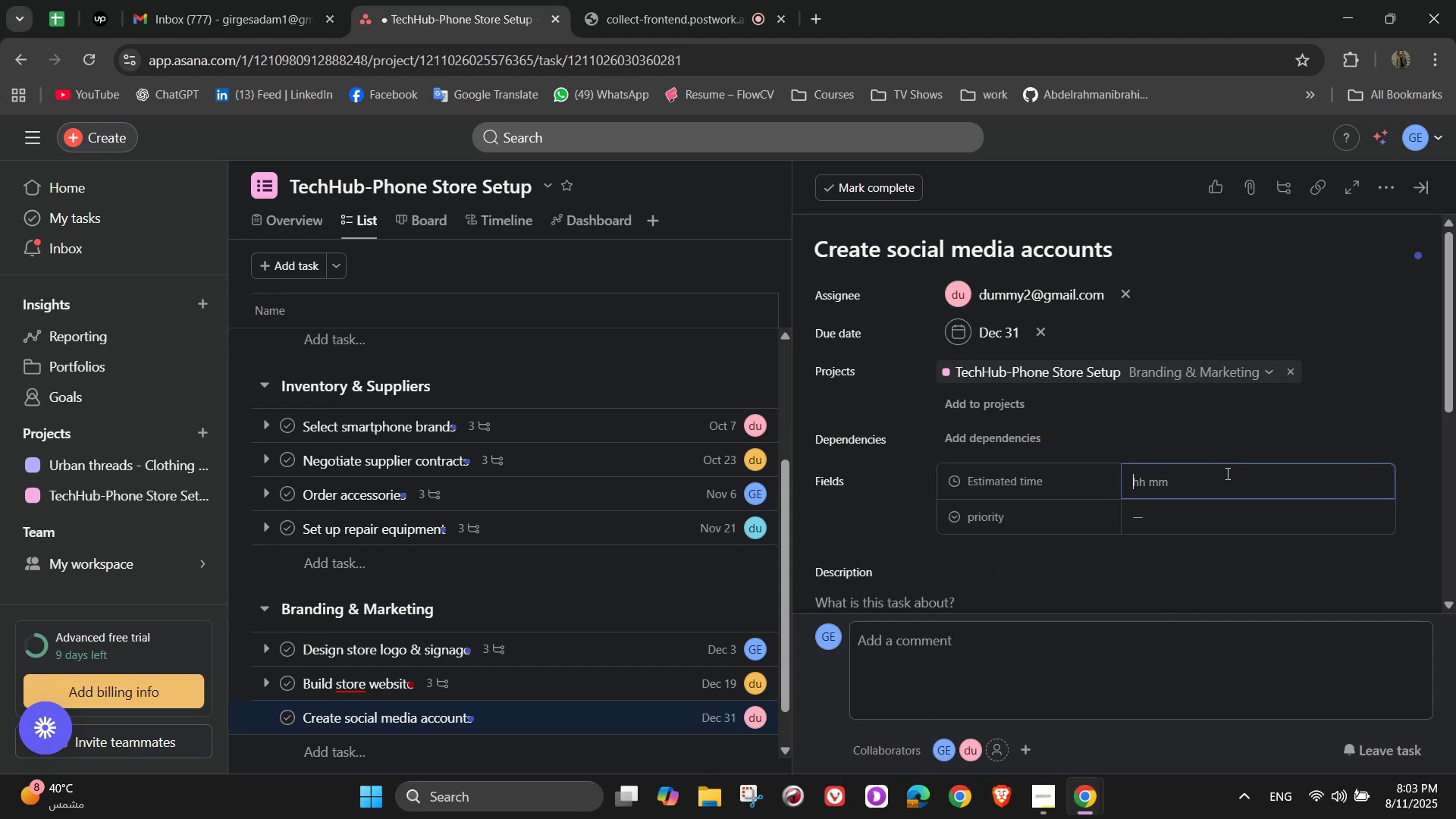 
key(Numpad1)
 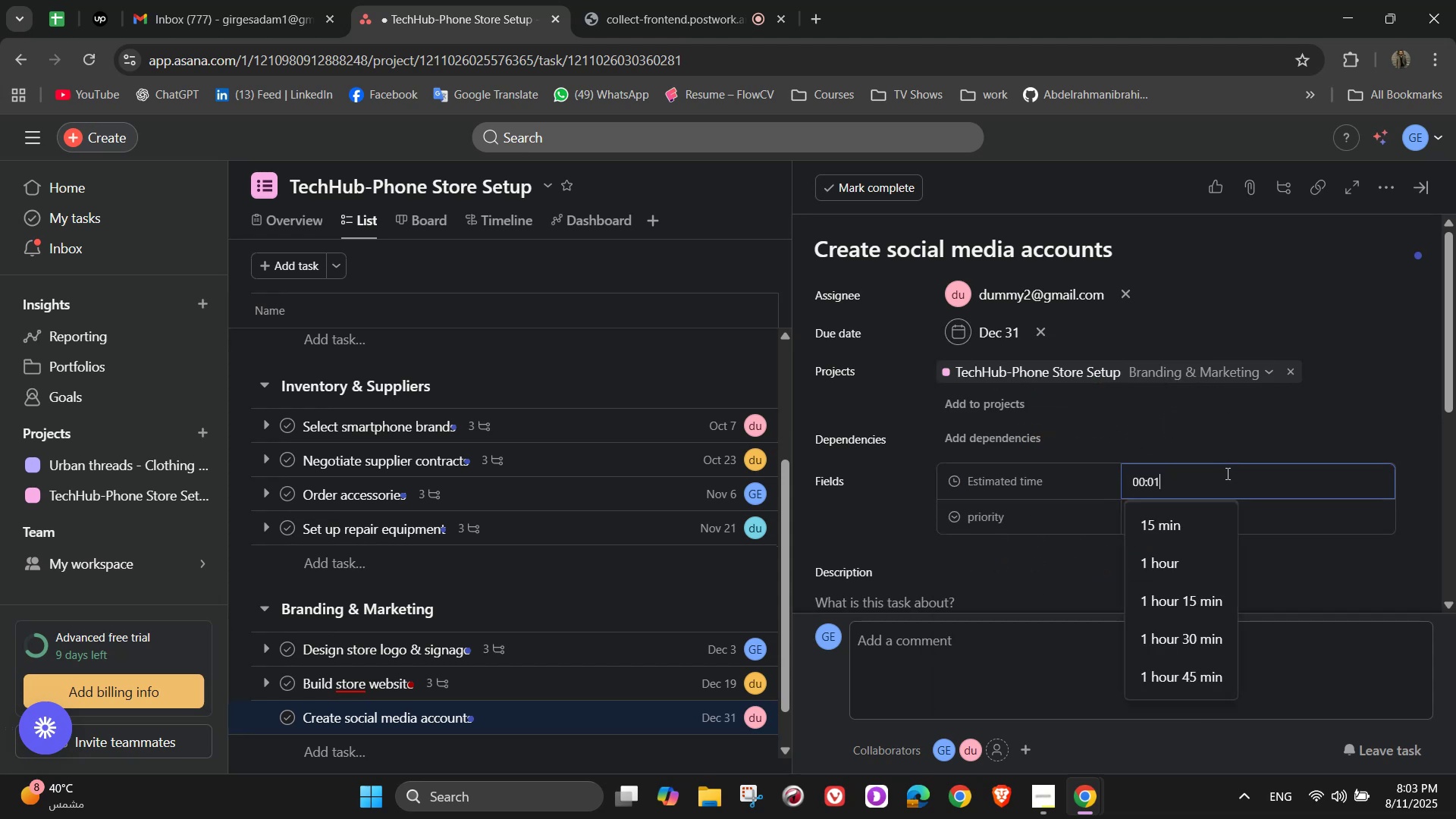 
key(Numpad0)
 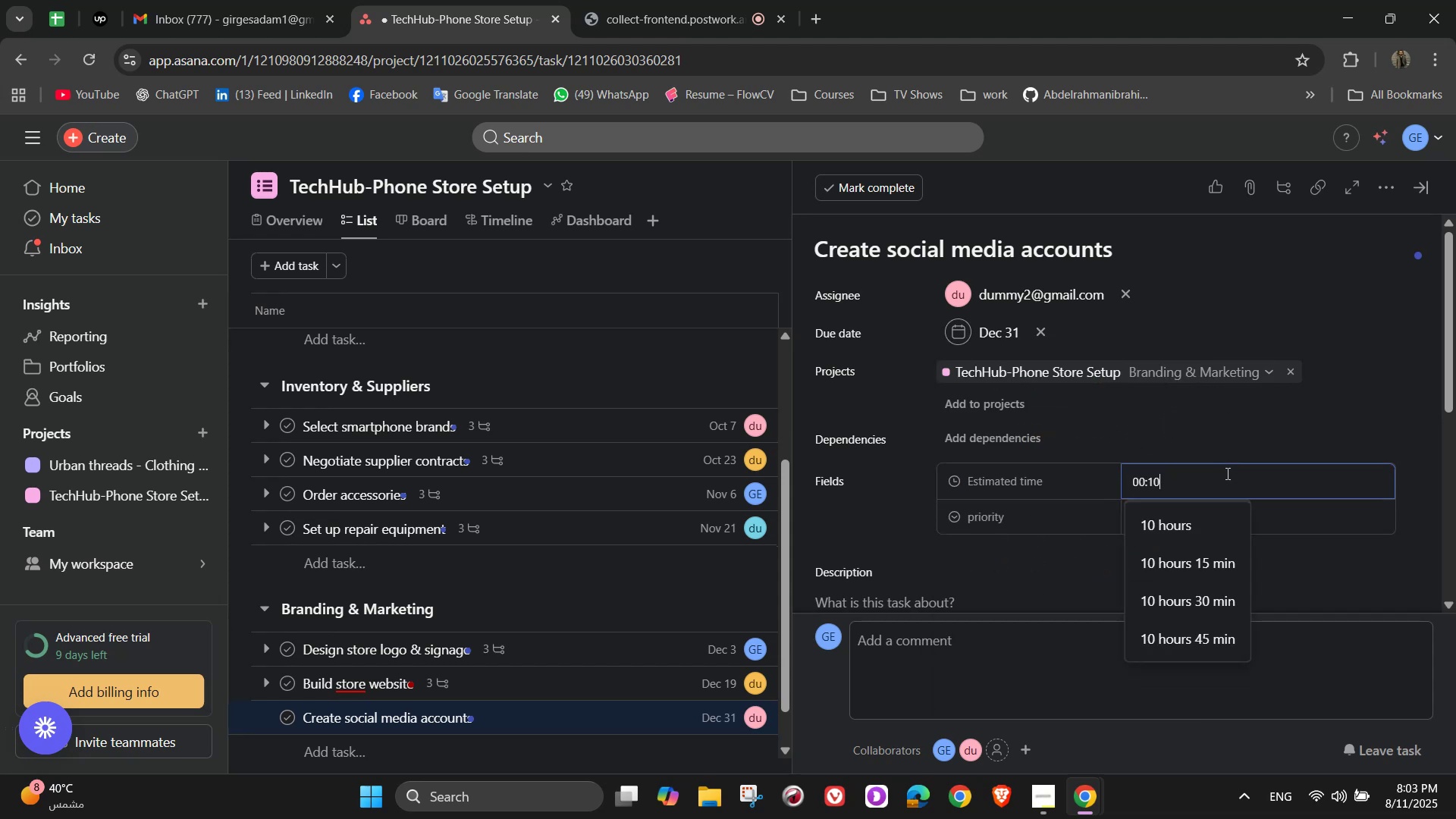 
key(Numpad0)
 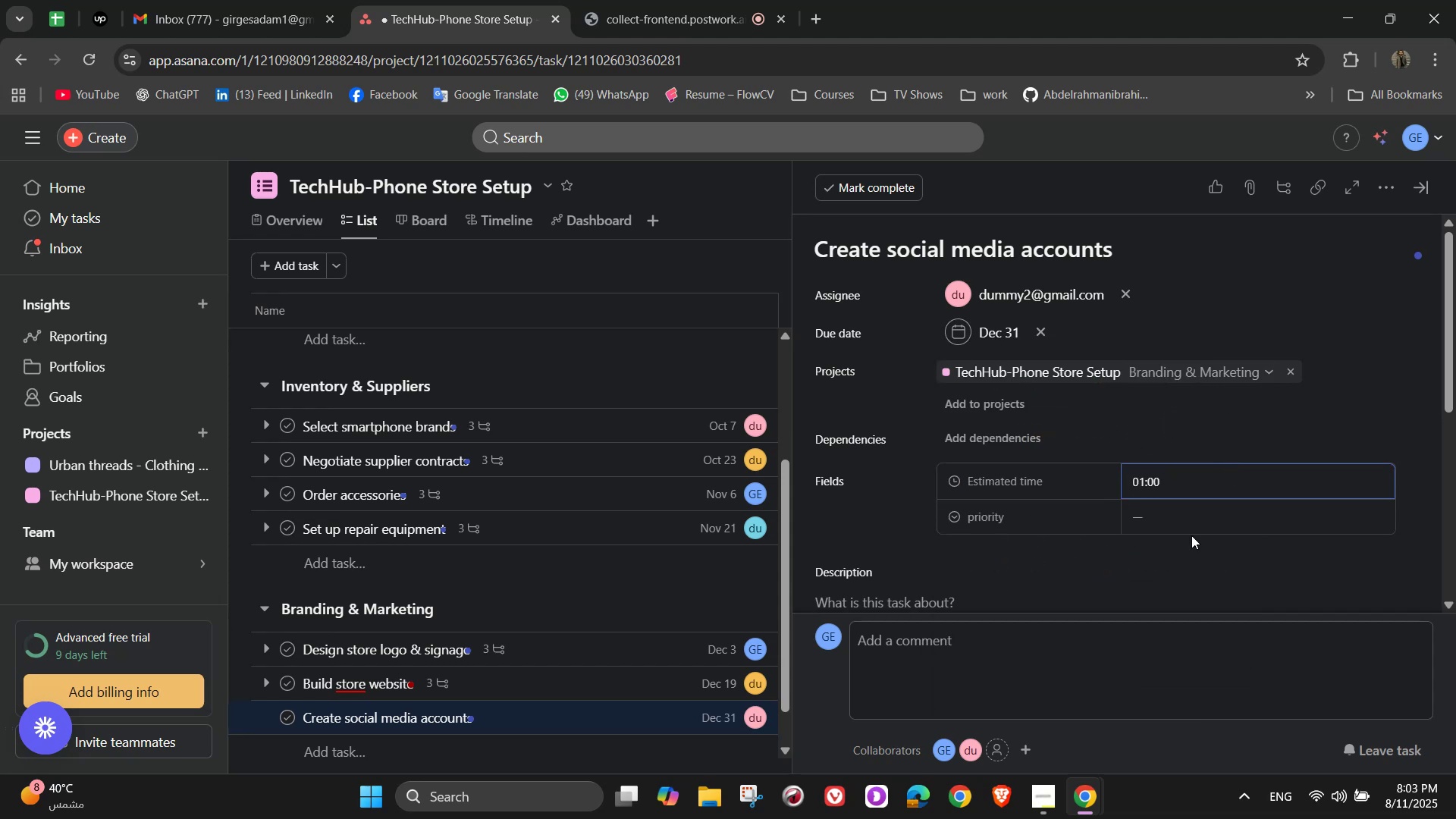 
left_click([1191, 526])
 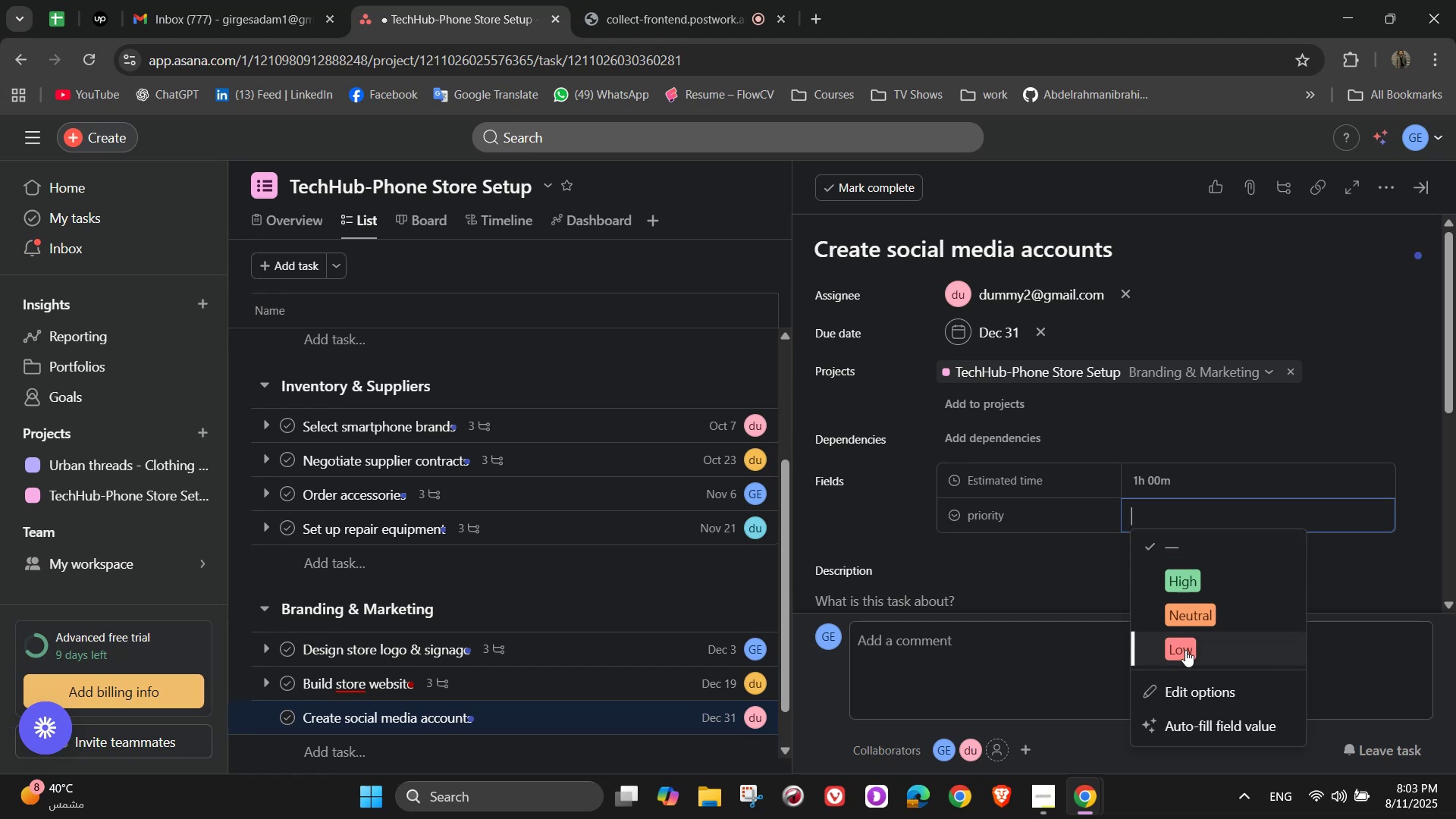 
left_click([1191, 654])
 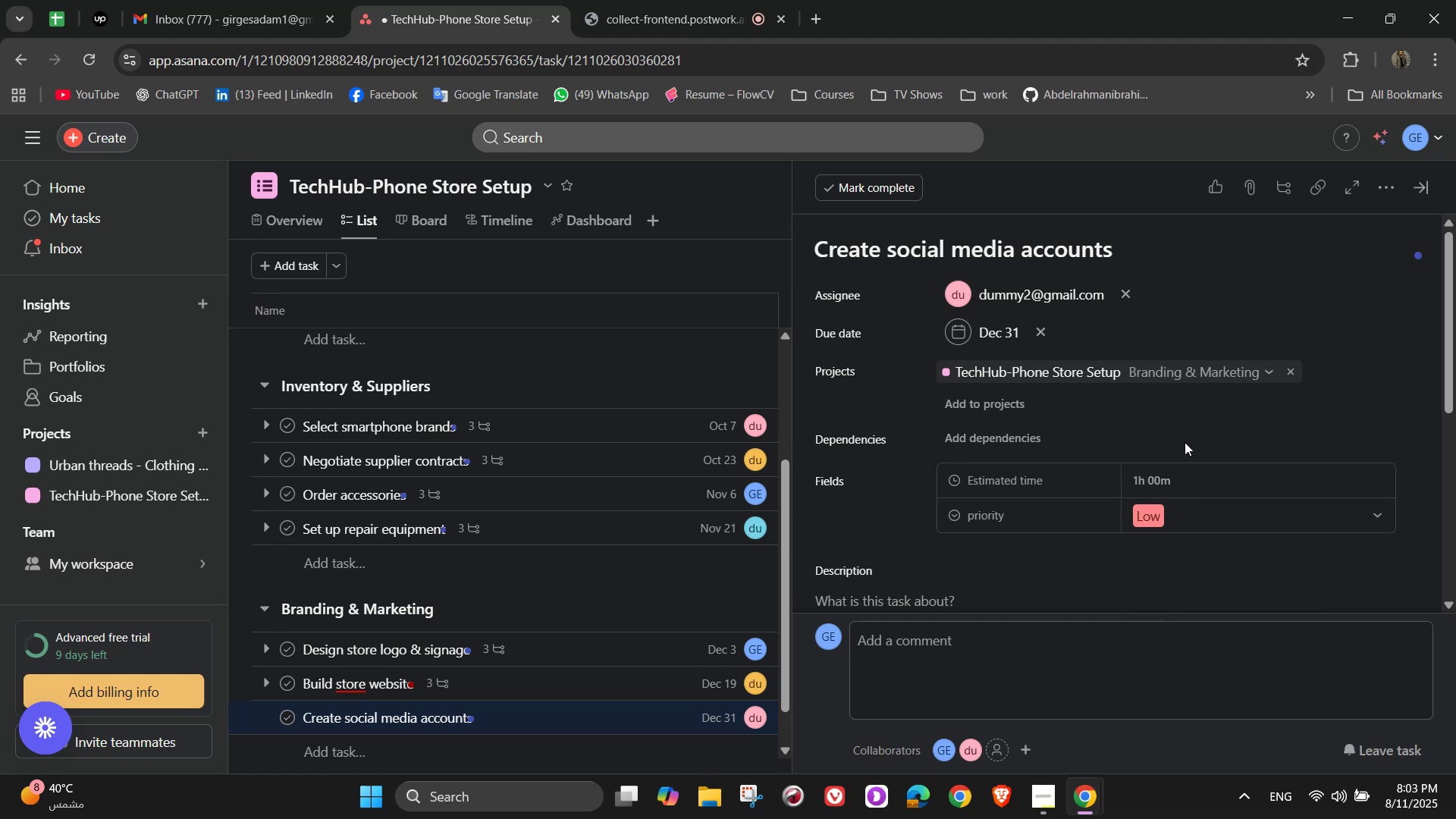 
wait(8.9)
 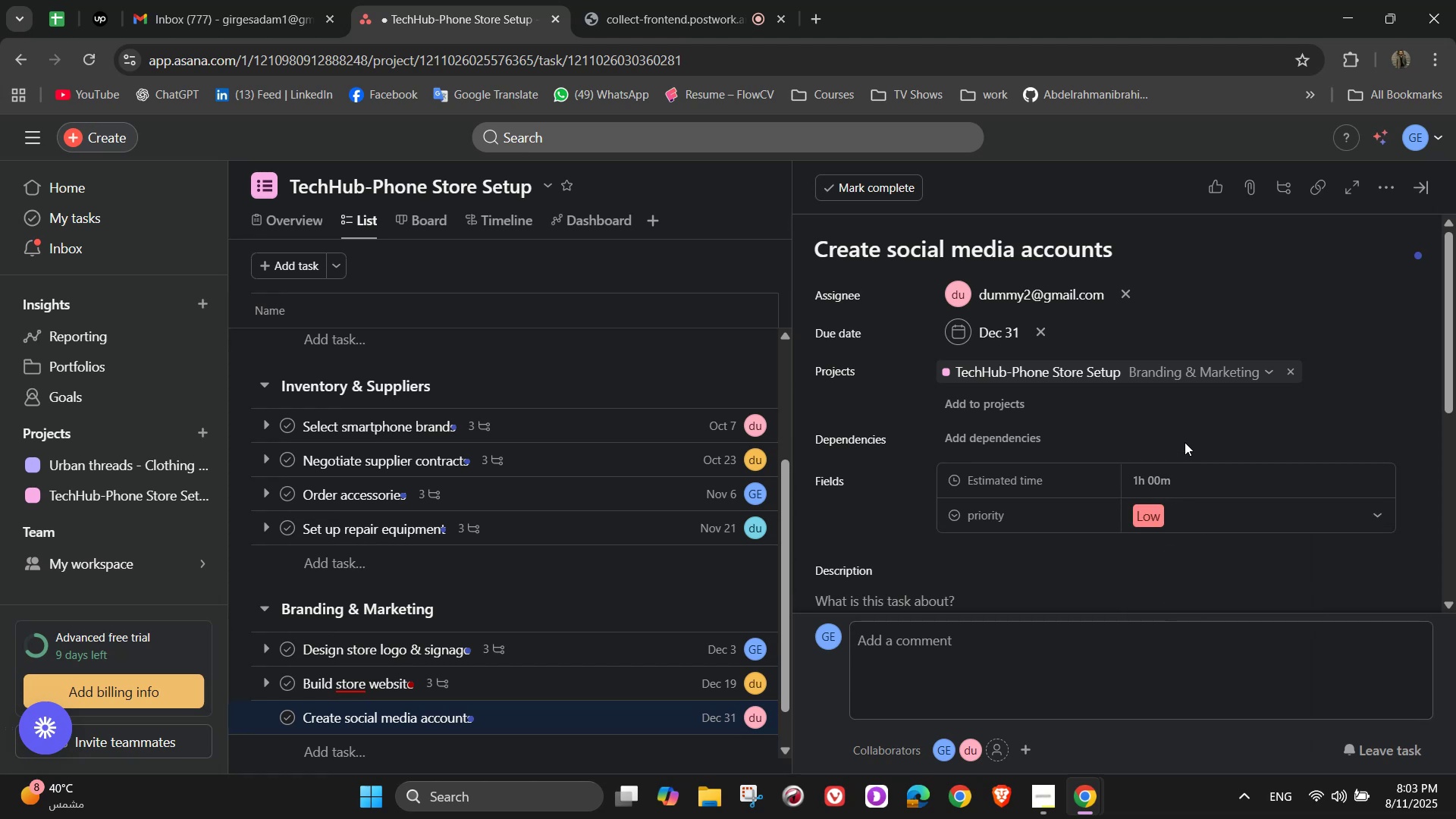 
scroll: coordinate [1202, 458], scroll_direction: down, amount: 2.0
 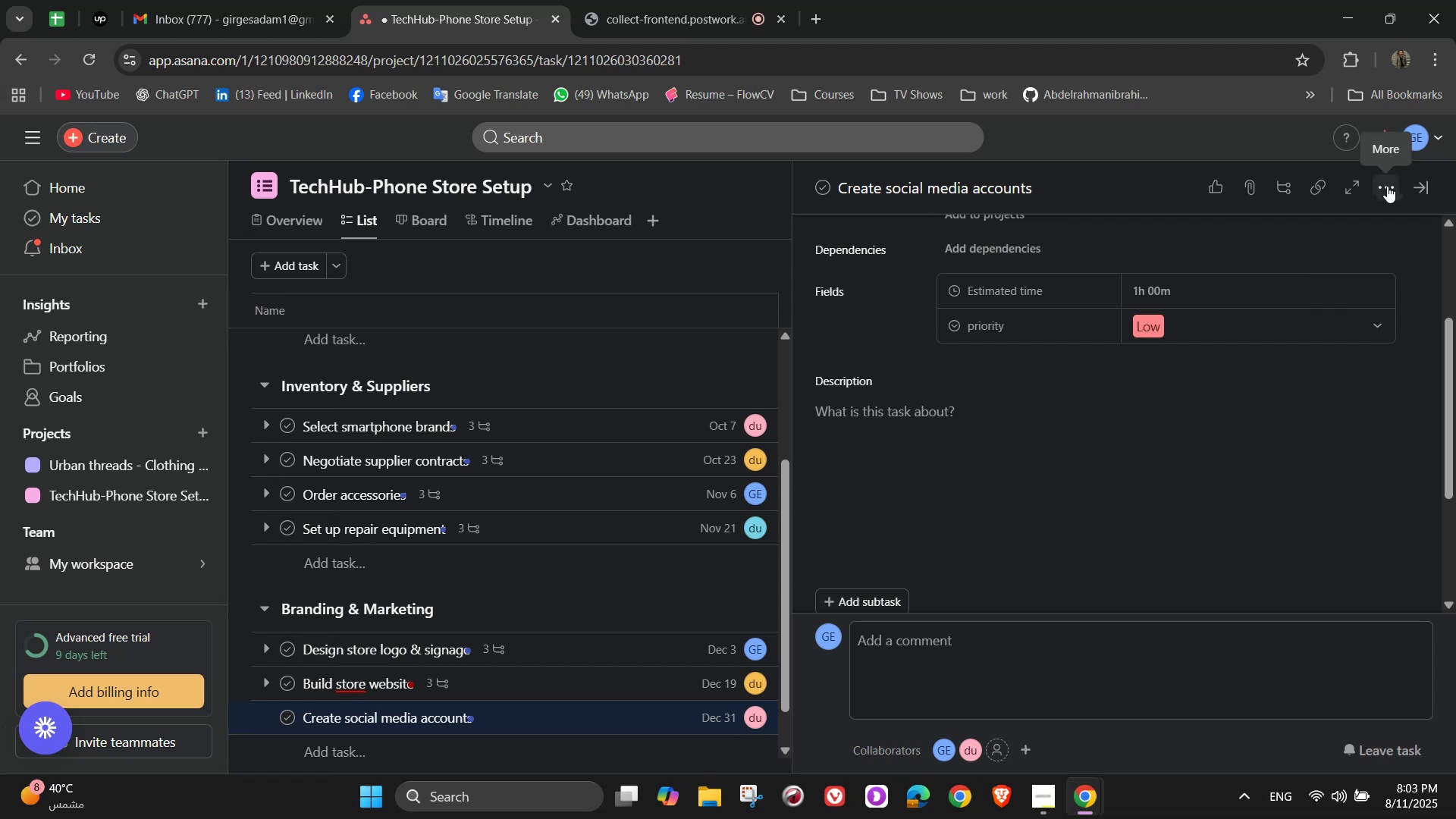 
left_click([1387, 186])
 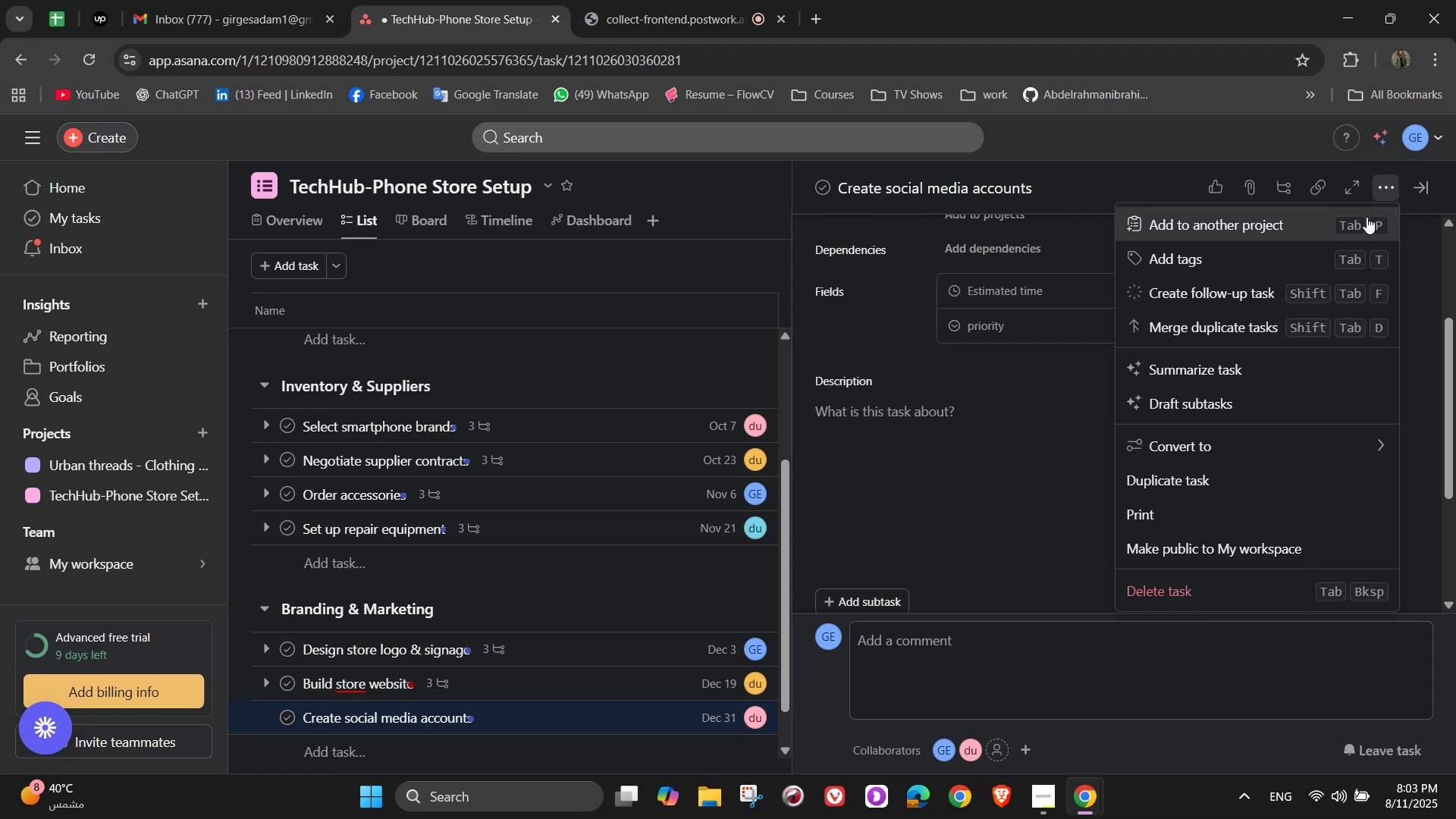 
left_click([1237, 271])
 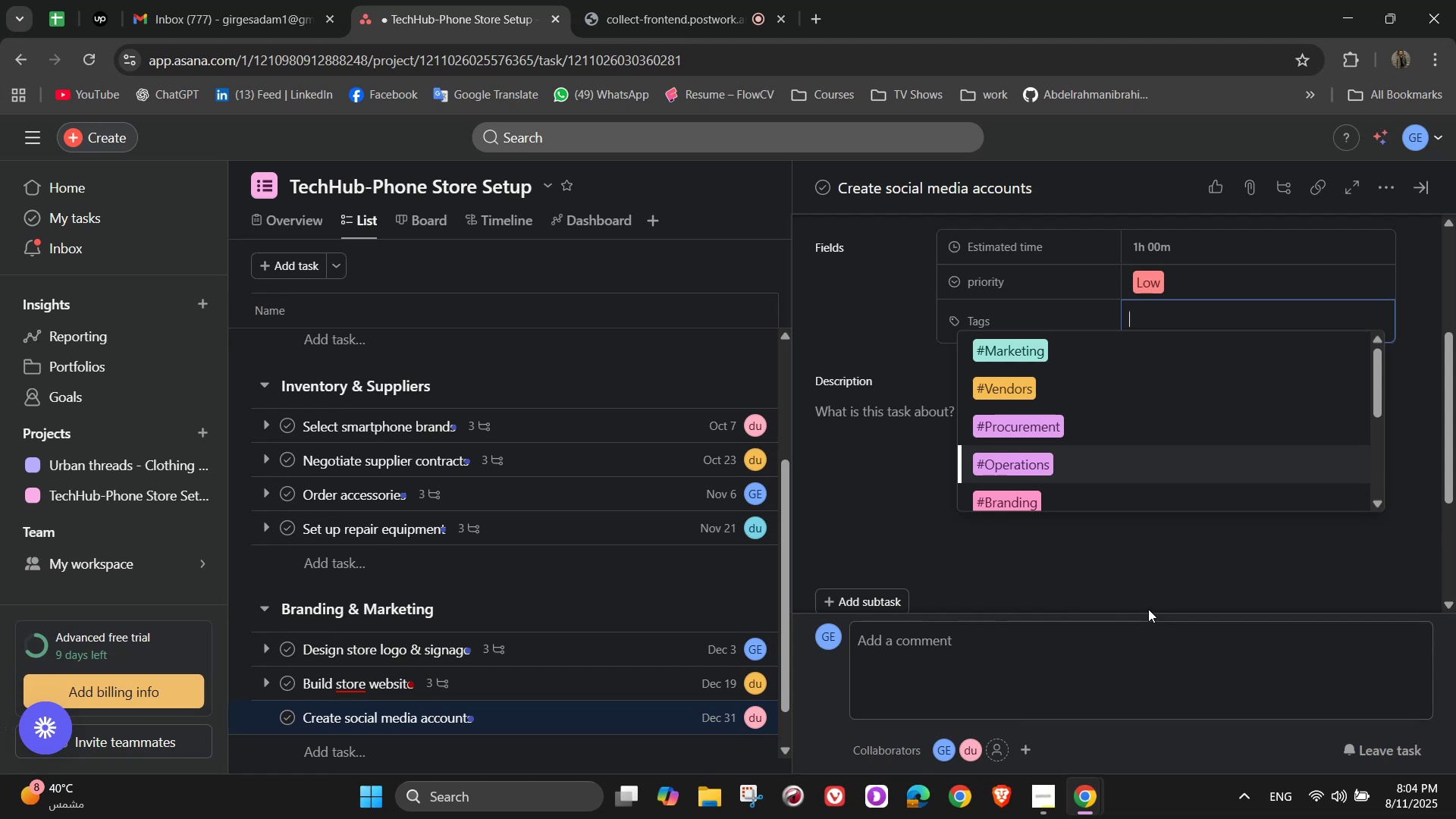 
wait(19.19)
 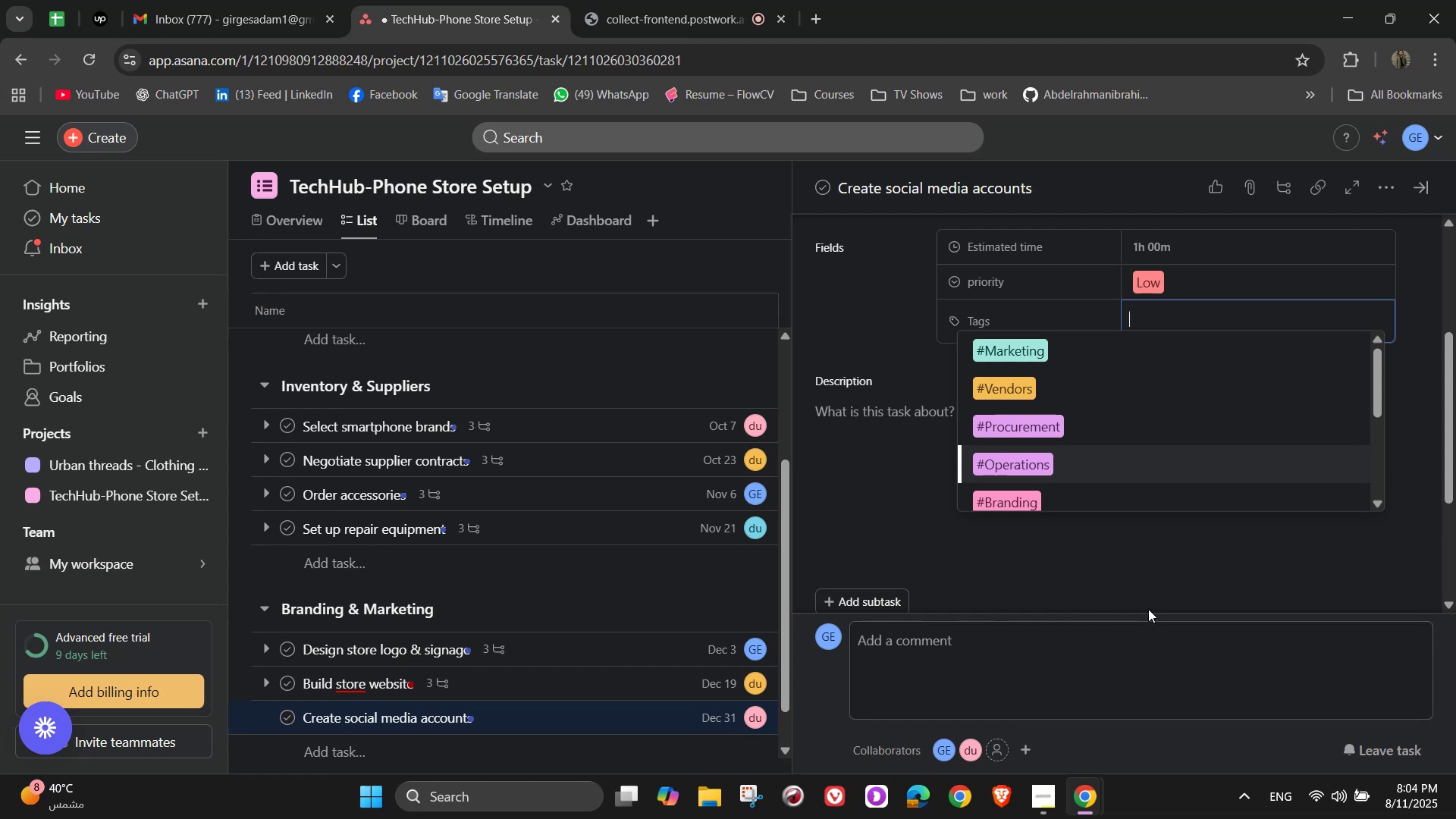 
key(S)
 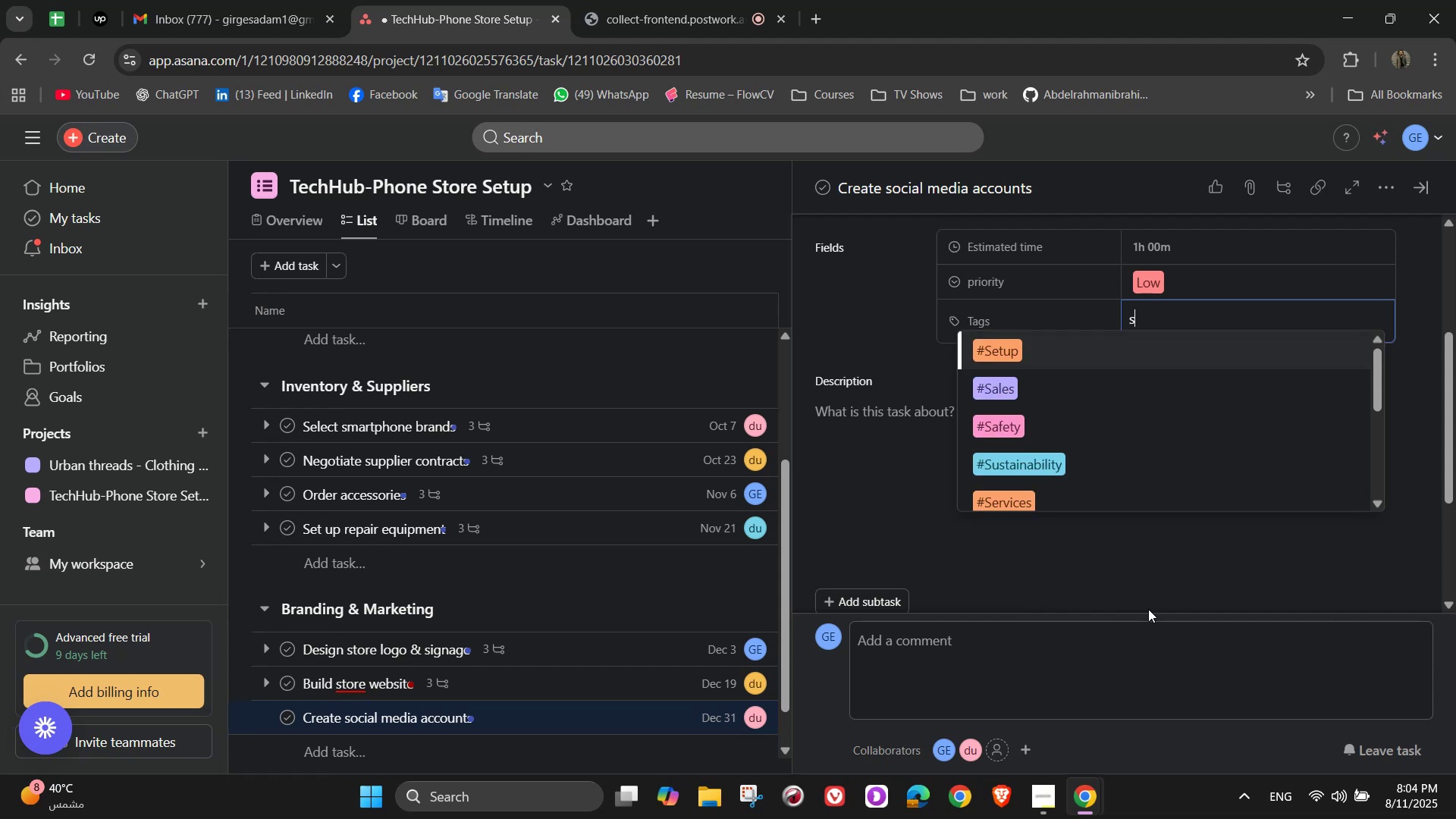 
key(Backspace)
 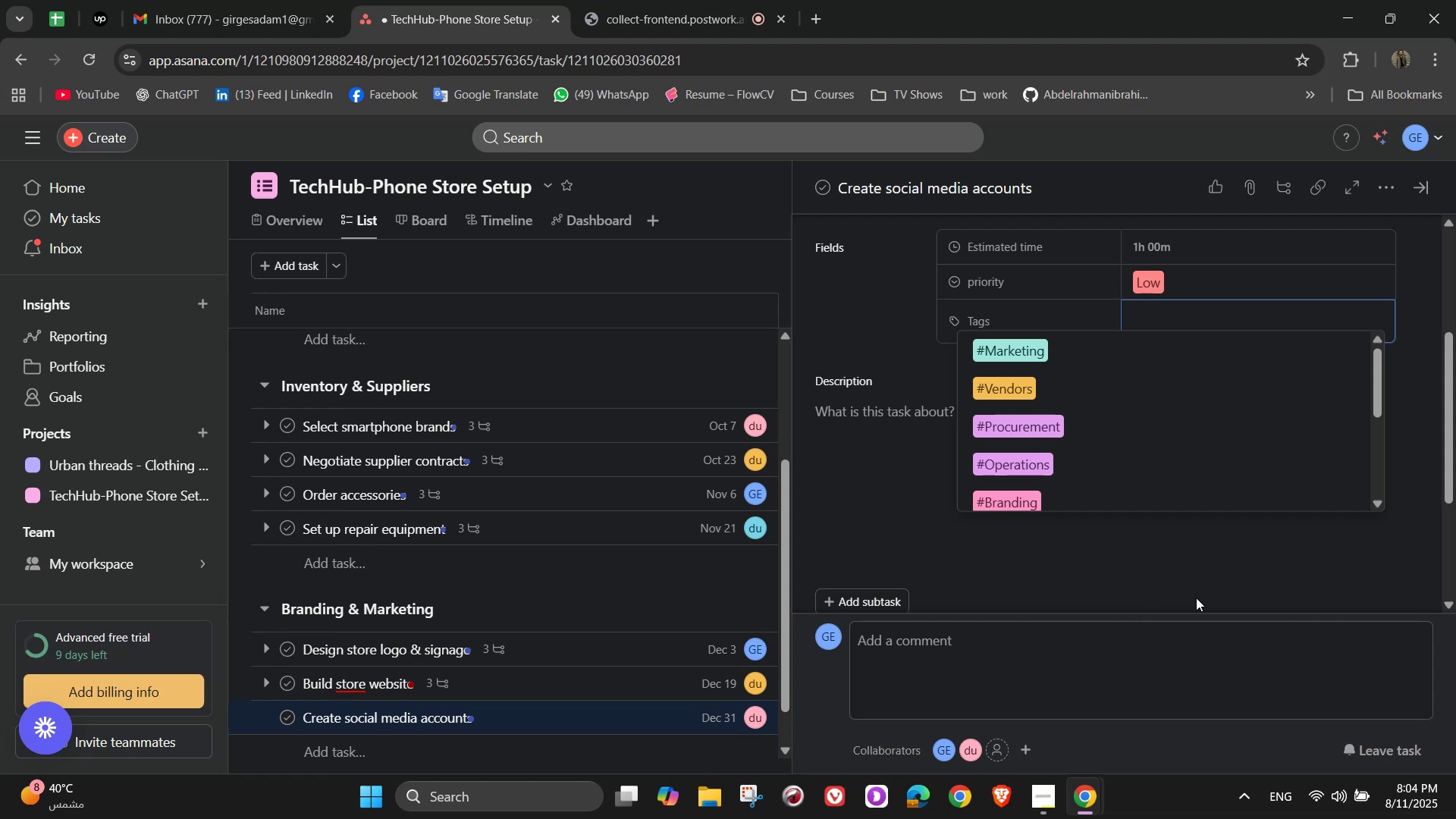 
wait(28.03)
 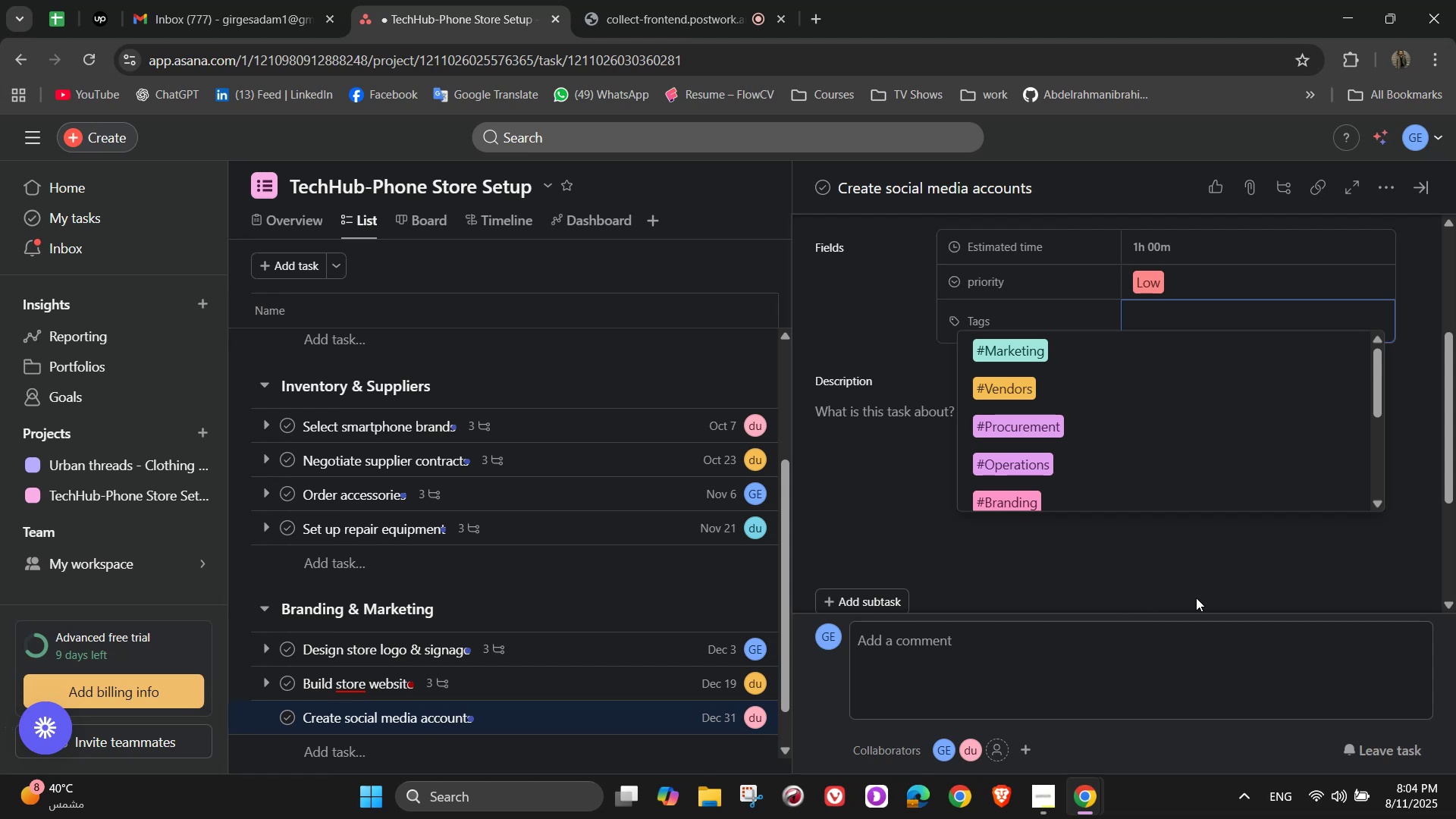 
type(s)
key(Backspace)
type(ma)
 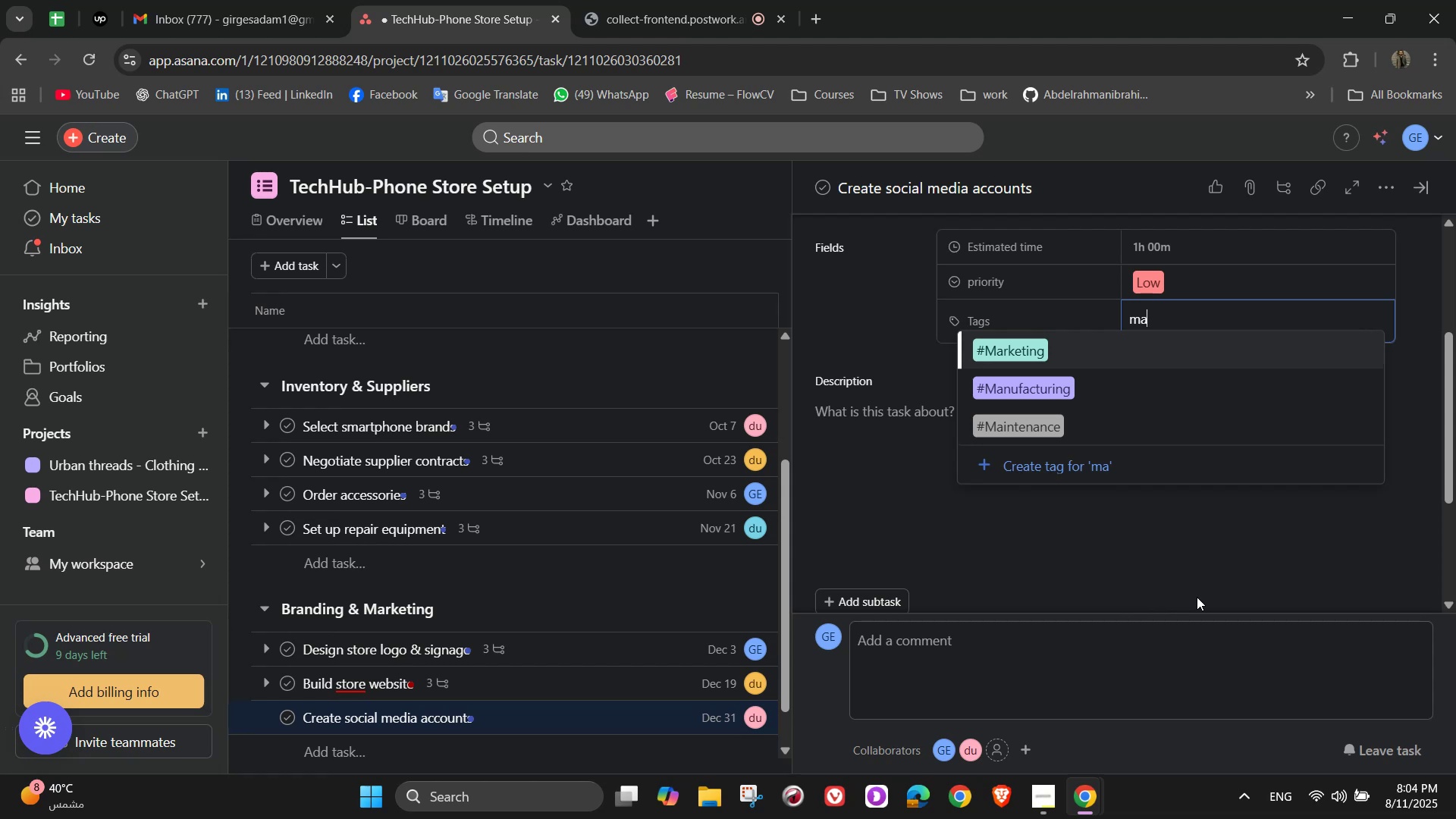 
left_click([1131, 354])
 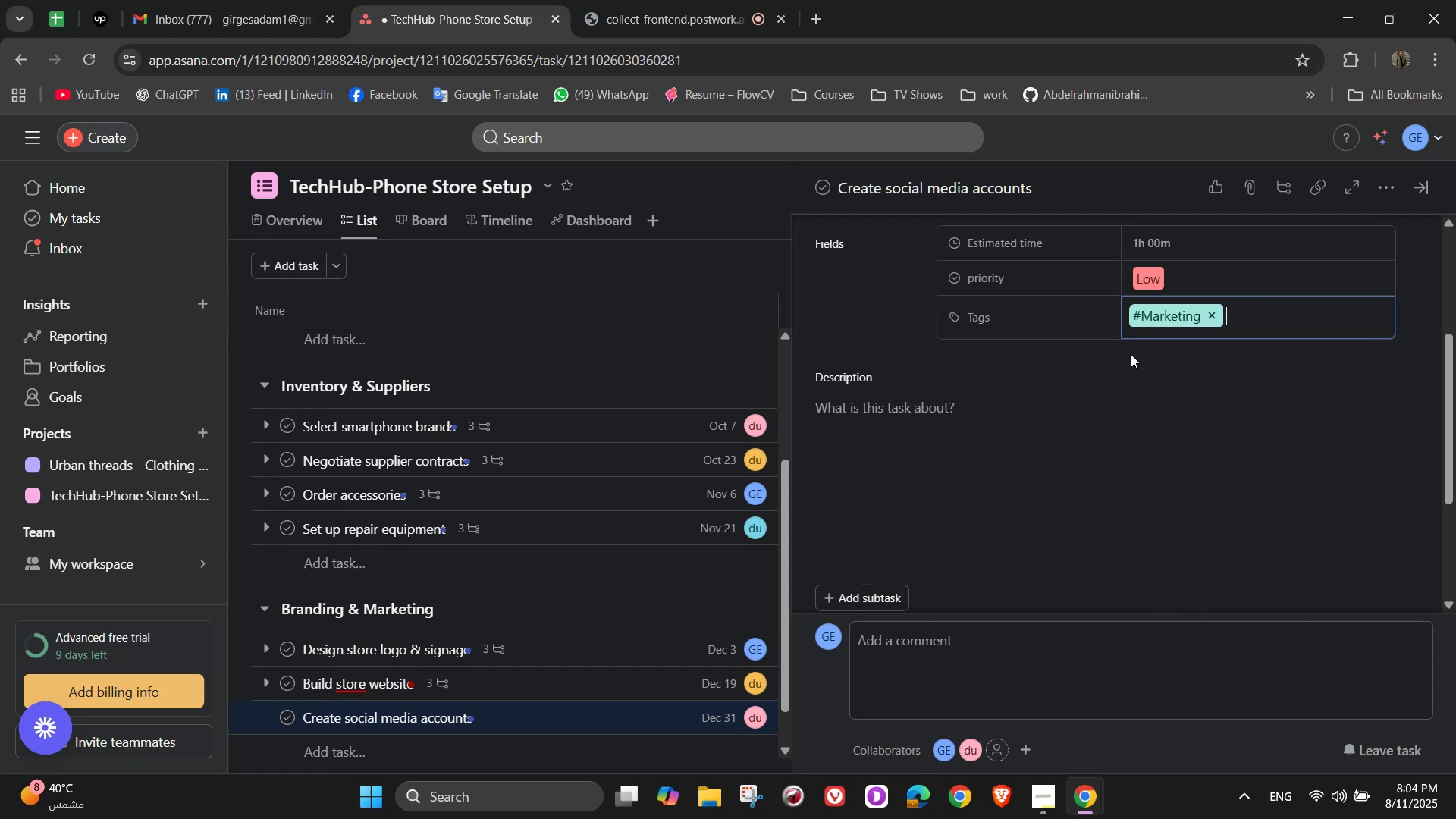 
key(S)
 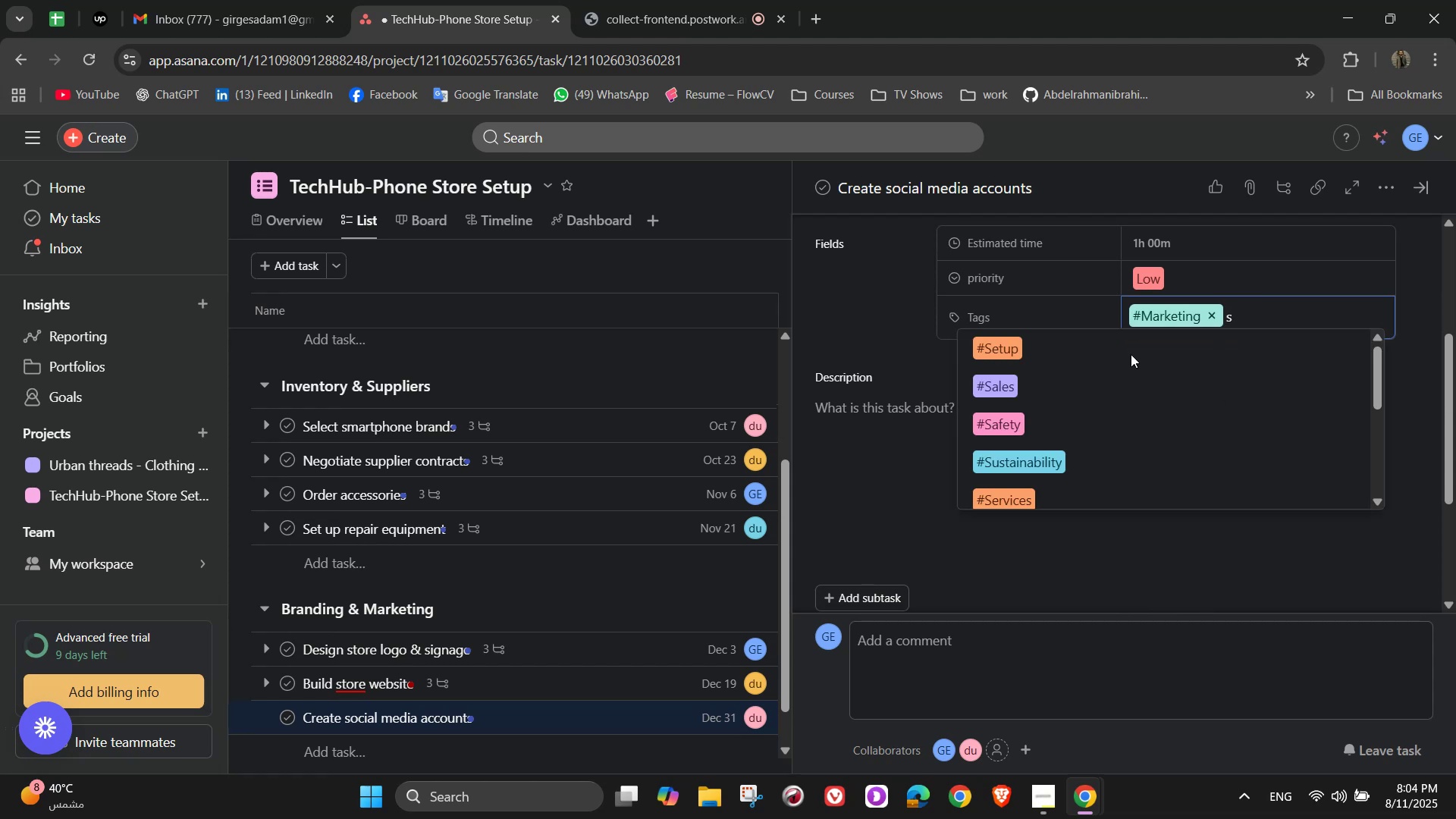 
scroll: coordinate [1131, 359], scroll_direction: down, amount: 5.0
 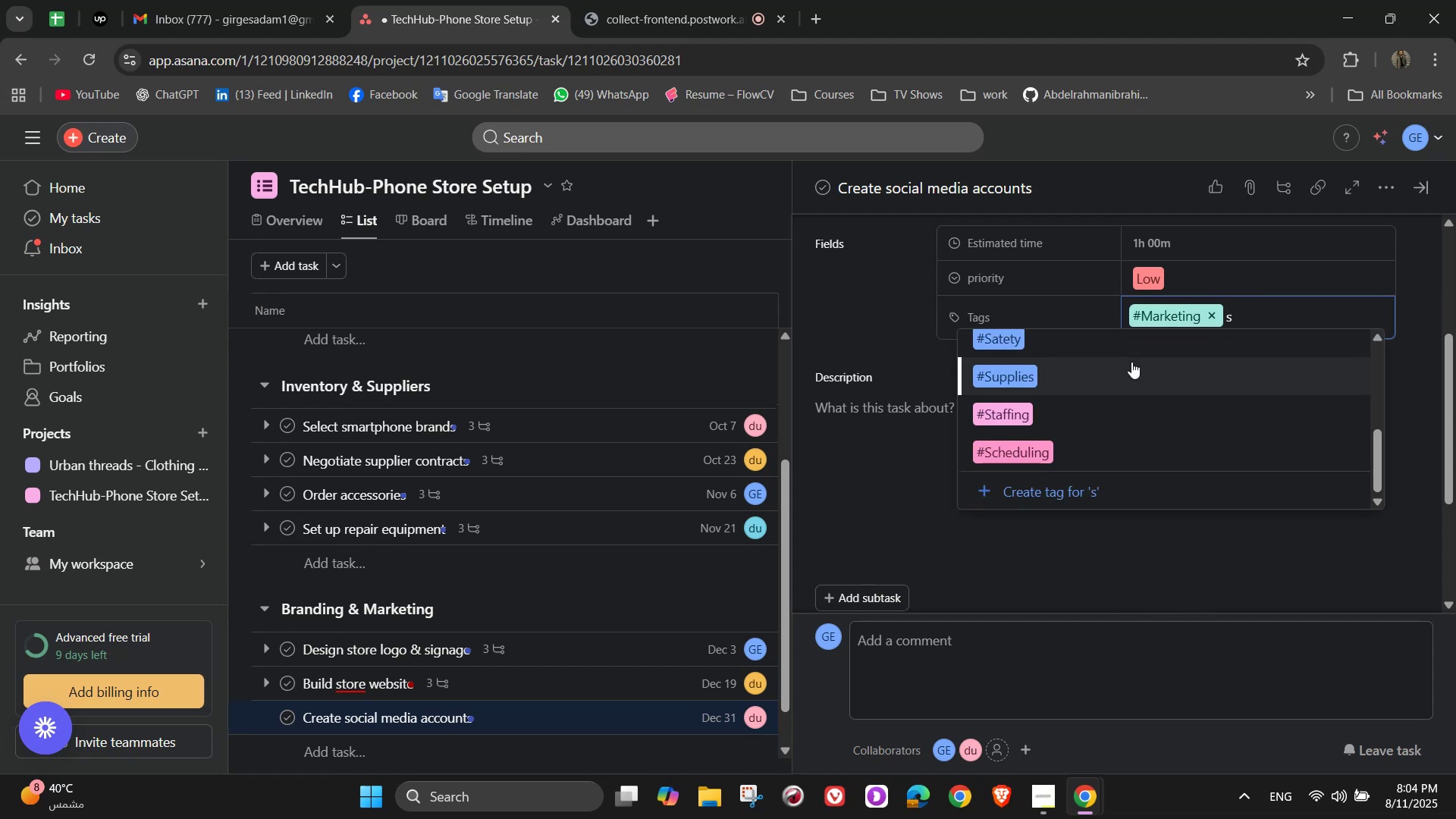 
scroll: coordinate [1132, 369], scroll_direction: up, amount: 2.0
 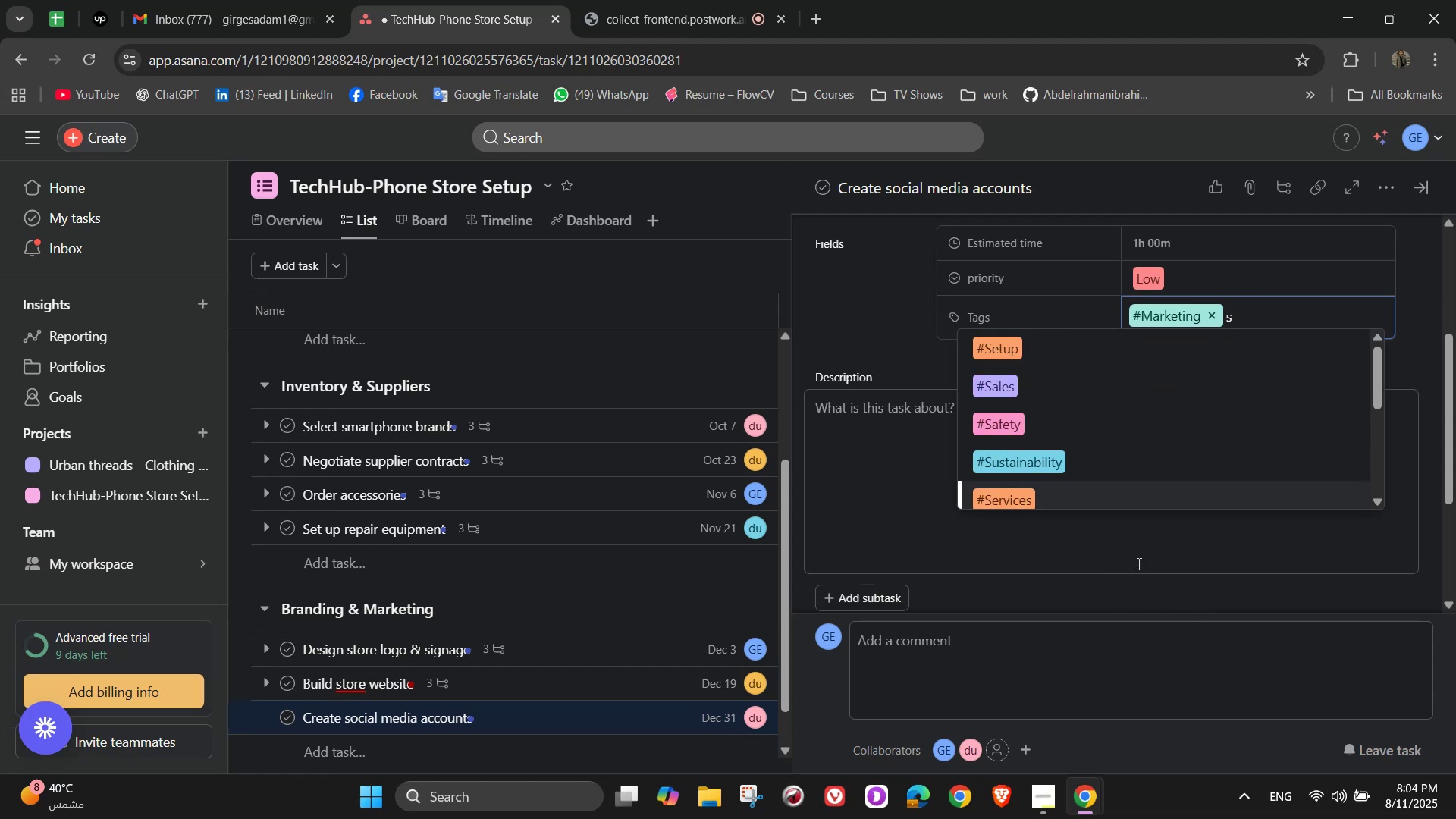 
left_click([1148, 559])
 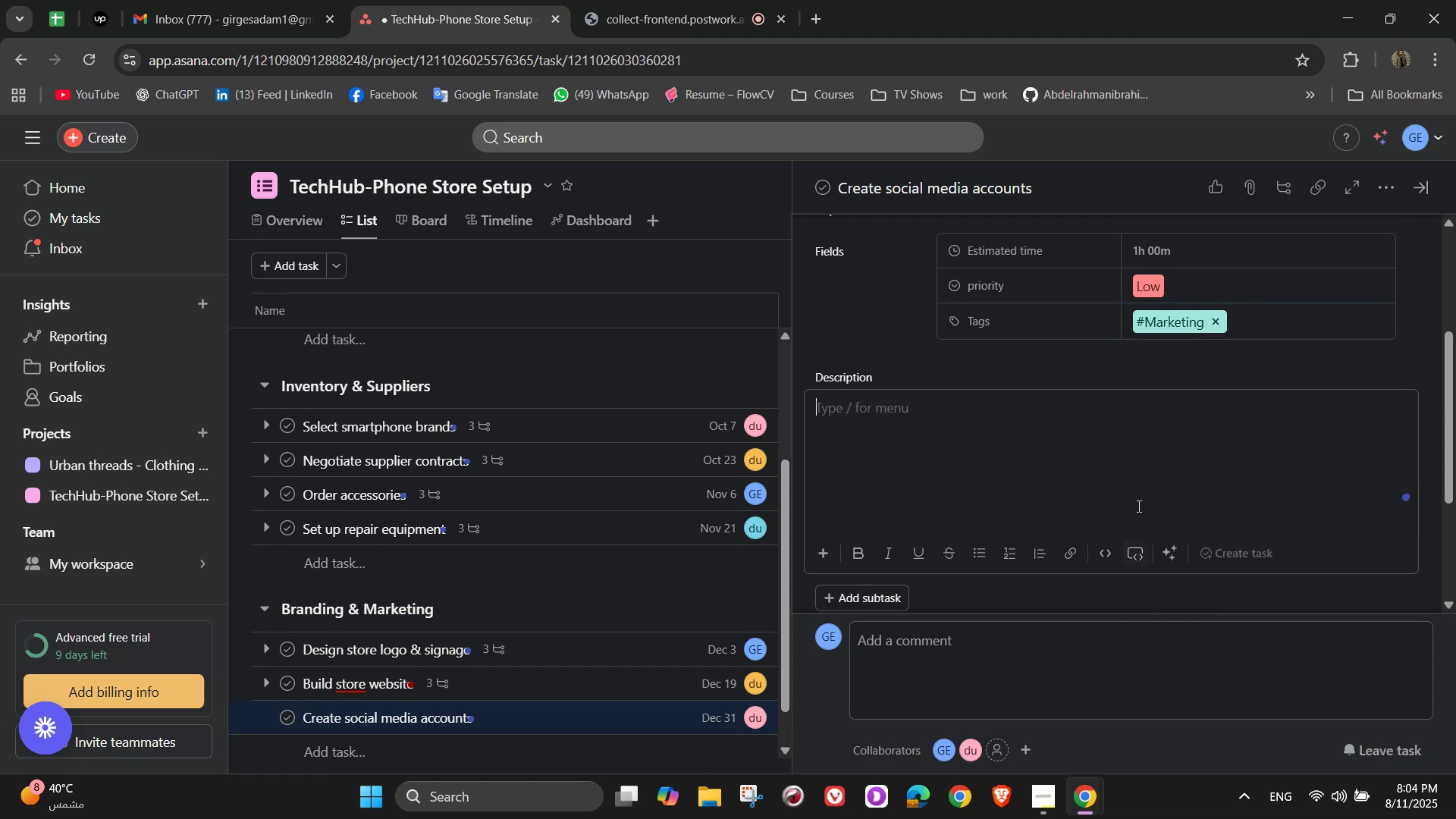 
left_click([1126, 473])
 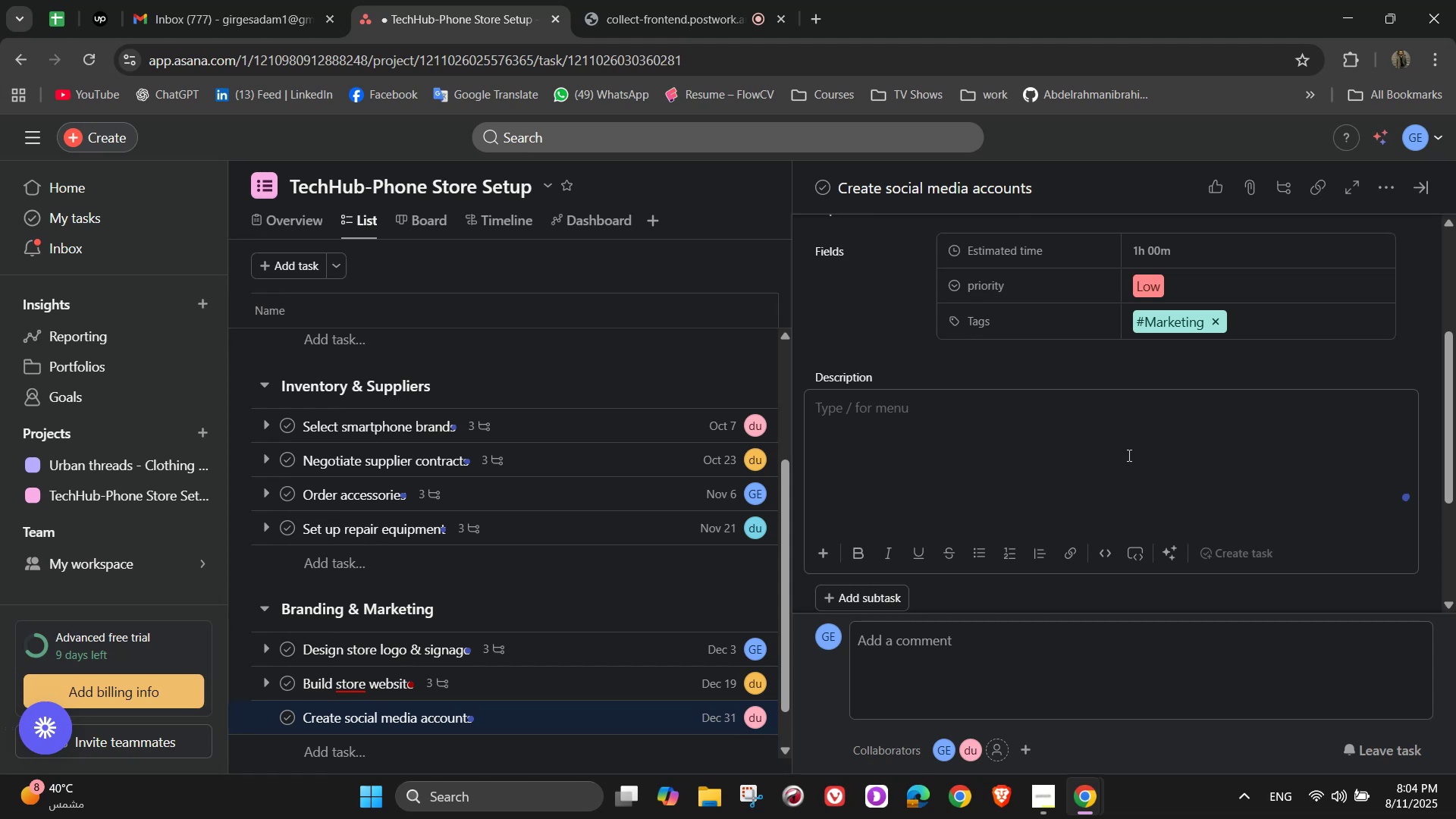 
left_click([1128, 455])
 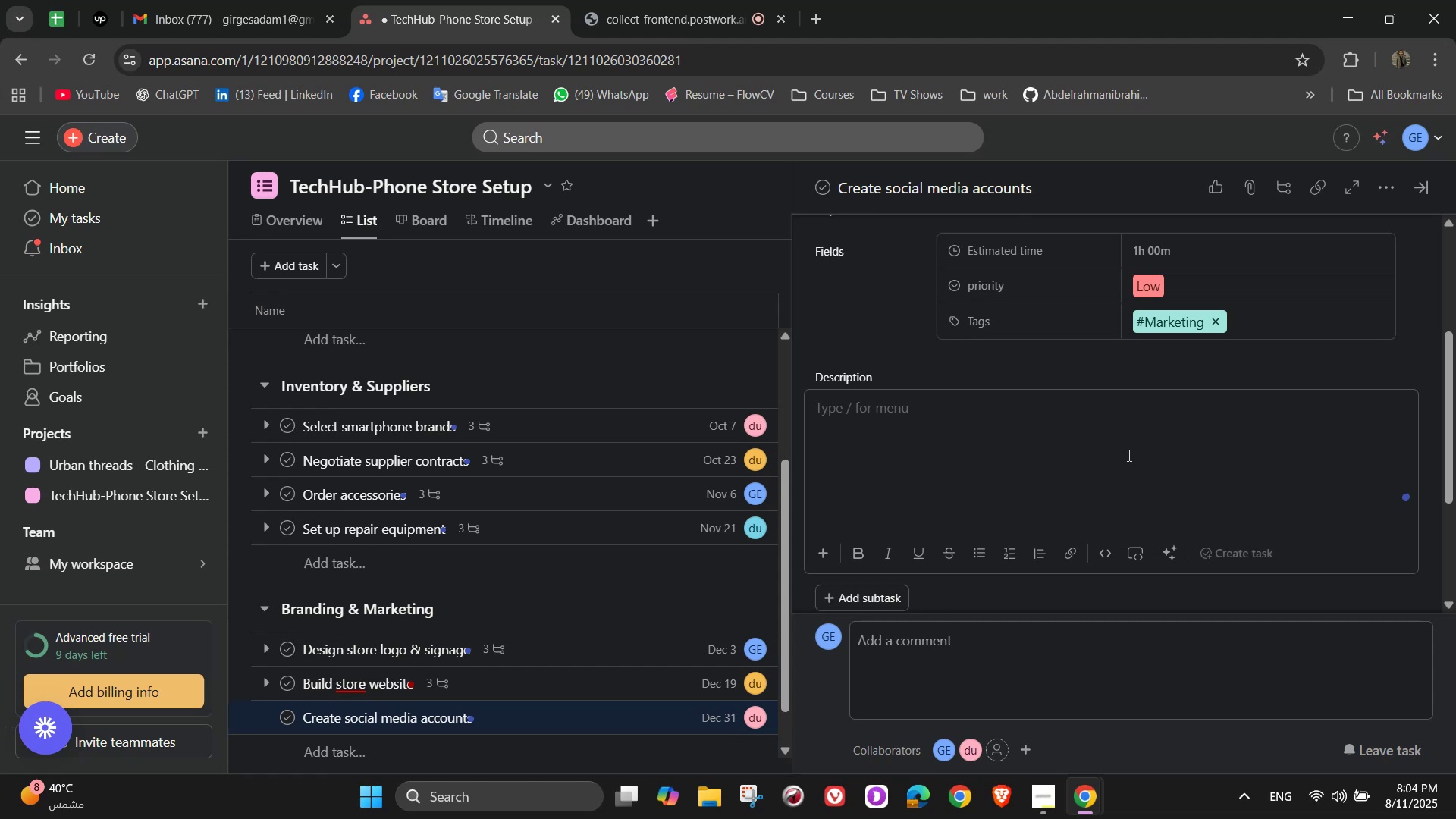 
type(Set up channels f)
 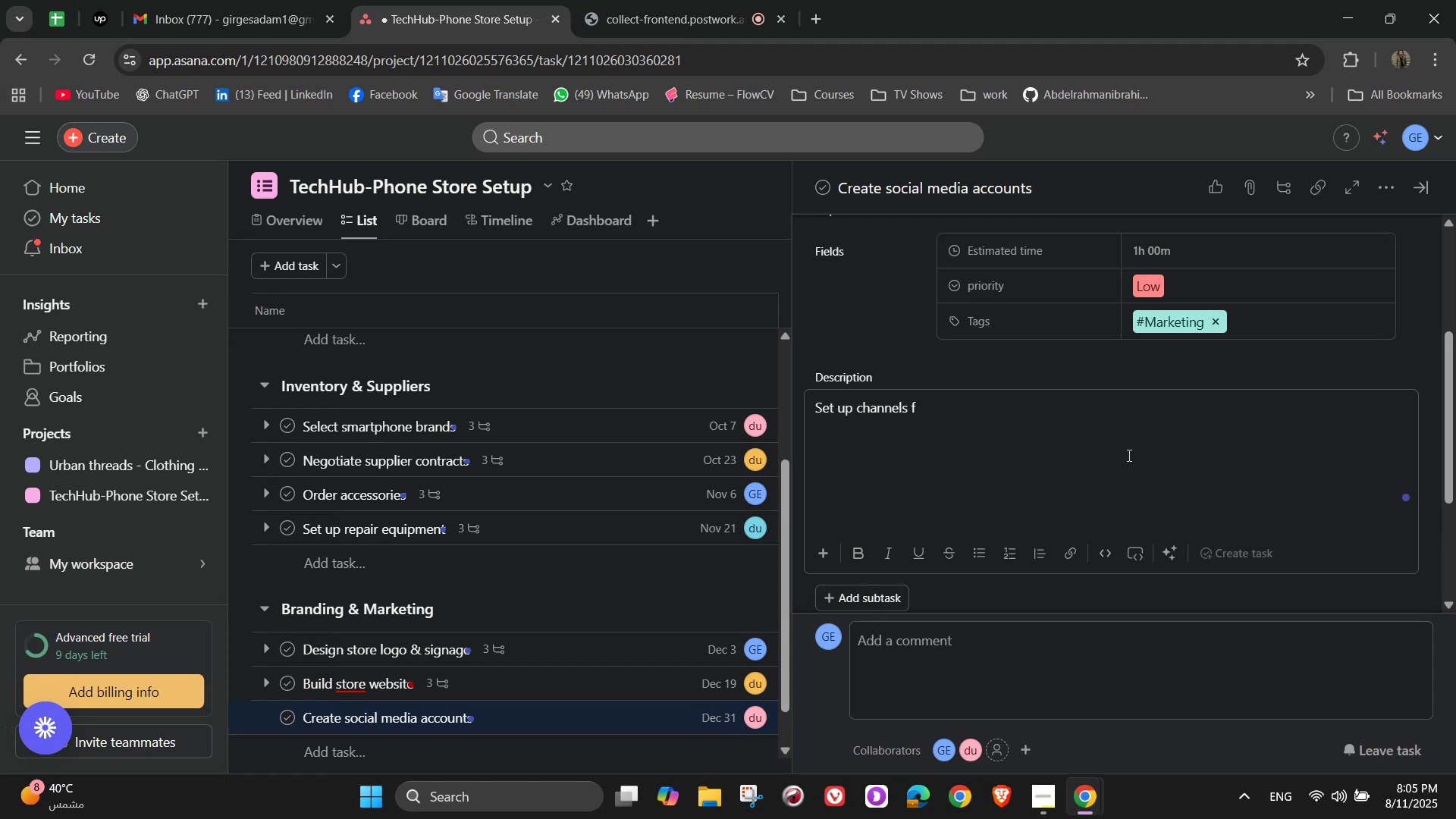 
wait(11.25)
 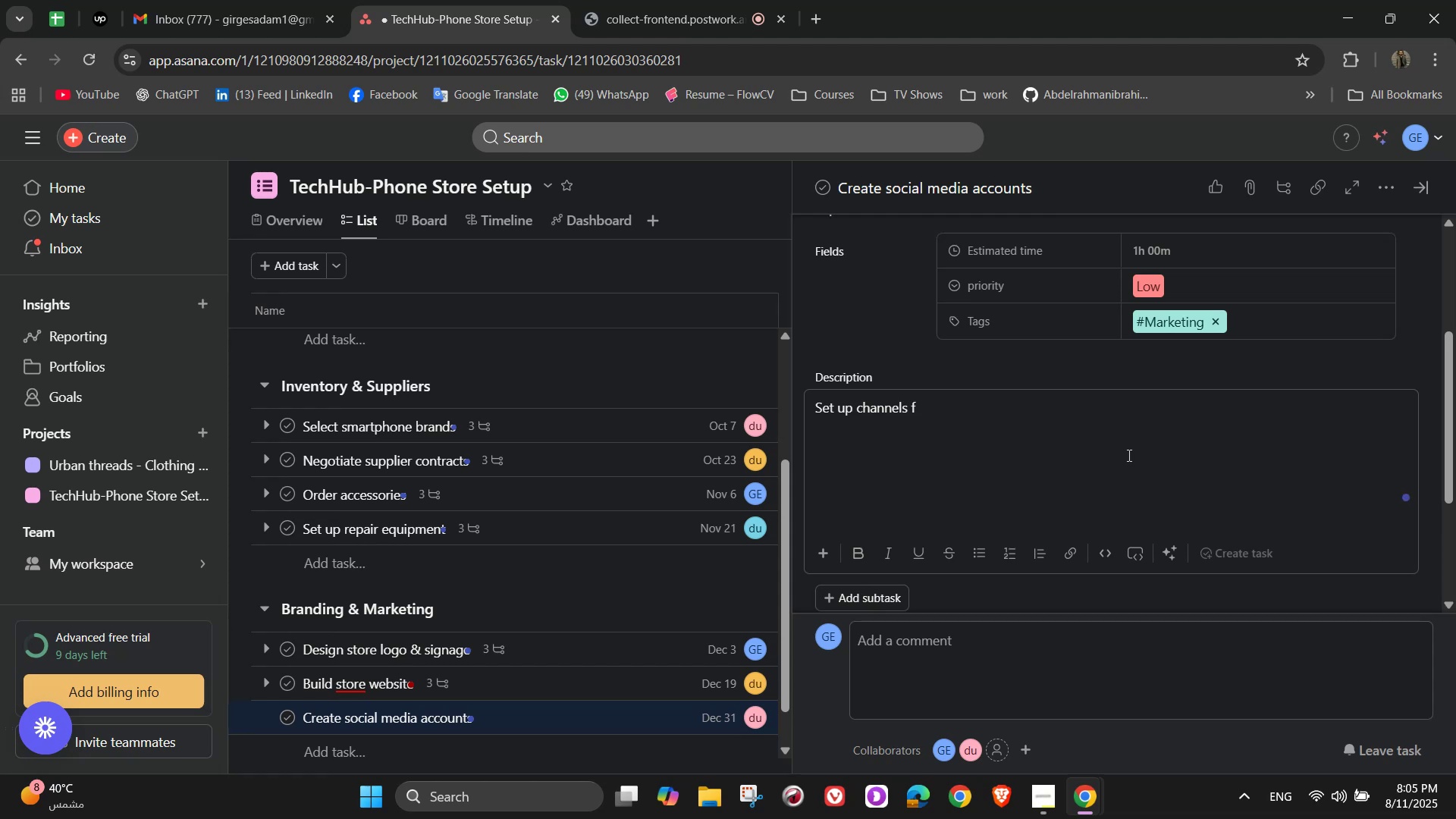 
scroll: coordinate [899, 518], scroll_direction: down, amount: 1.0
 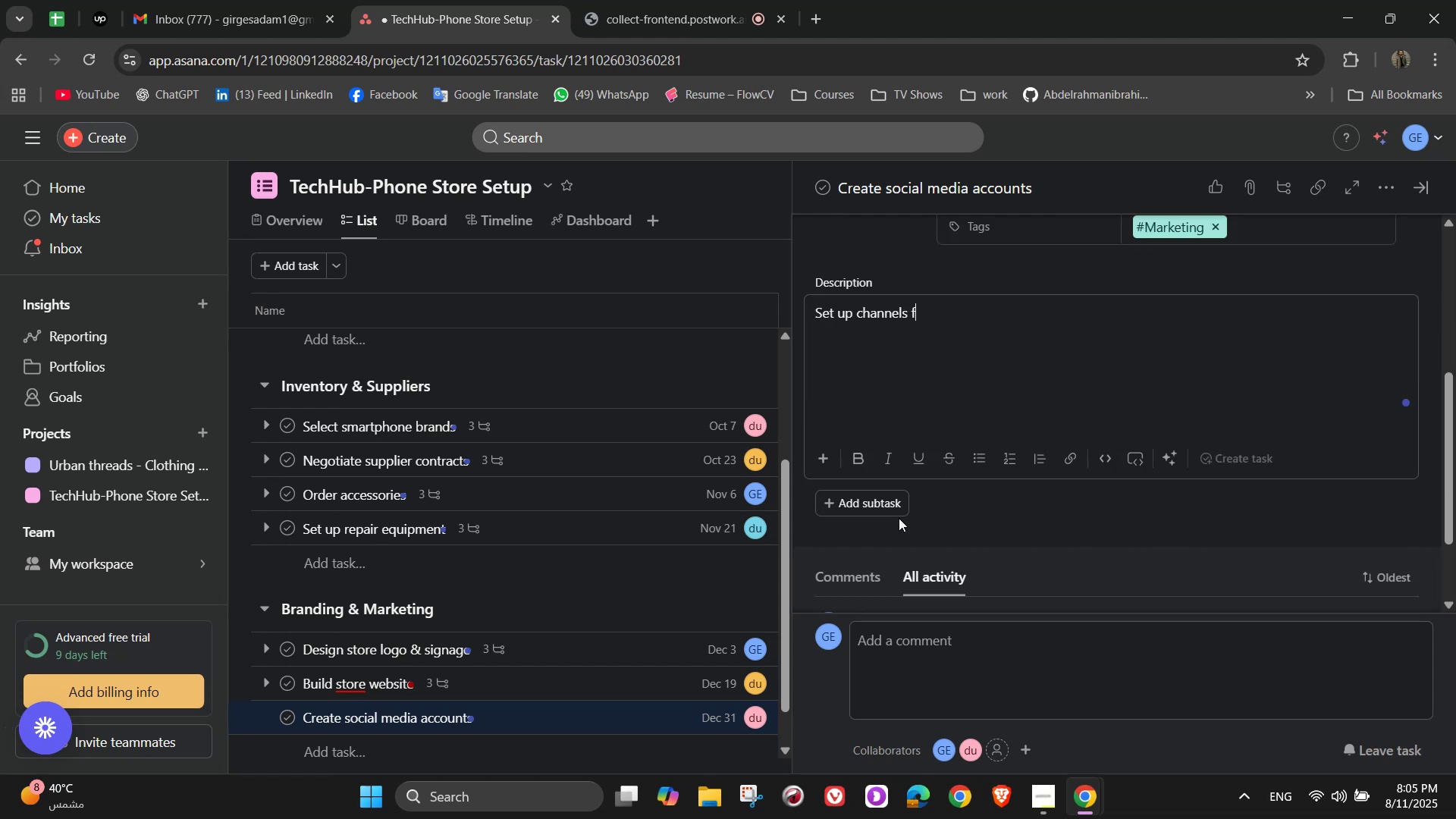 
scroll: coordinate [604, 529], scroll_direction: up, amount: 6.0
 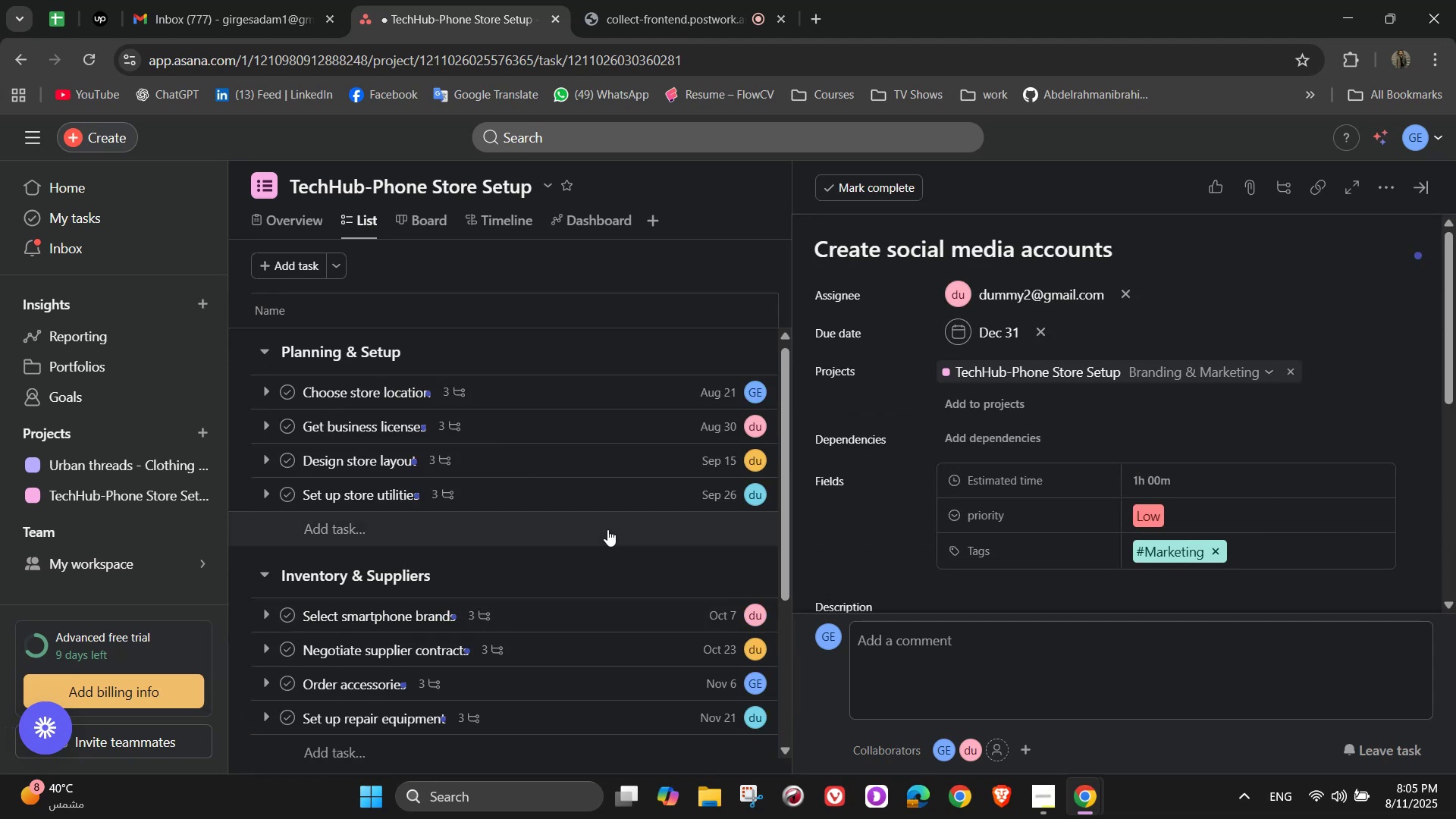 
scroll: coordinate [620, 529], scroll_direction: down, amount: 6.0
 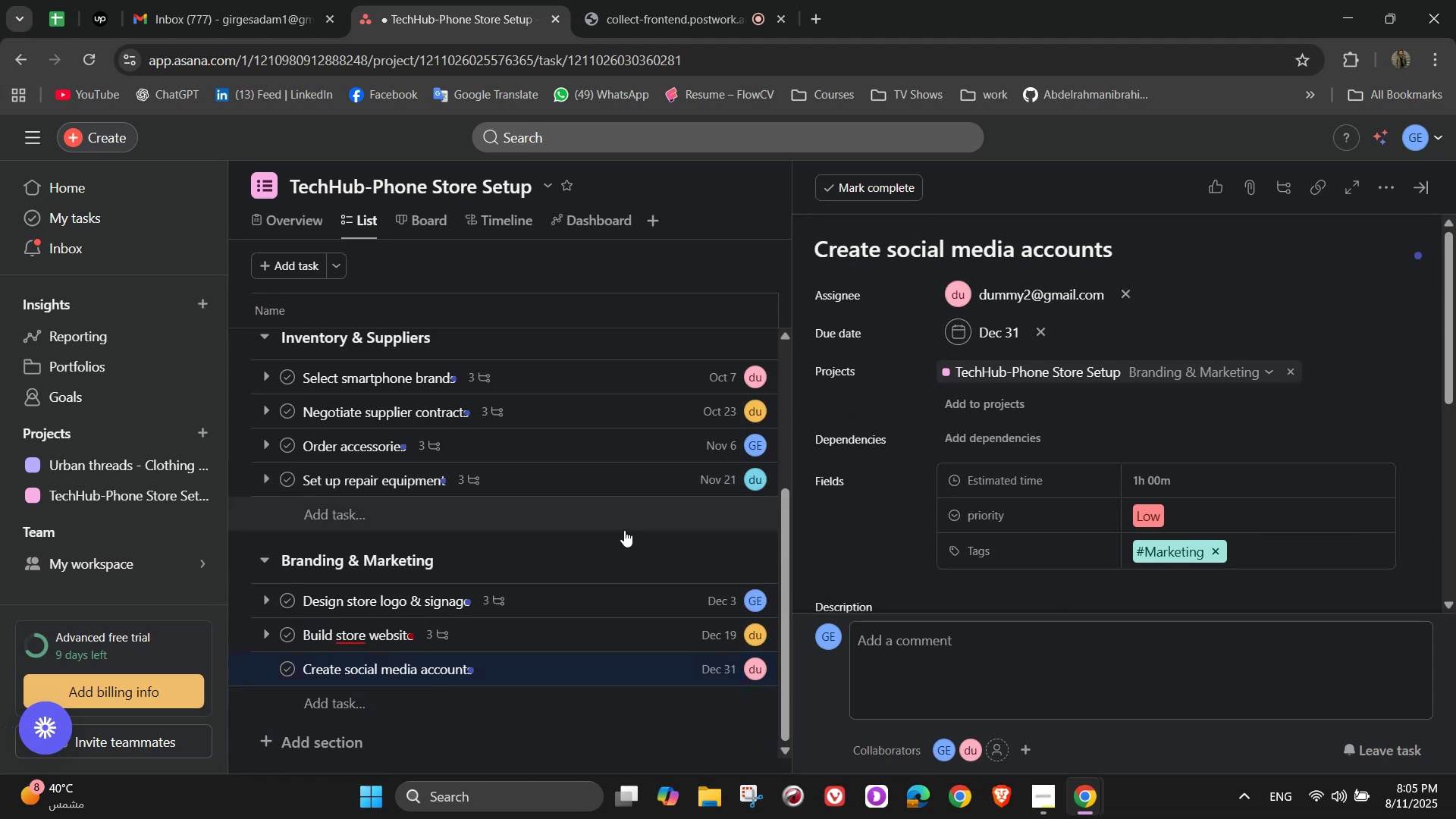 
scroll: coordinate [624, 530], scroll_direction: up, amount: 4.0
 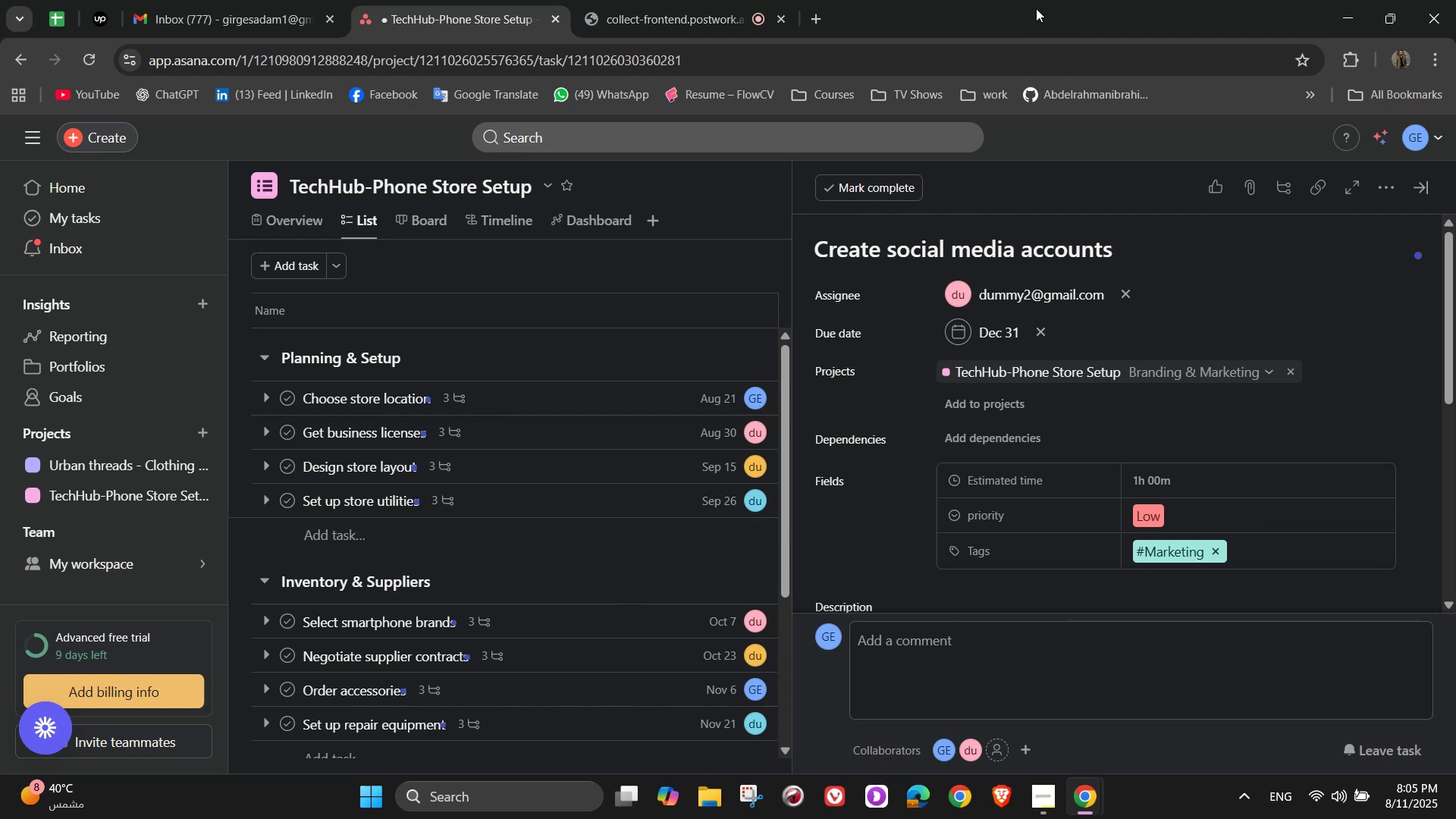 
scroll: coordinate [653, 421], scroll_direction: down, amount: 8.0
 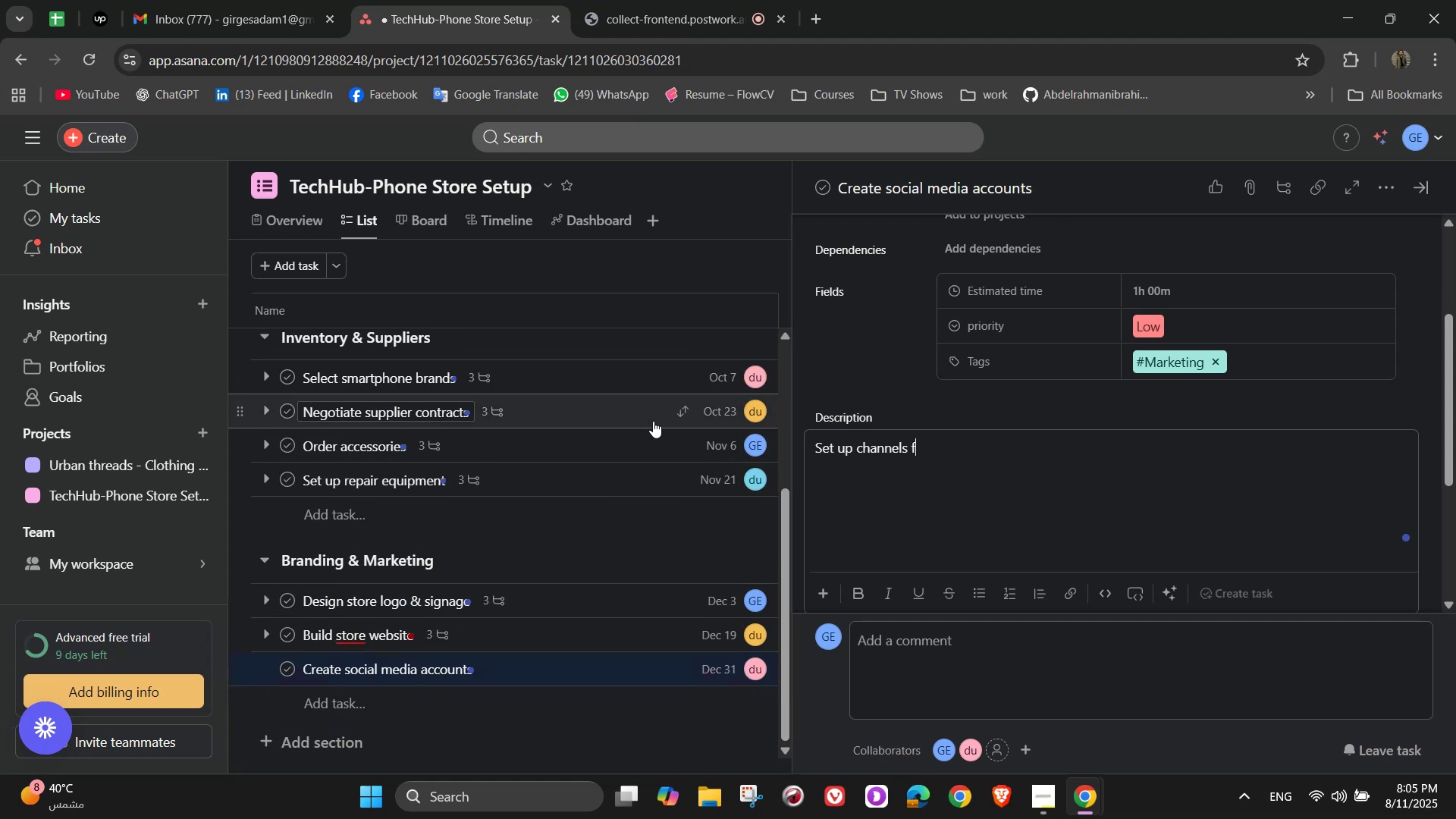 
scroll: coordinate [653, 421], scroll_direction: up, amount: 2.0
 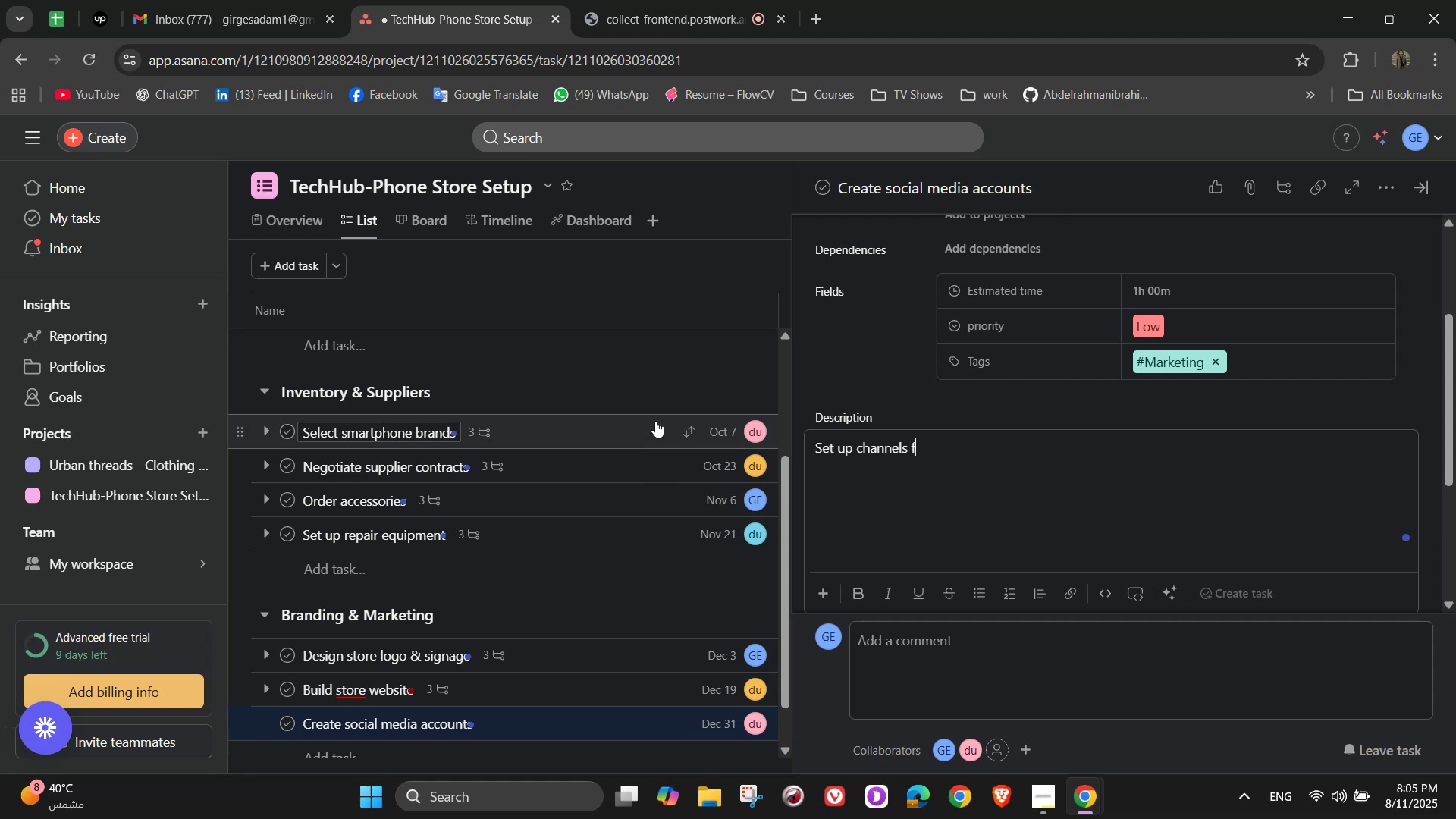 
wait(9.08)
 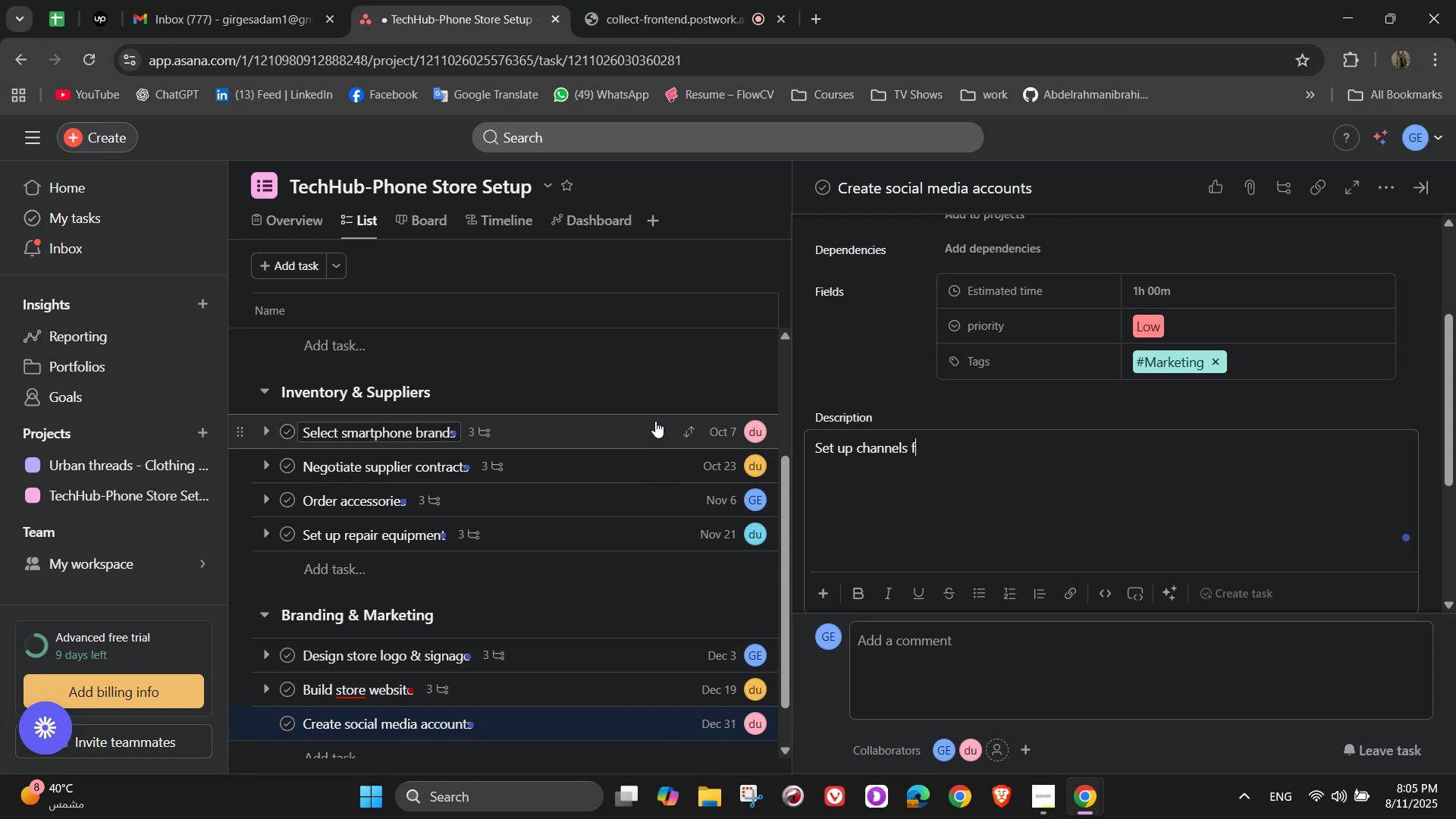 
scroll: coordinate [645, 469], scroll_direction: down, amount: 2.0
 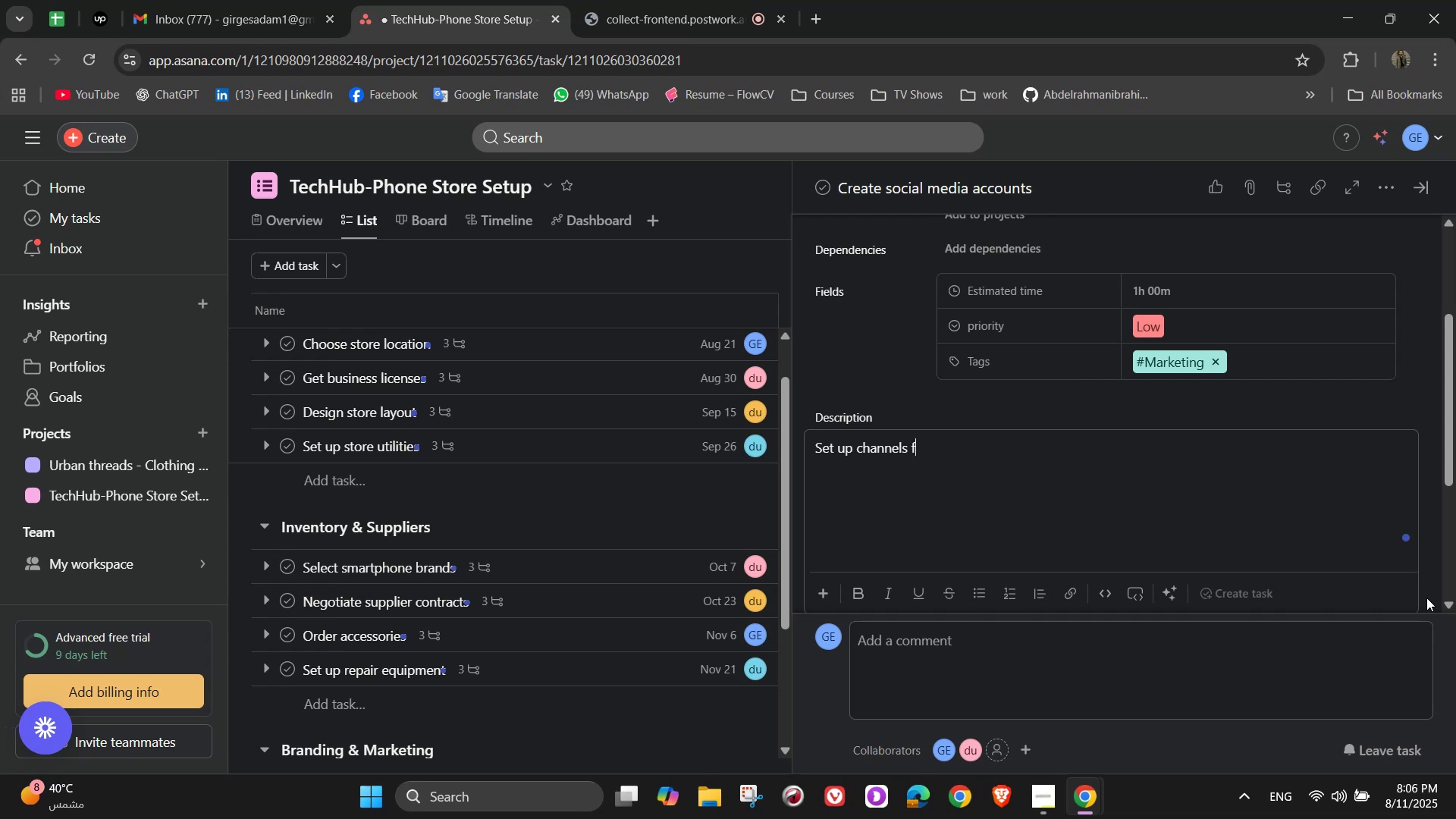 
wait(44.02)
 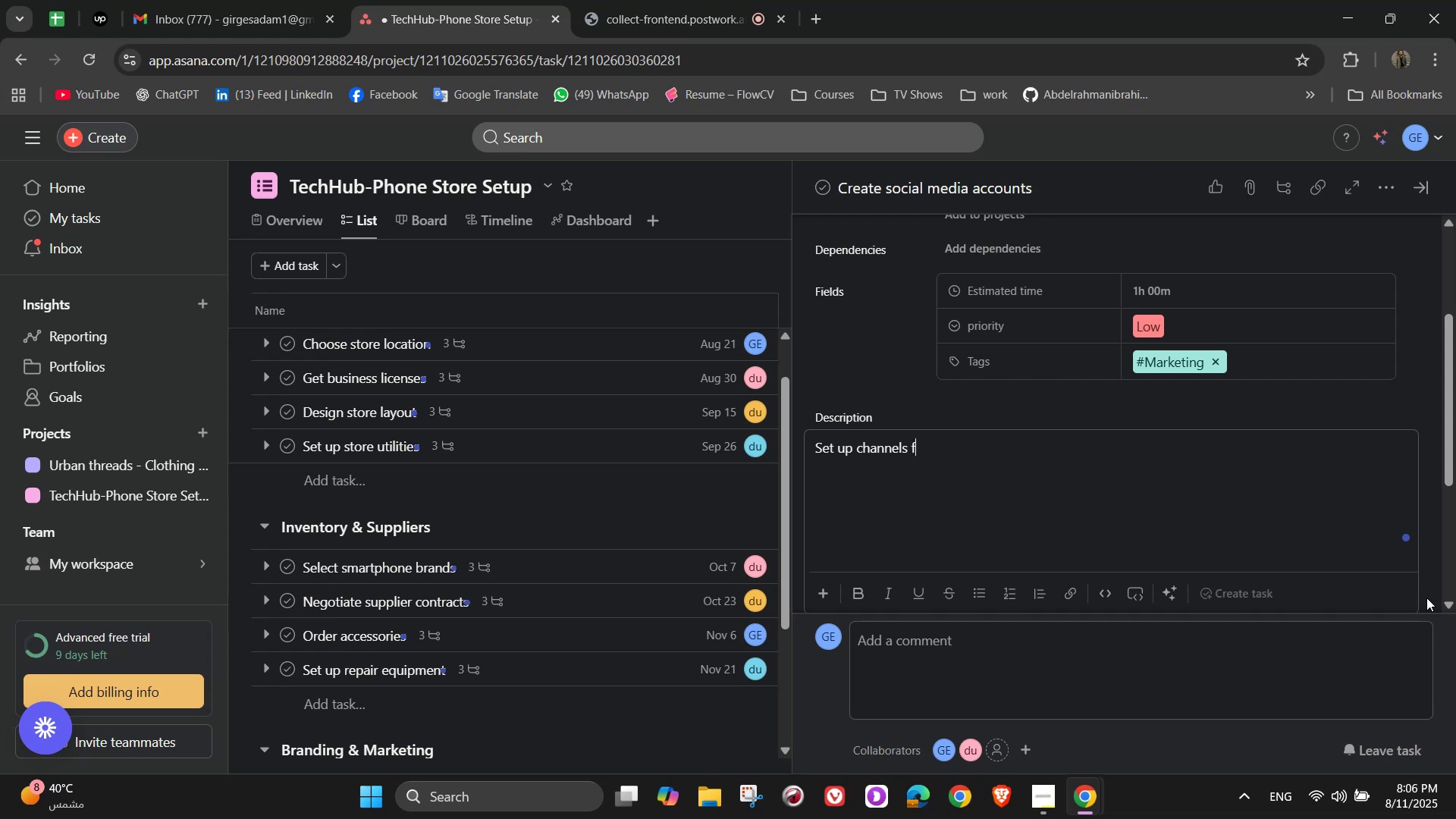 
type(or customer)
 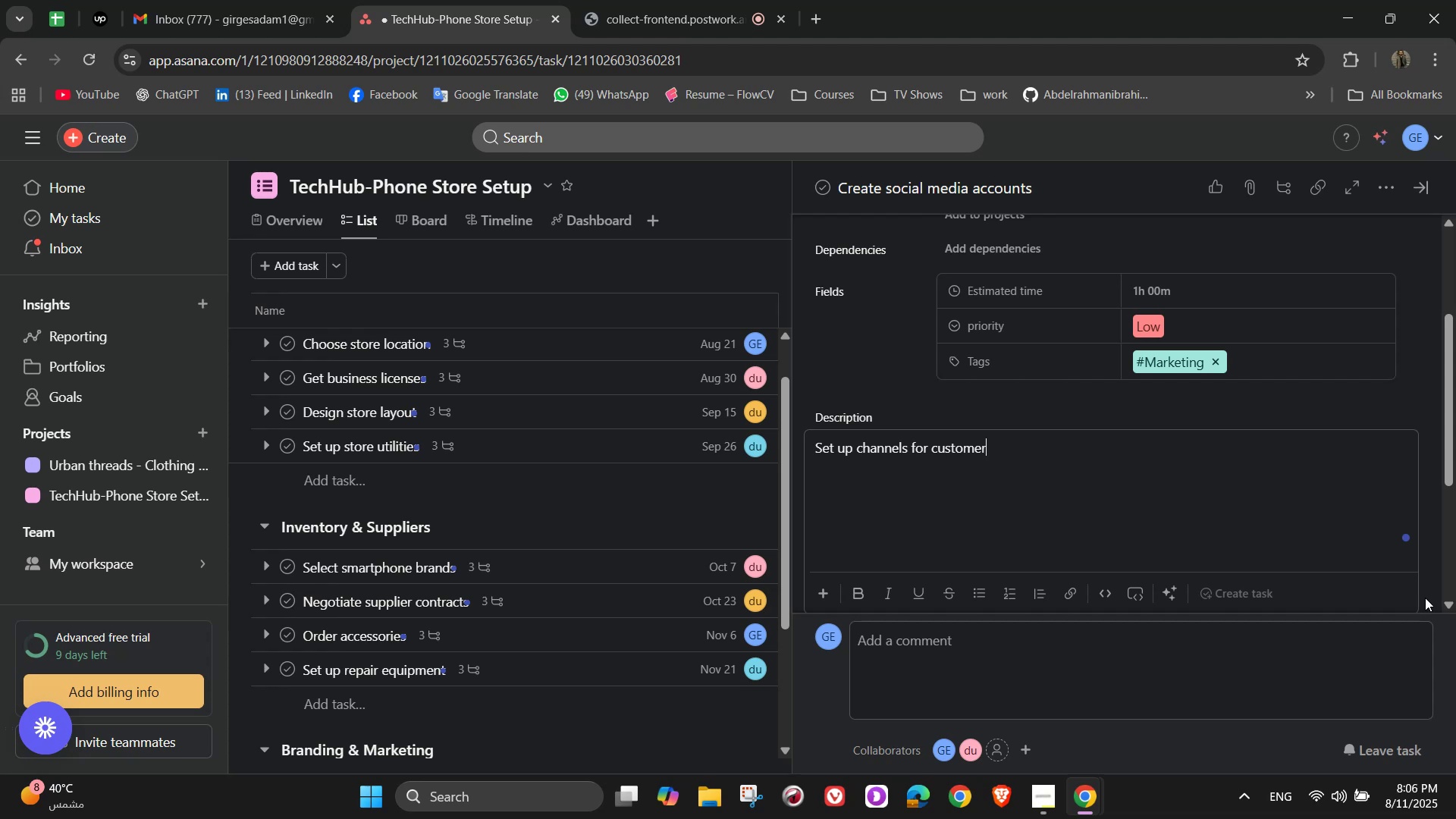 
wait(7.4)
 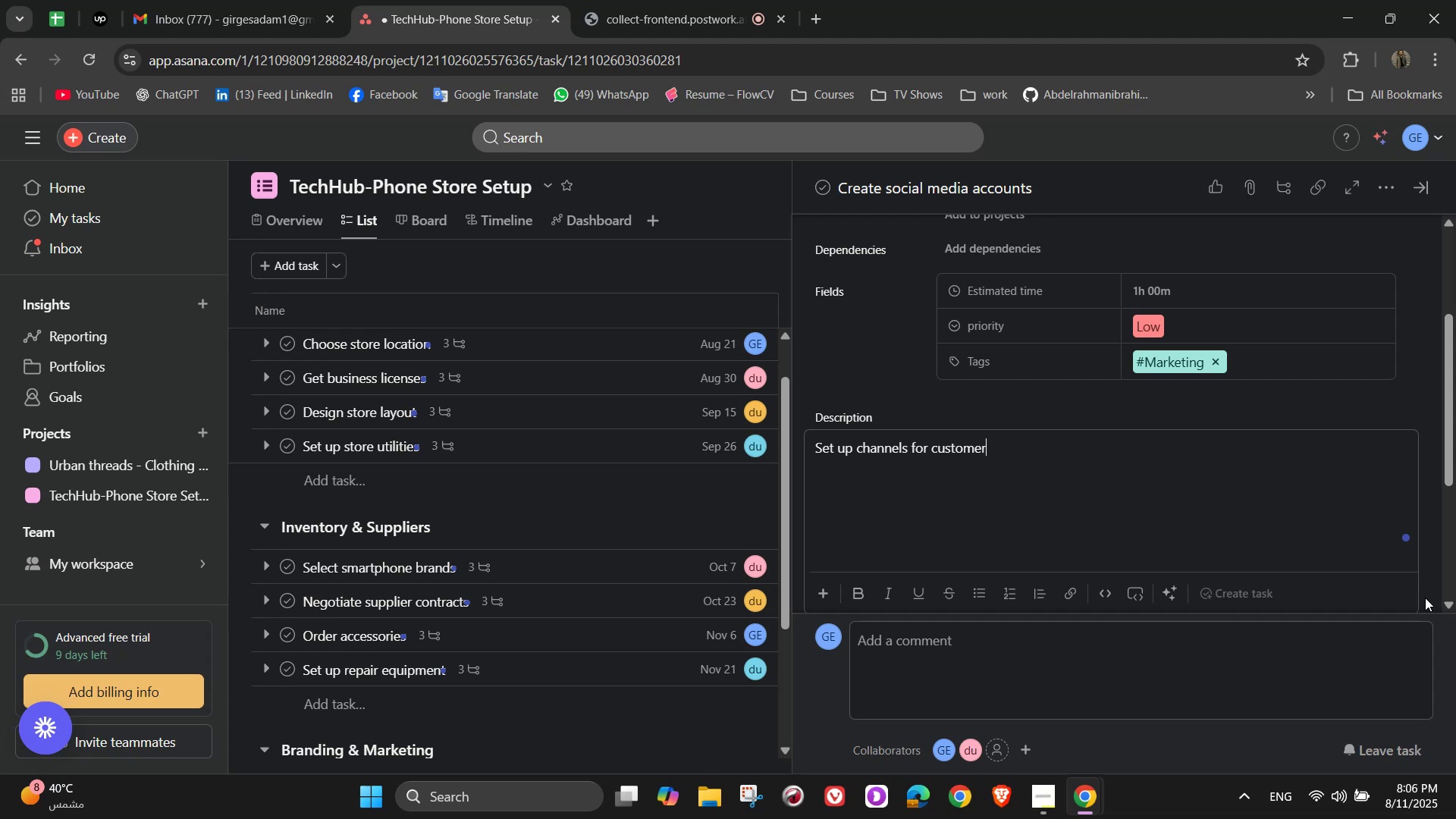 
type( engagen)
key(Backspace)
type(ment)
 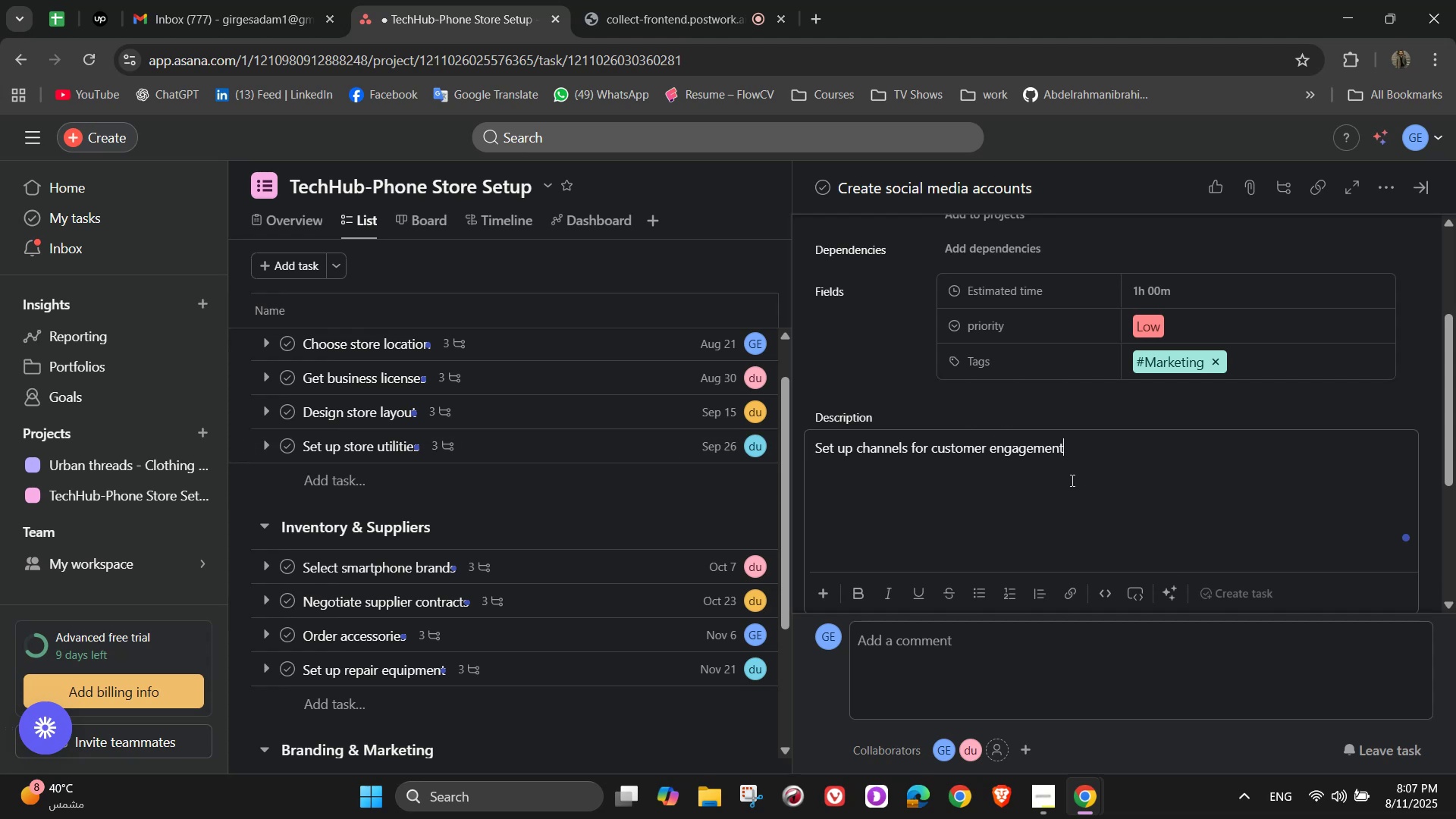 
wait(21.03)
 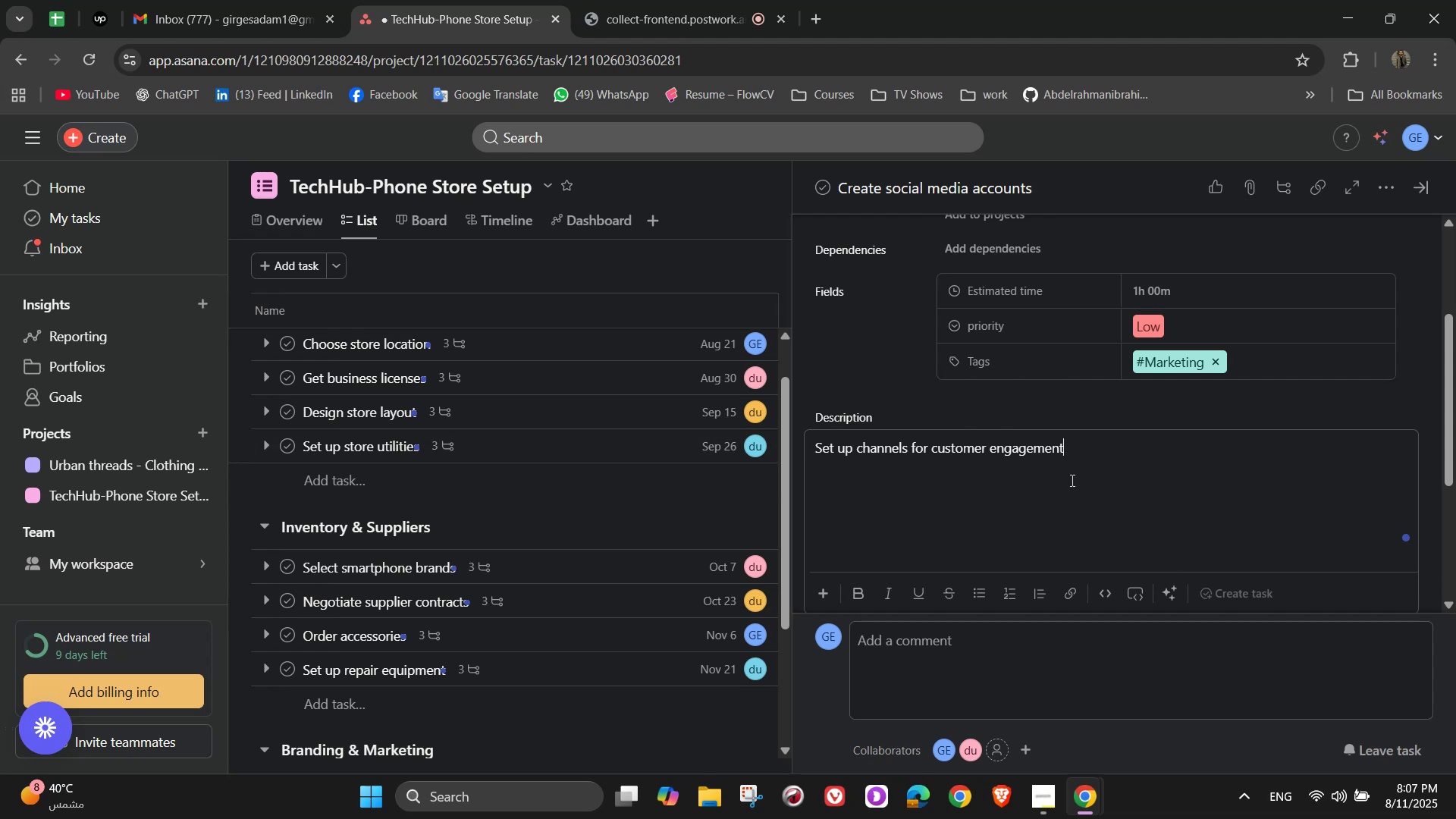 
scroll: coordinate [1067, 495], scroll_direction: down, amount: 2.0
 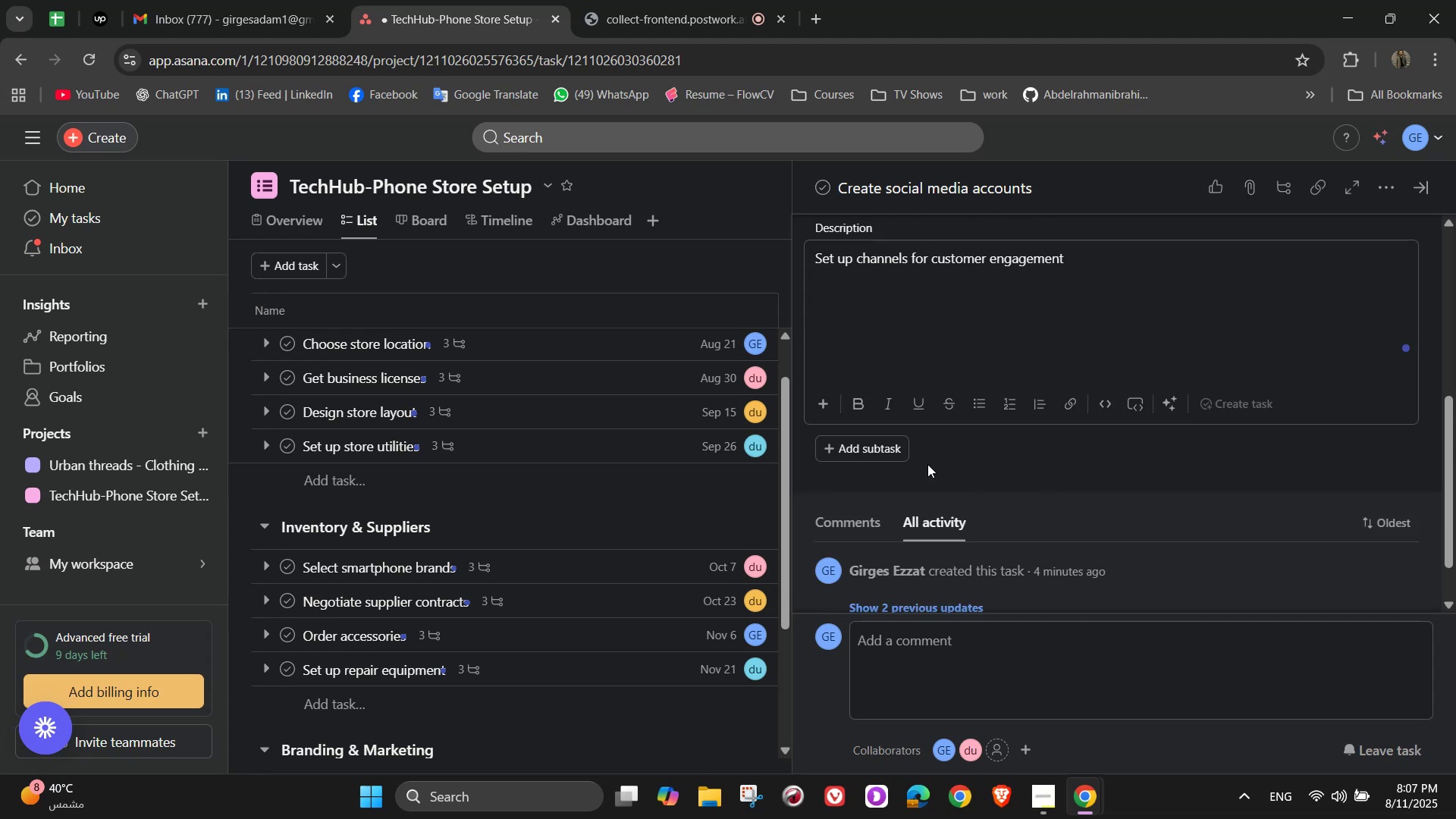 
left_click([840, 439])
 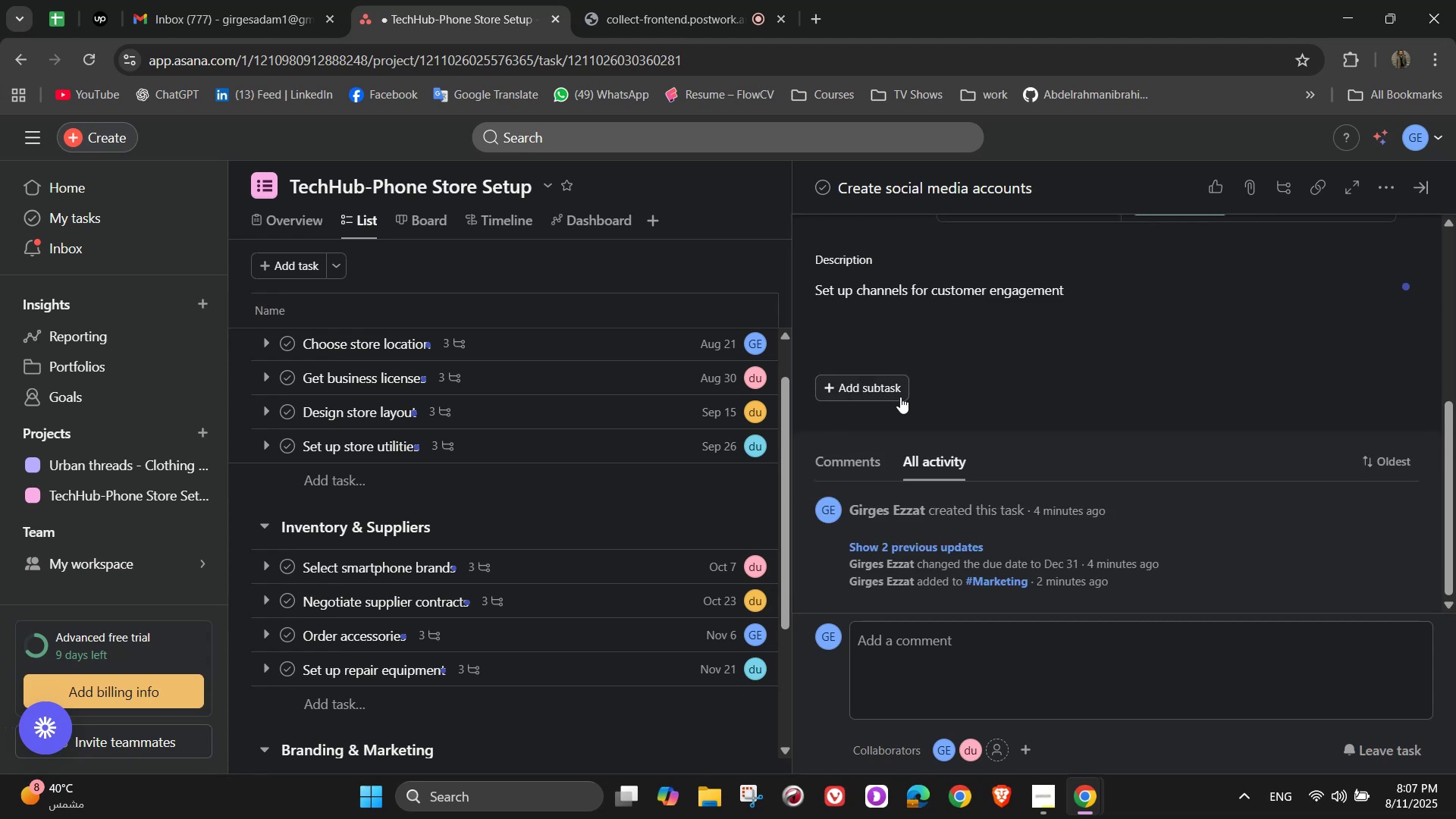 
left_click([899, 390])
 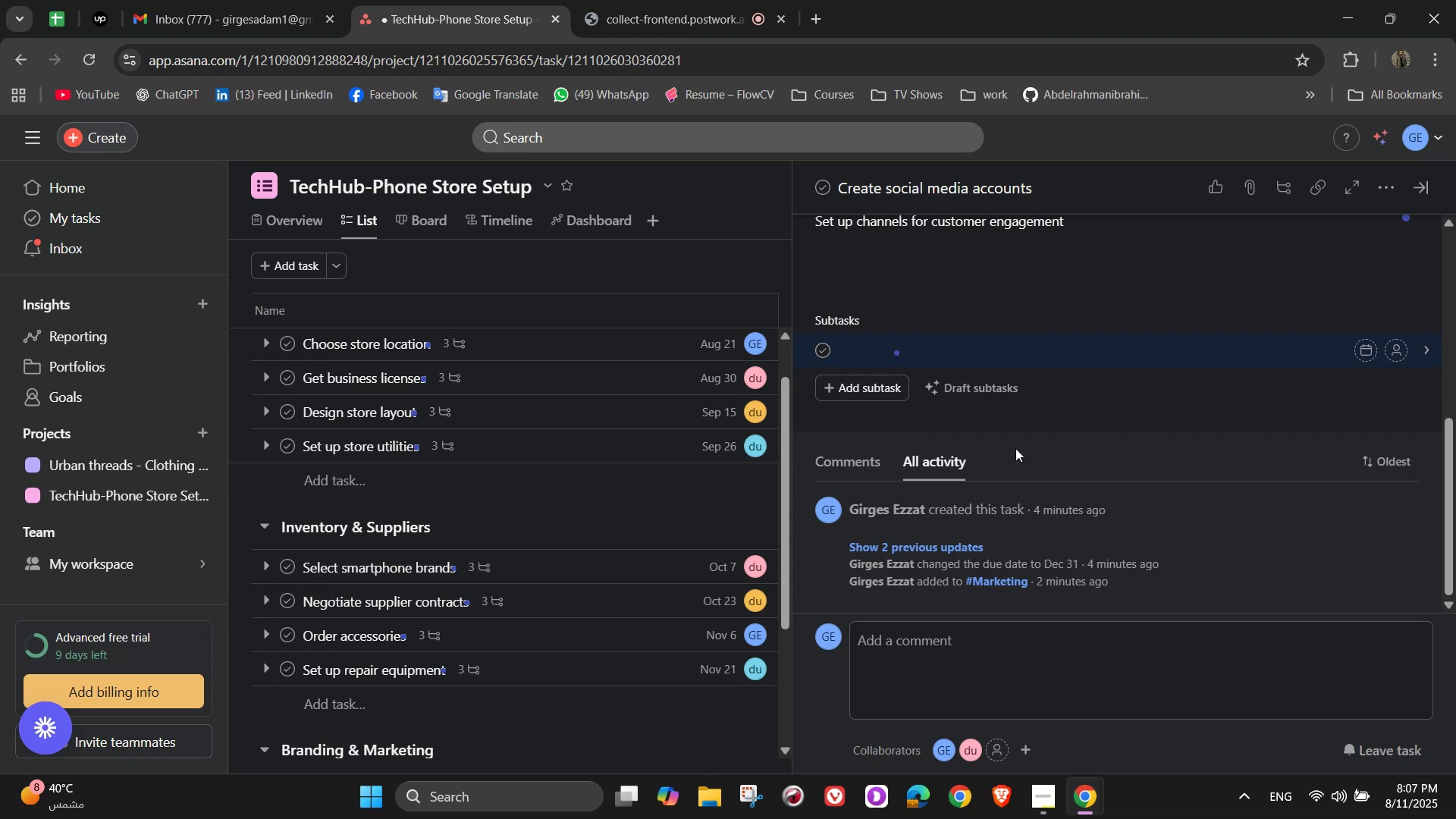 
wait(25.15)
 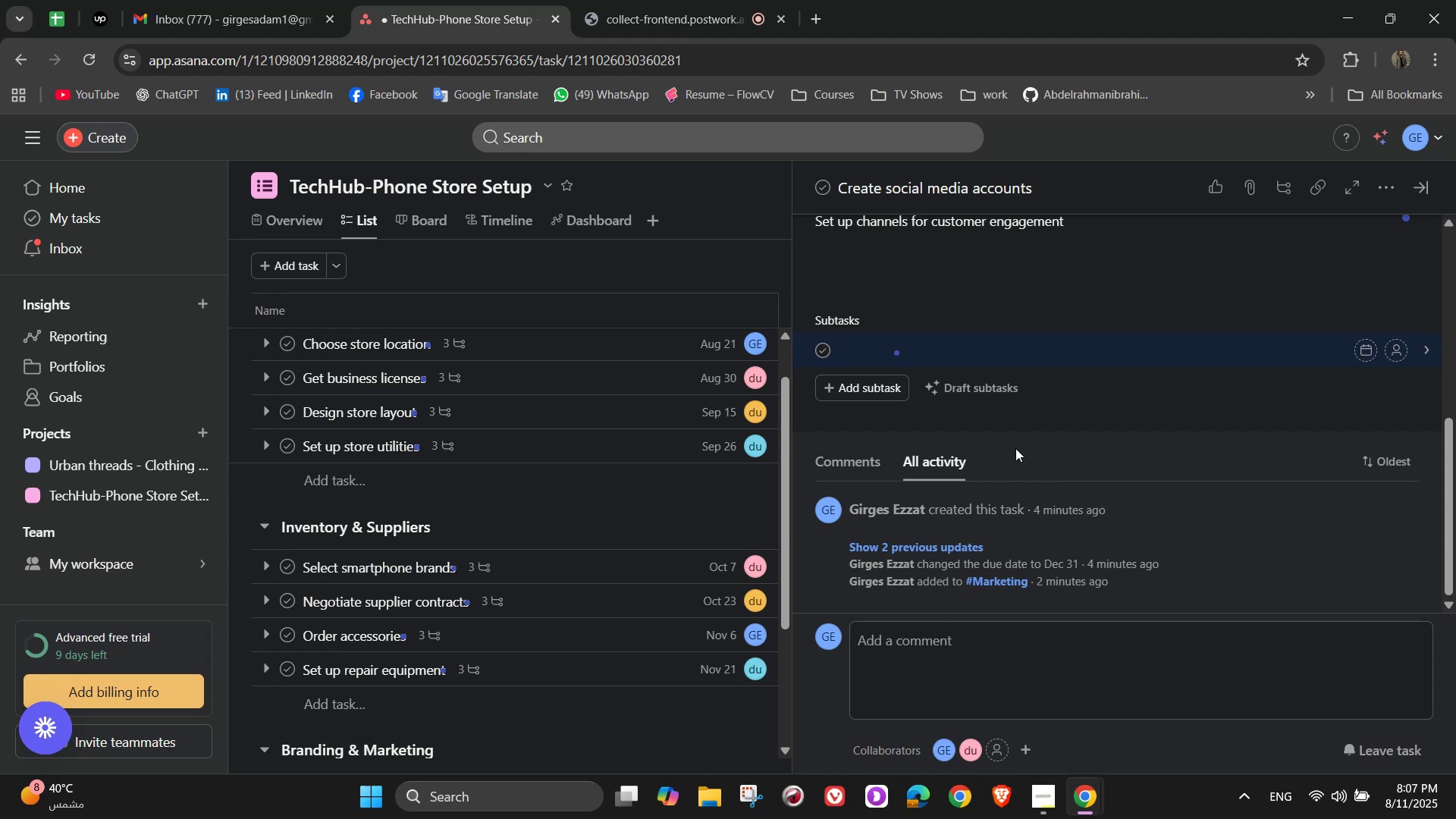 
type(Set up channels )
key(Backspace)
key(Backspace)
key(Backspace)
key(Backspace)
key(Backspace)
key(Backspace)
key(Backspace)
key(Backspace)
key(Backspace)
key(Backspace)
key(Backspace)
key(Backspace)
key(Backspace)
key(Backspace)
key(Backspace)
key(Backspace)
 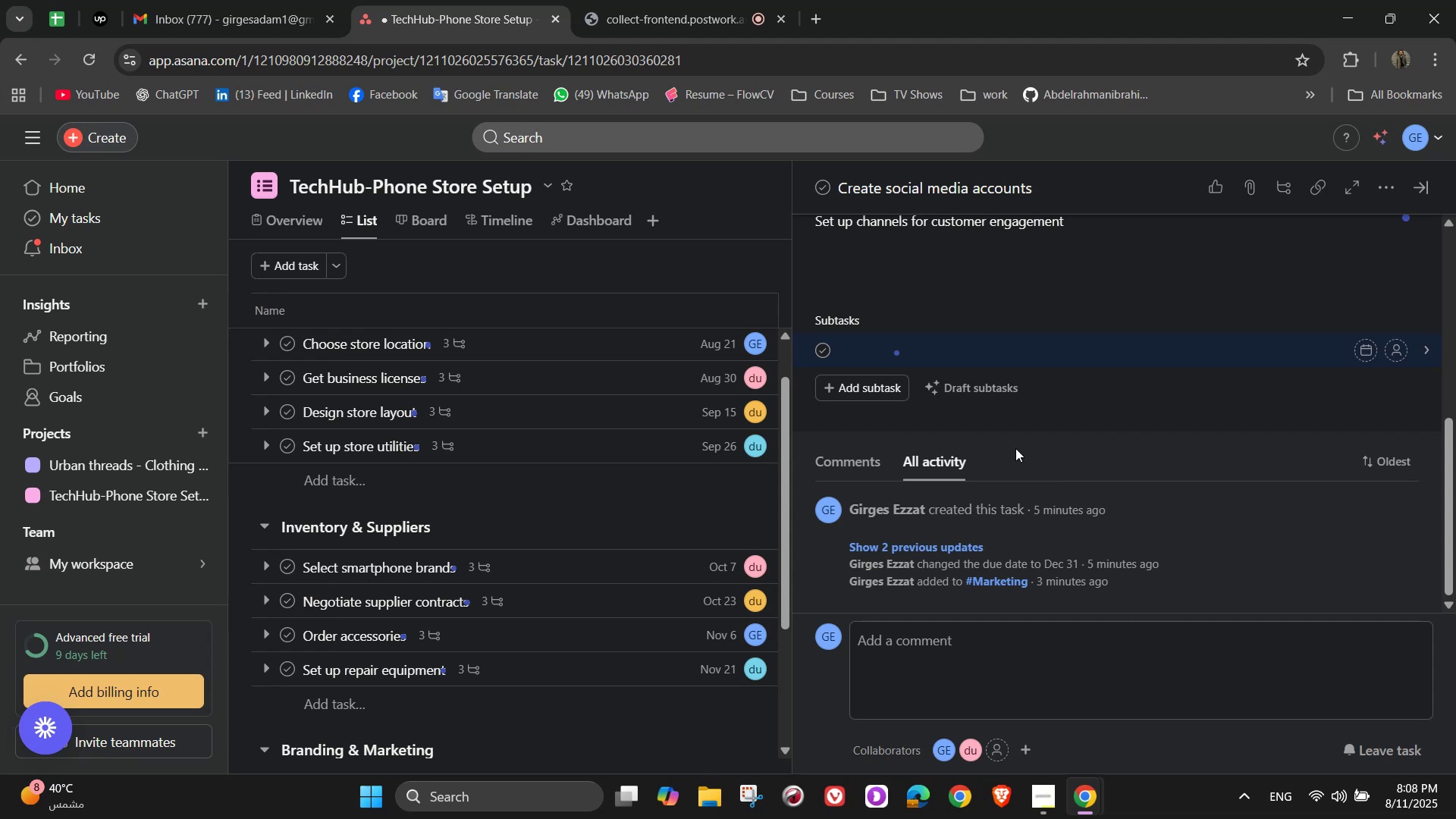 
wait(18.84)
 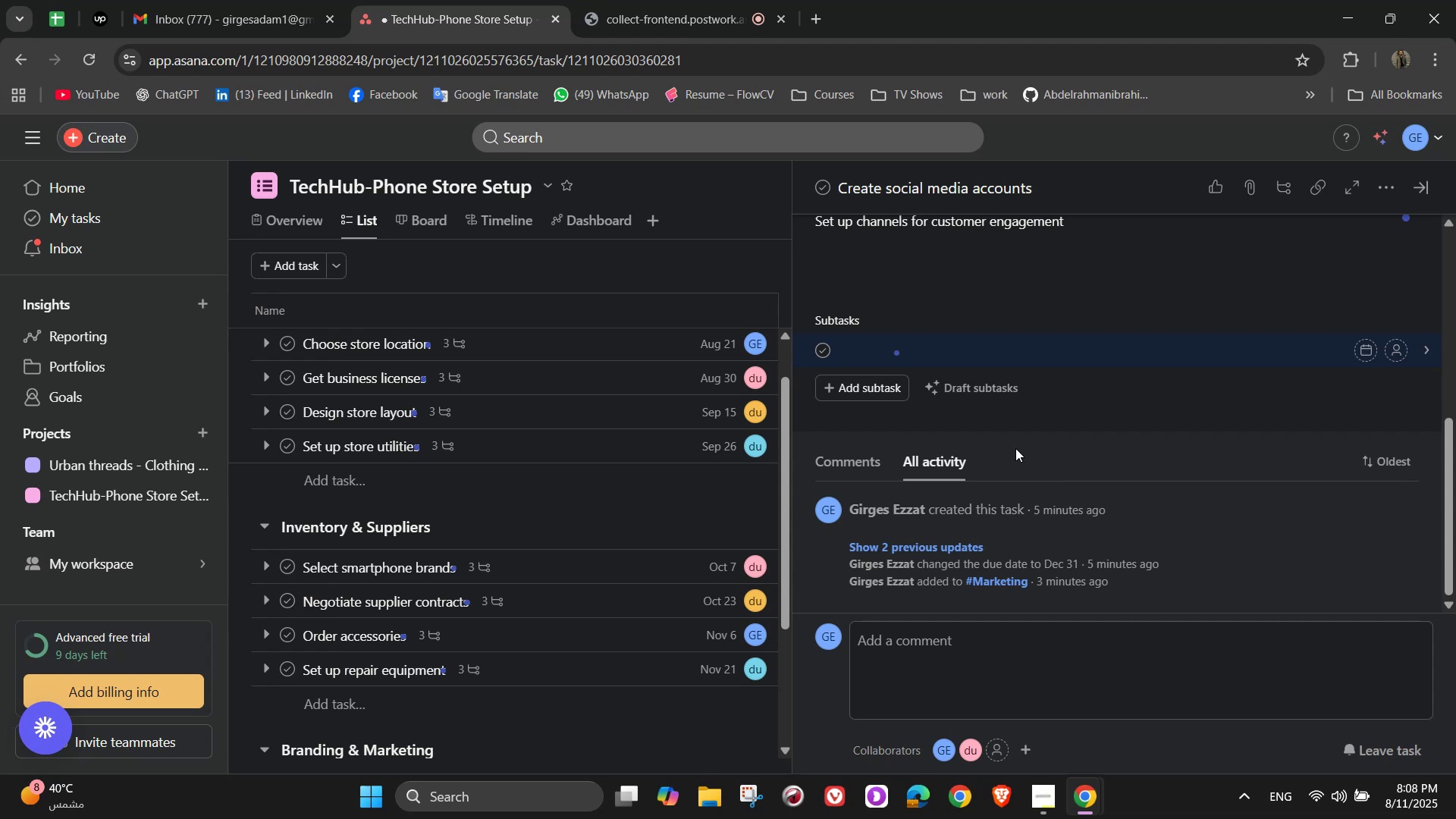 
scroll: coordinate [1015, 448], scroll_direction: up, amount: 1.0
 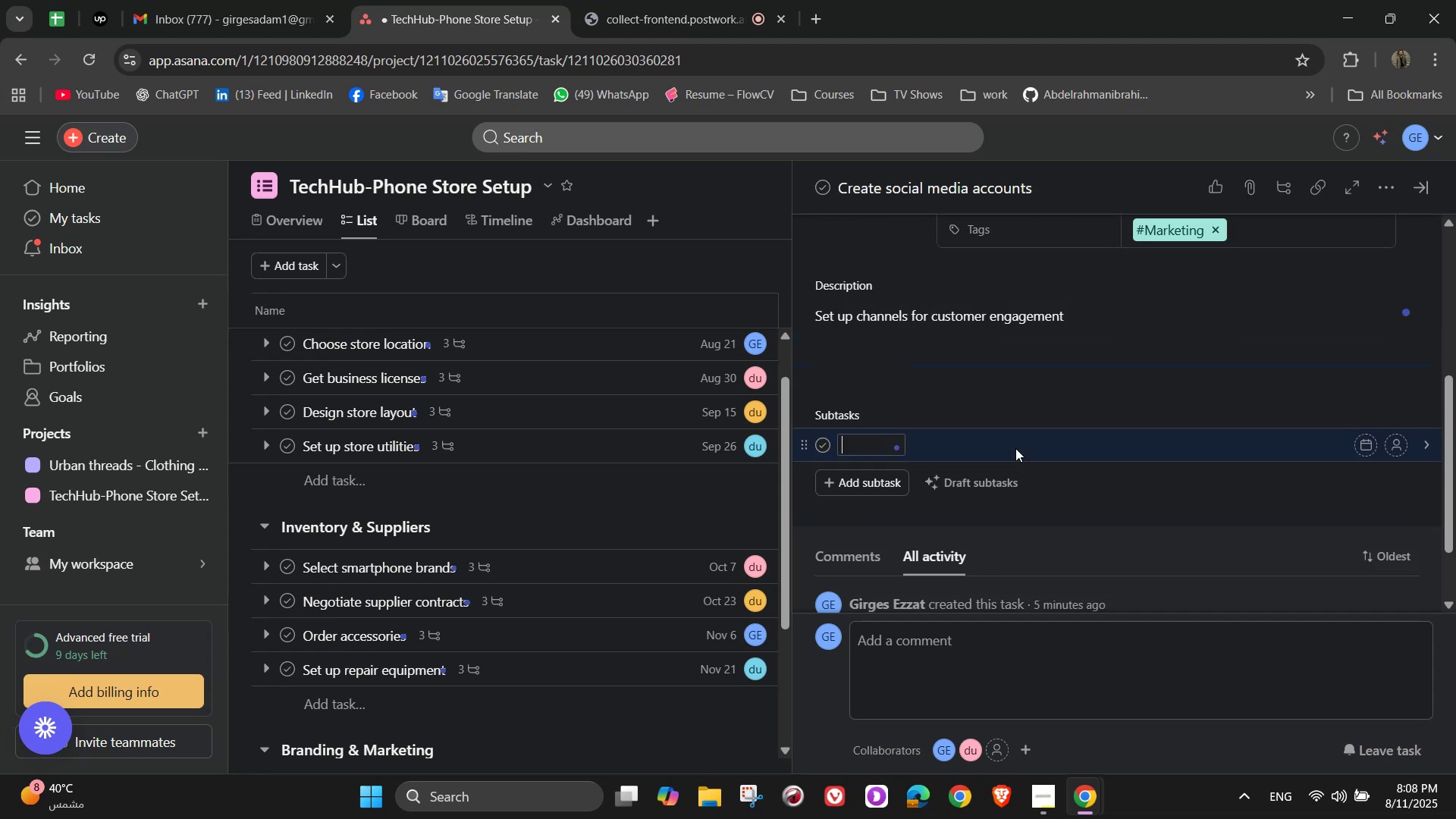 
type(Opem)
key(Backspace)
type(n Instagram, facebook, TiKToK)
 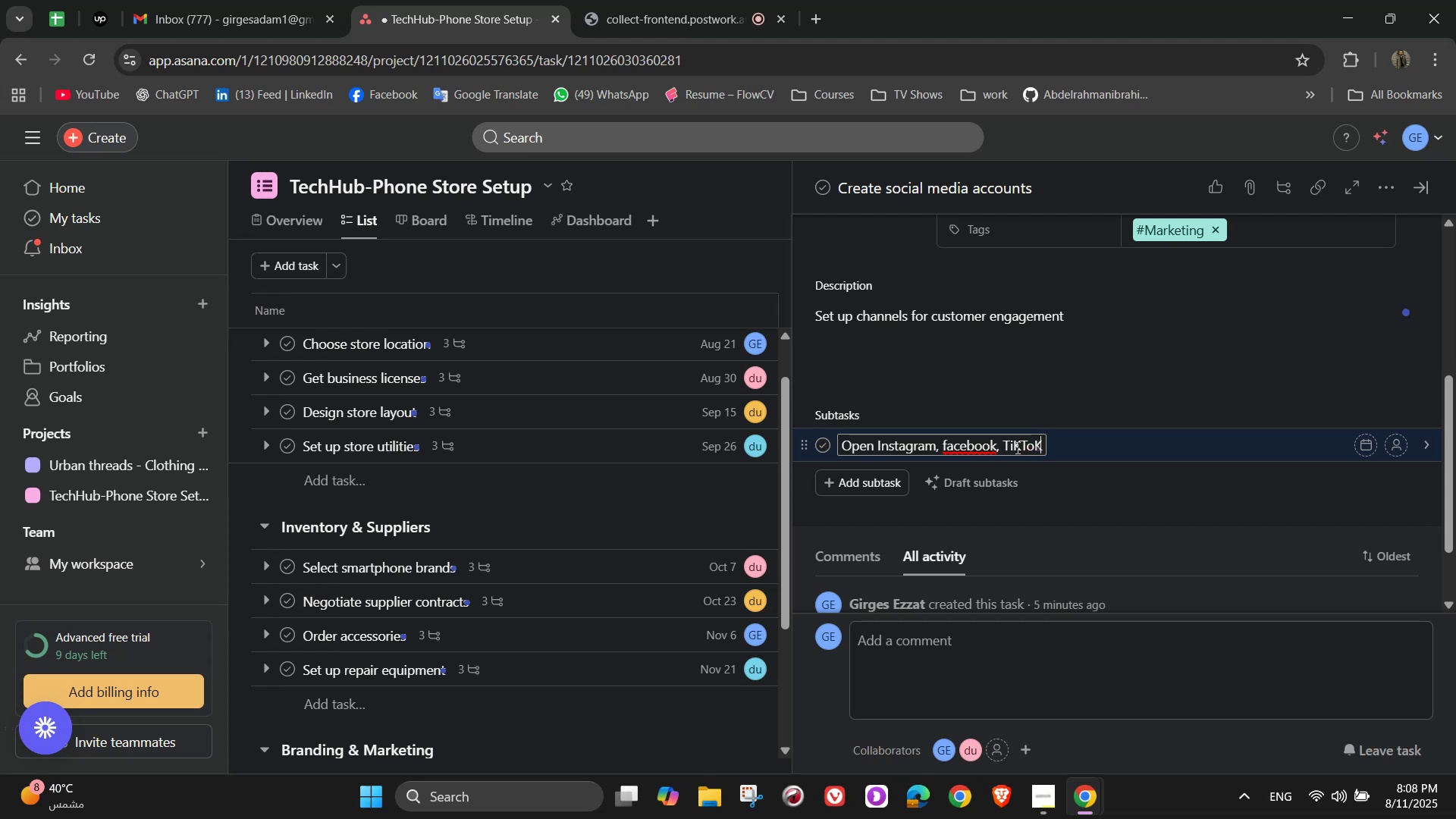 
left_click([961, 471])
 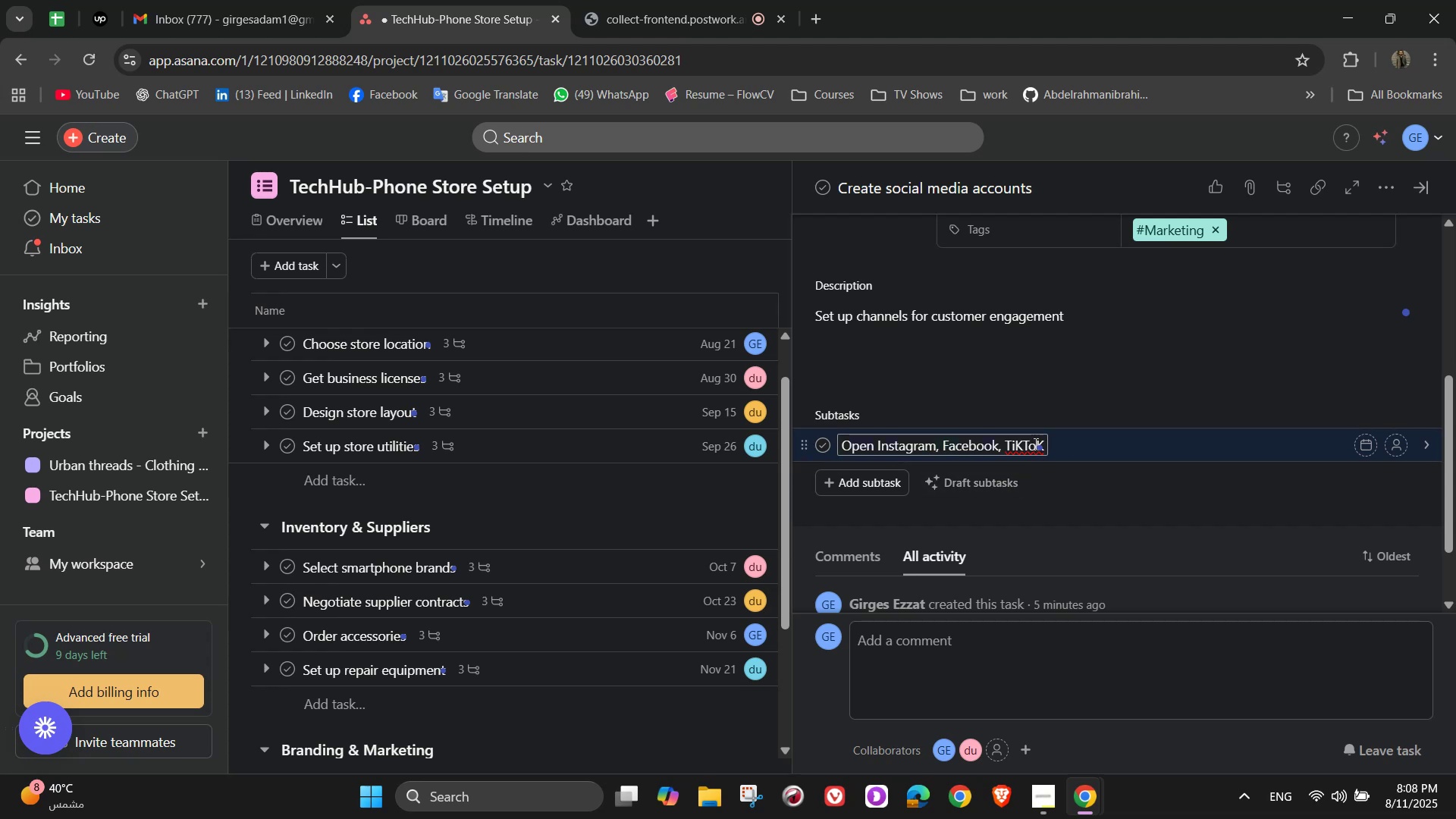 
left_click([1021, 445])
 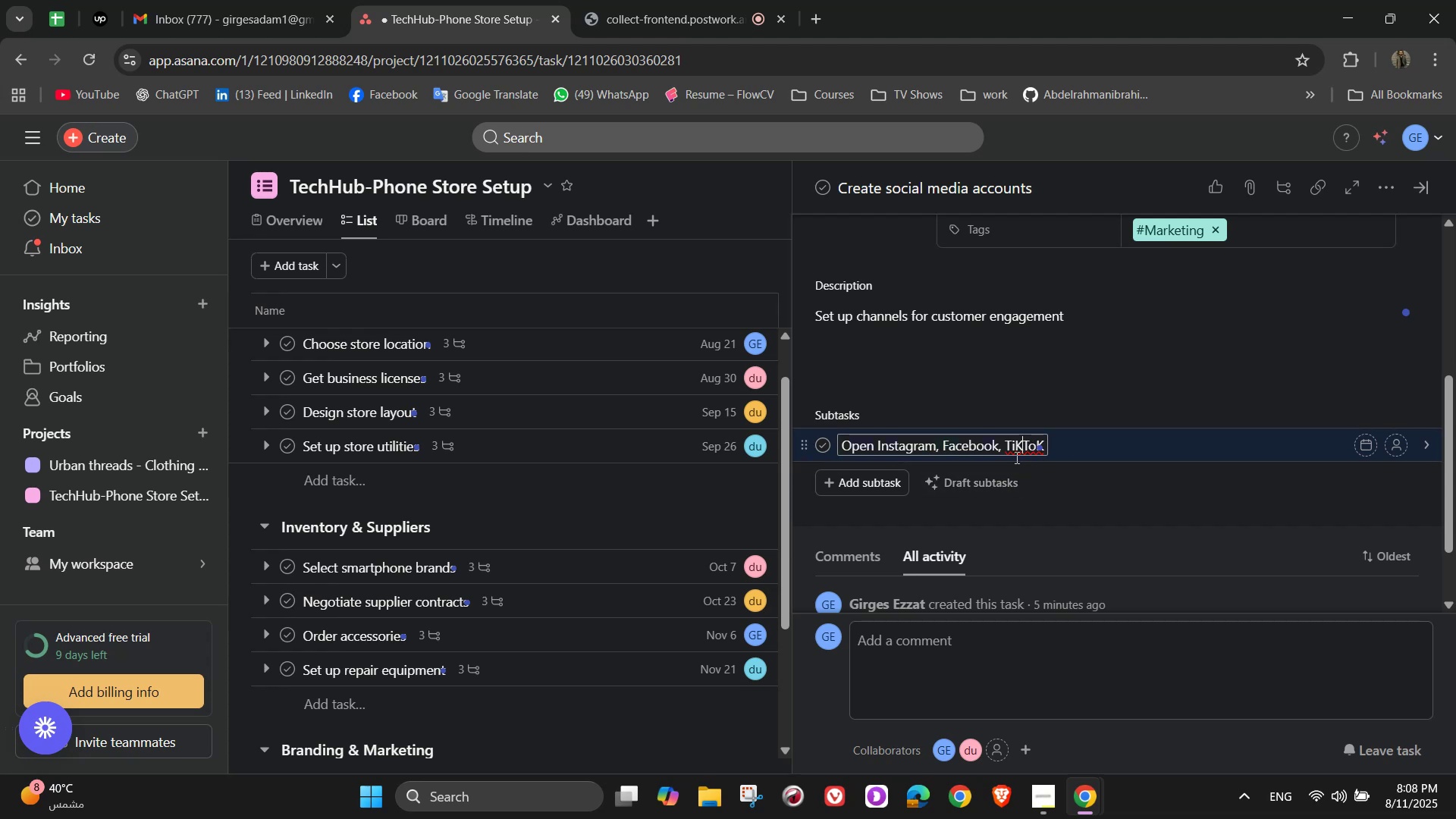 
key(Backspace)
type(=)
key(Backspace)
type(k[NumLock][NumLock])
key(Backspace)
type(k)
key(NumpadEnter)
type(Create initial posts and promp)
key(Backspace)
type(otions)
key(NumpadEnter)
type(Set up mp)
key(Backspace)
type(onthly content)
 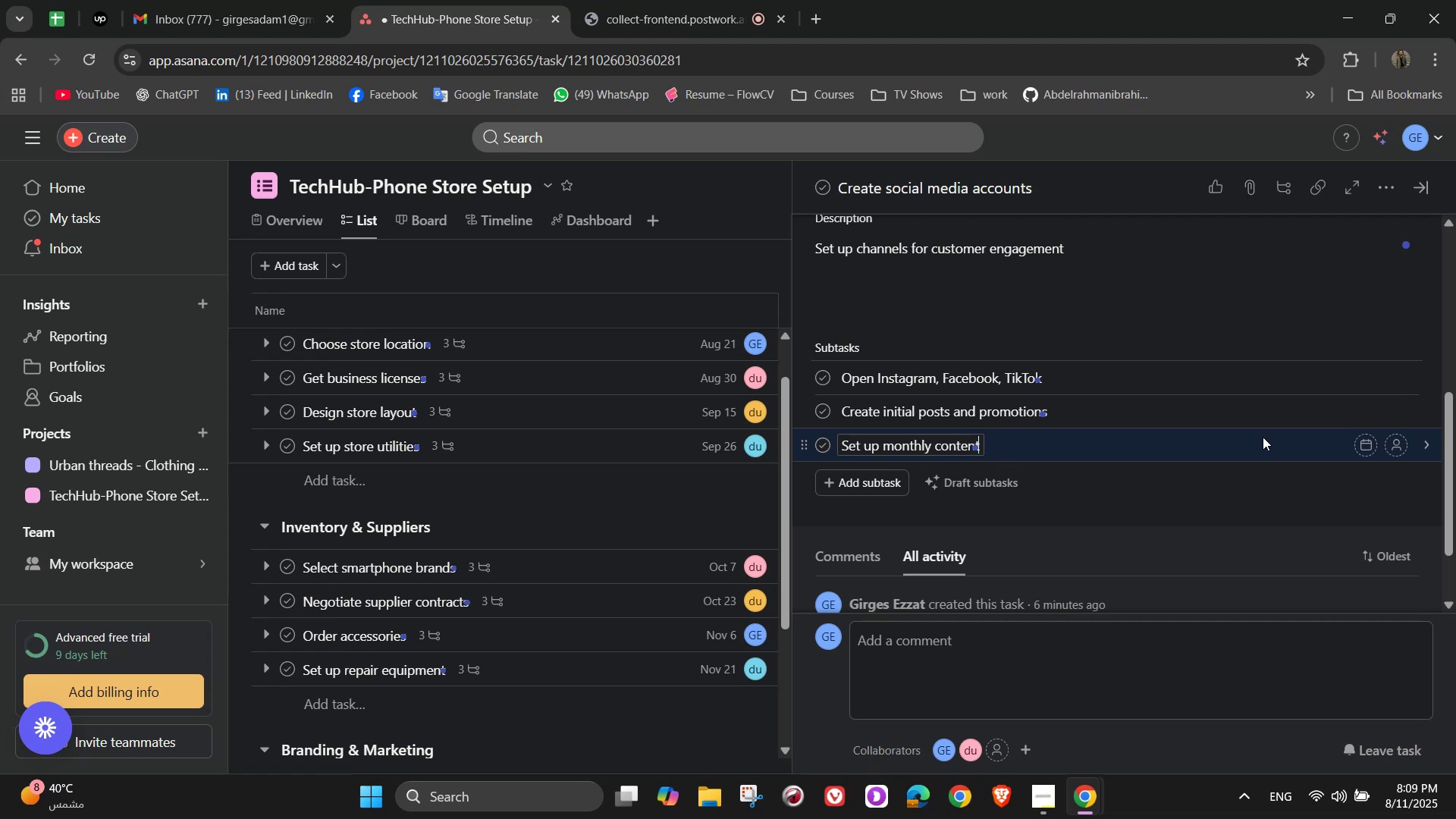 
type( calendar)
 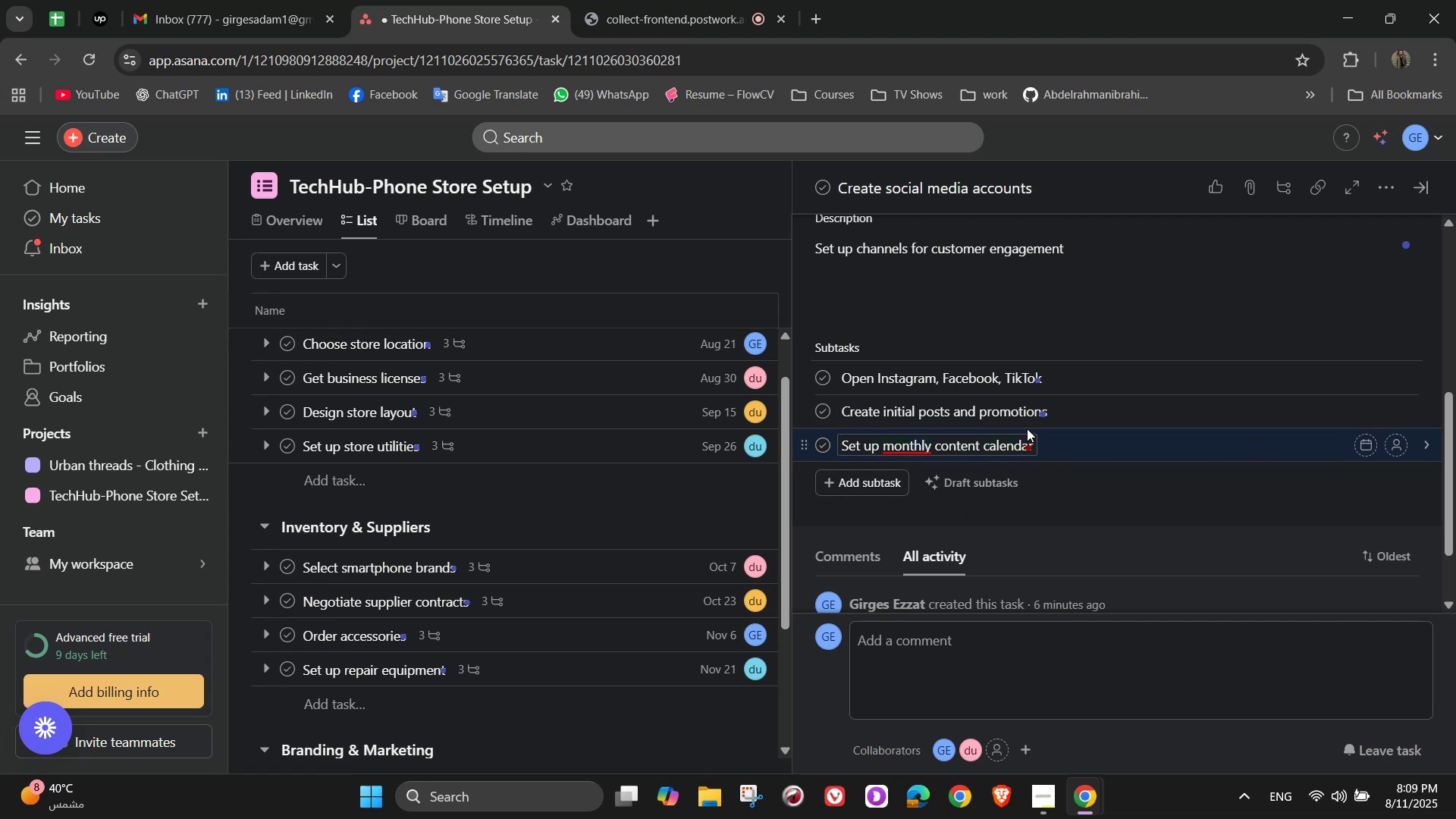 
wait(5.5)
 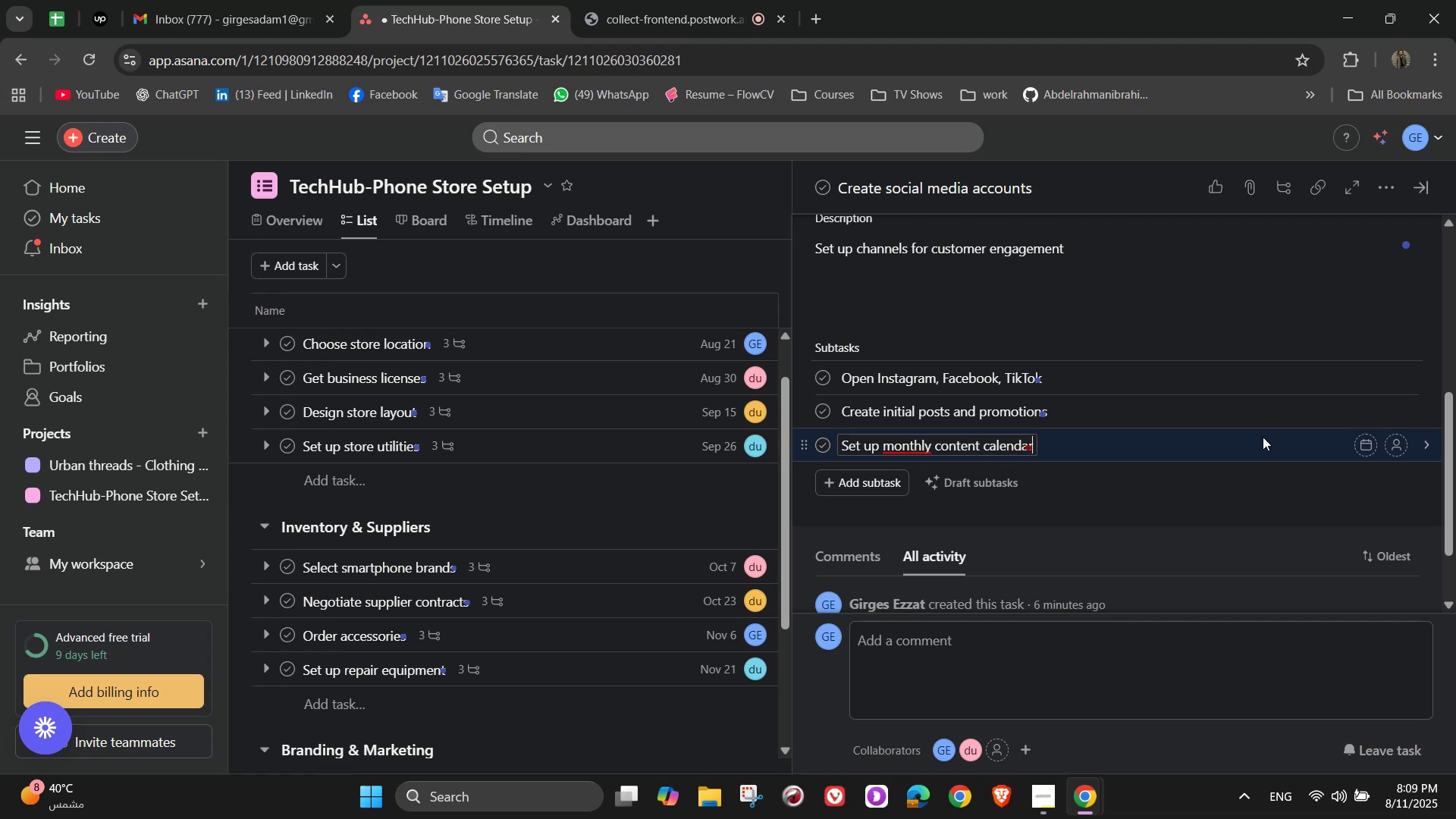 
left_click([1395, 377])
 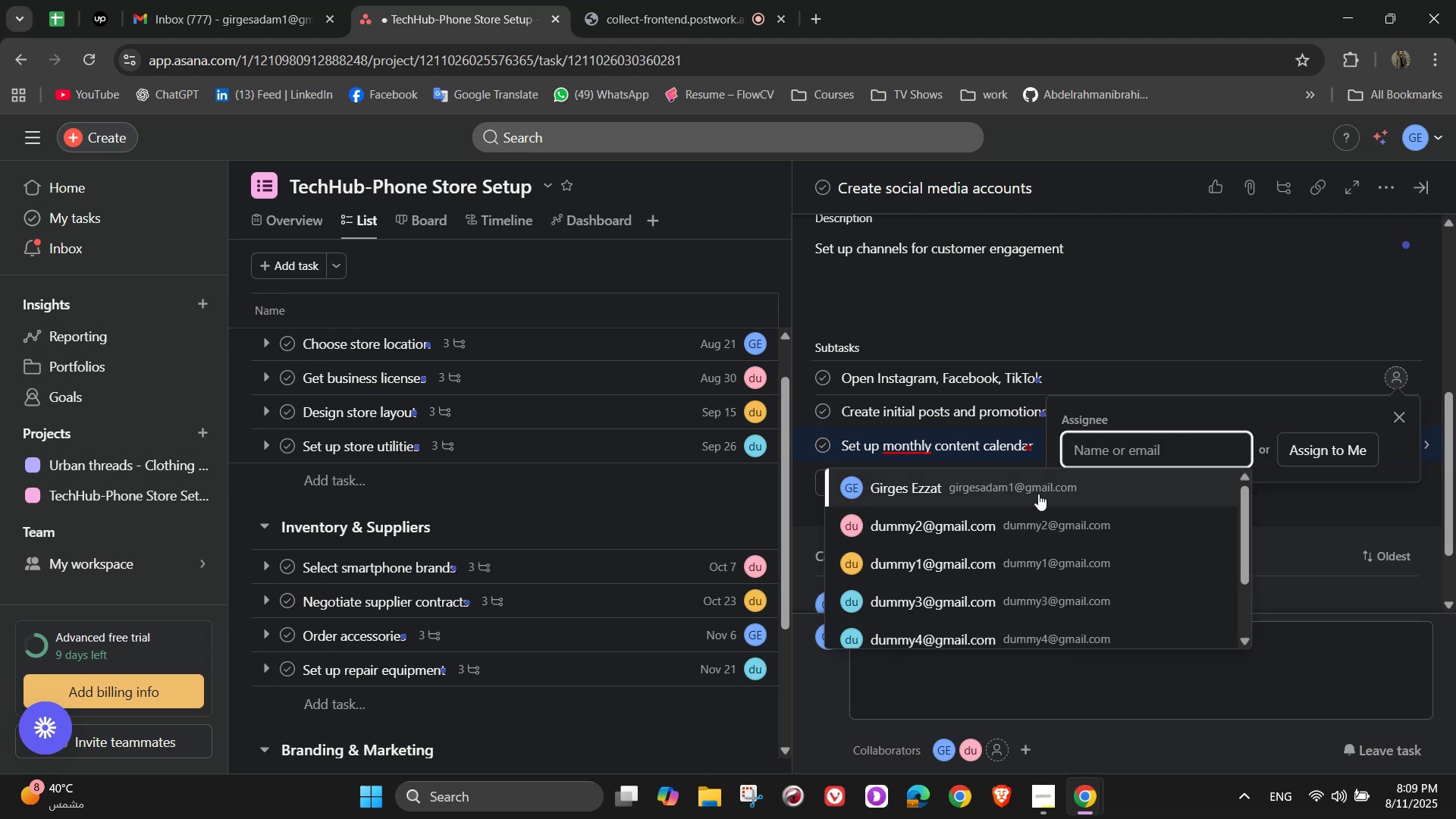 
left_click([1022, 522])
 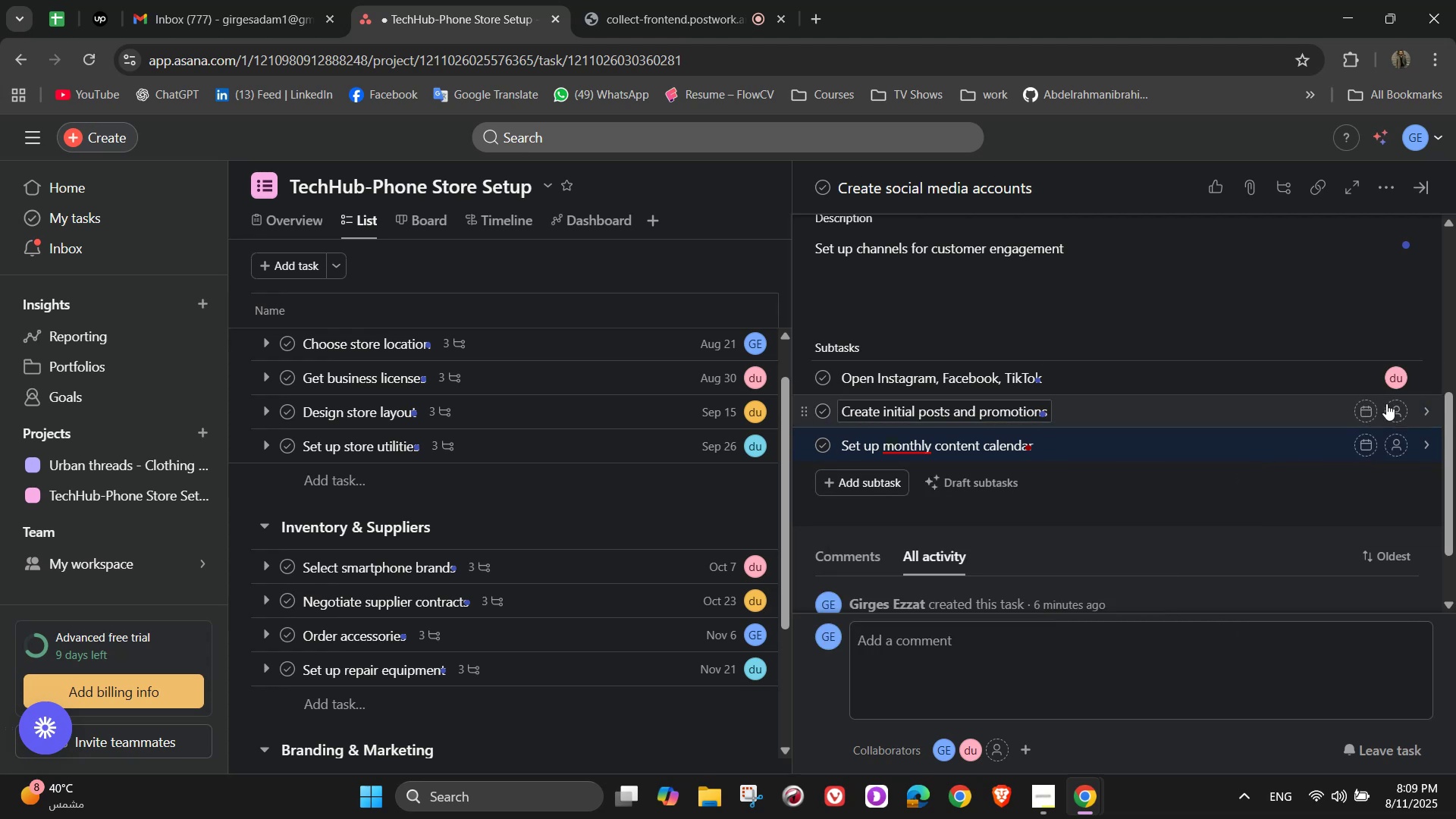 
left_click([1394, 410])
 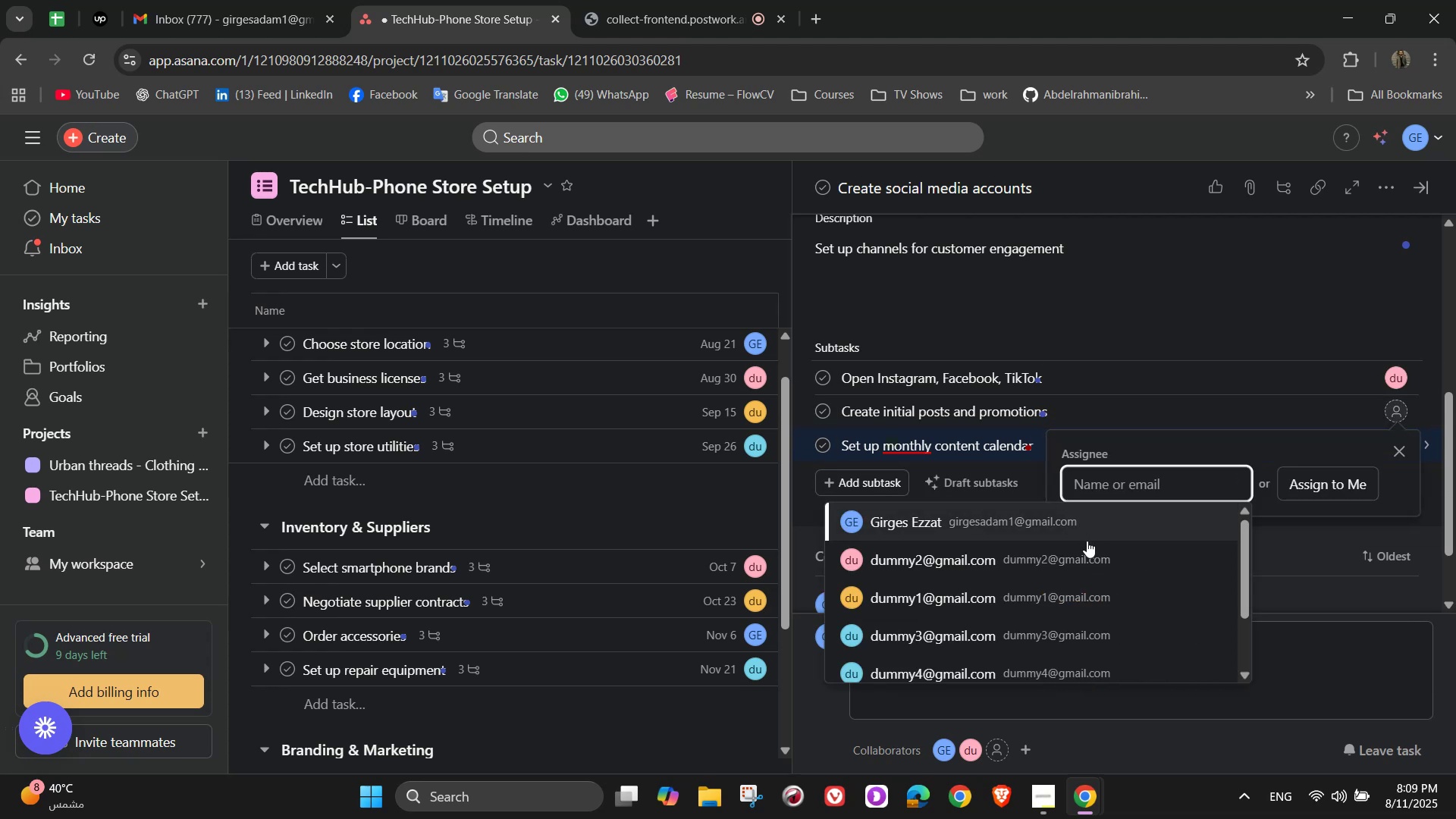 
left_click([1072, 583])
 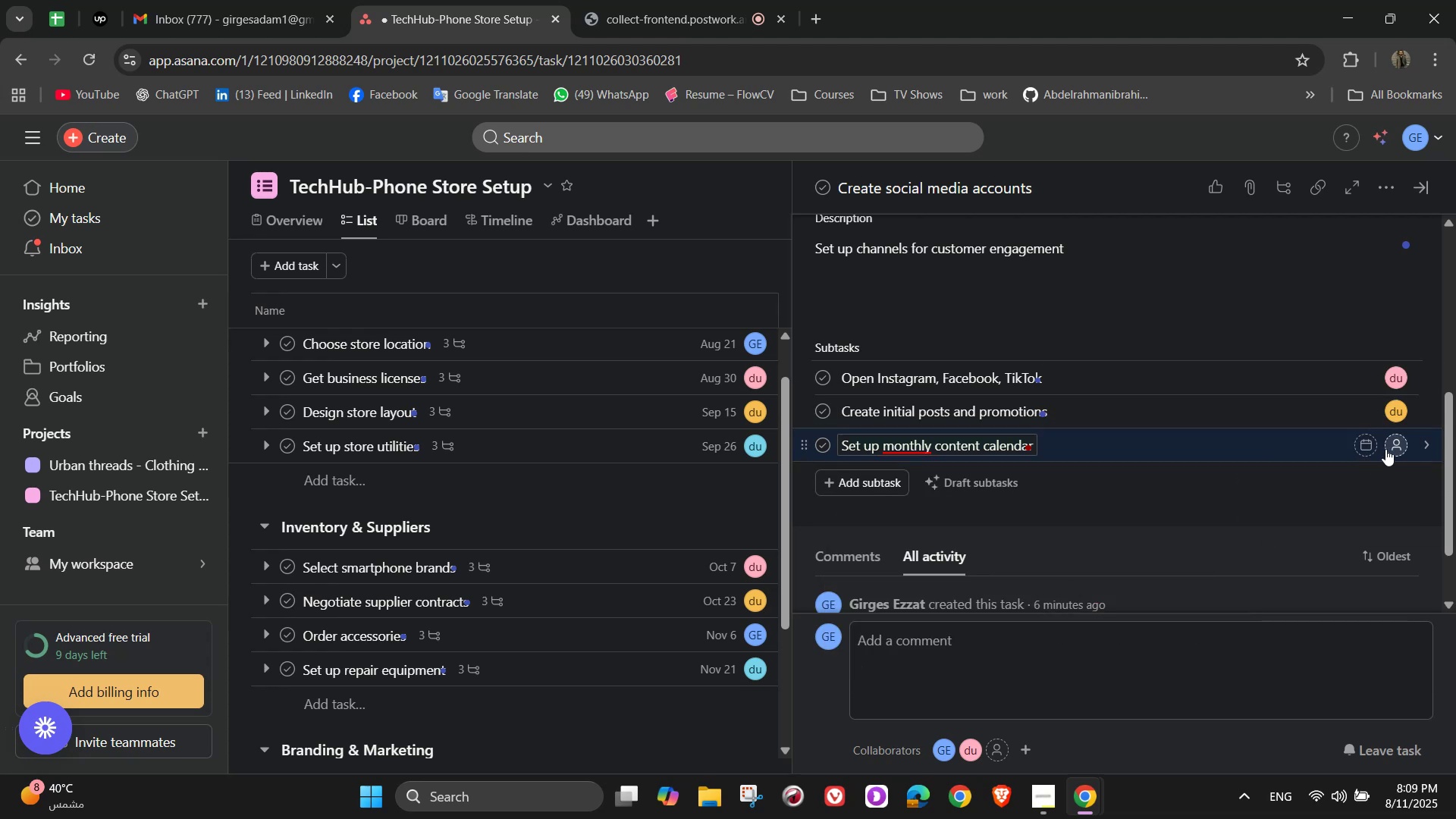 
left_click([1392, 448])
 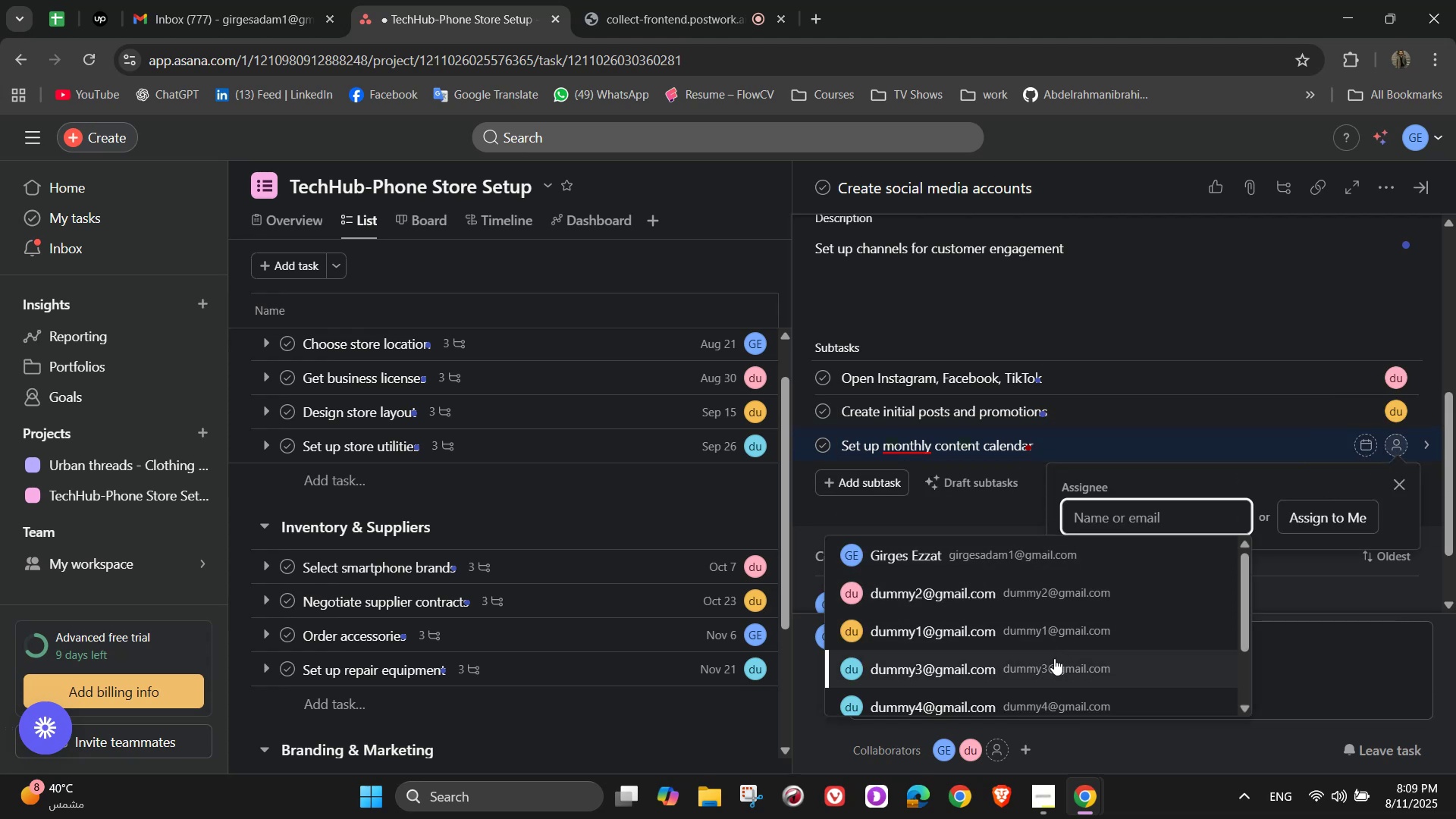 
left_click([1054, 658])
 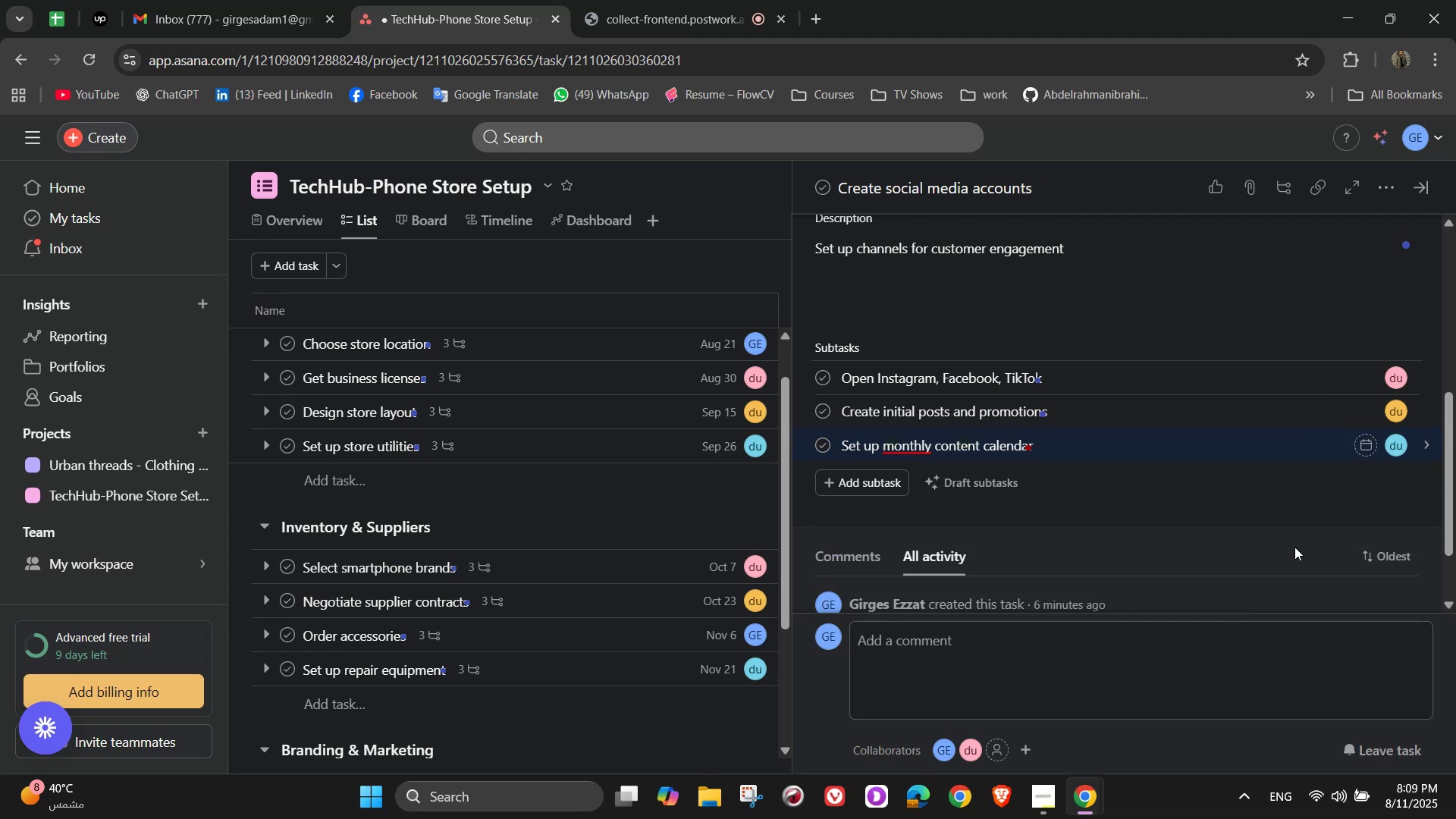 
scroll: coordinate [1288, 520], scroll_direction: none, amount: 0.0
 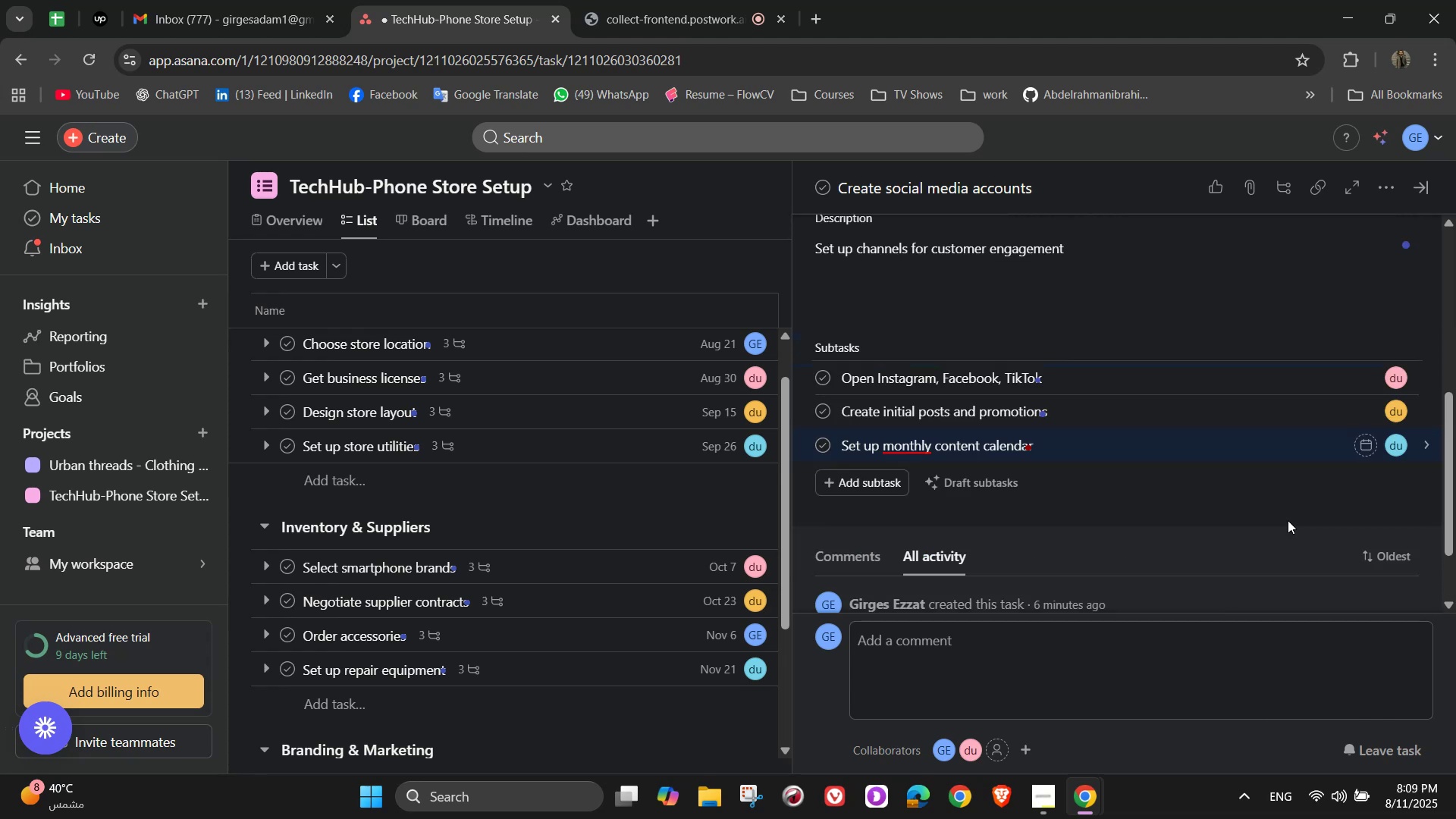 
scroll: coordinate [1288, 520], scroll_direction: up, amount: 5.0
 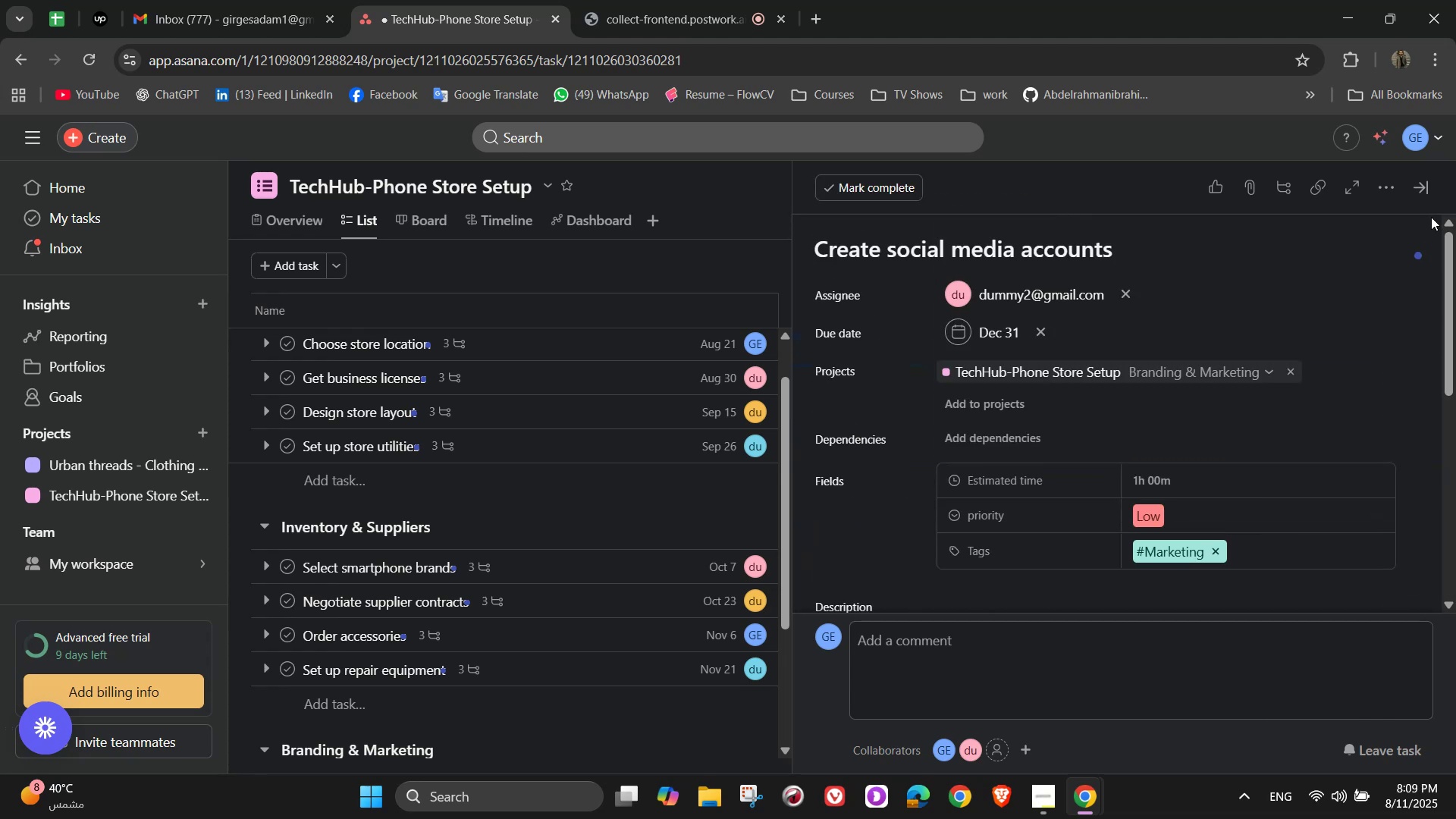 
left_click([1430, 193])
 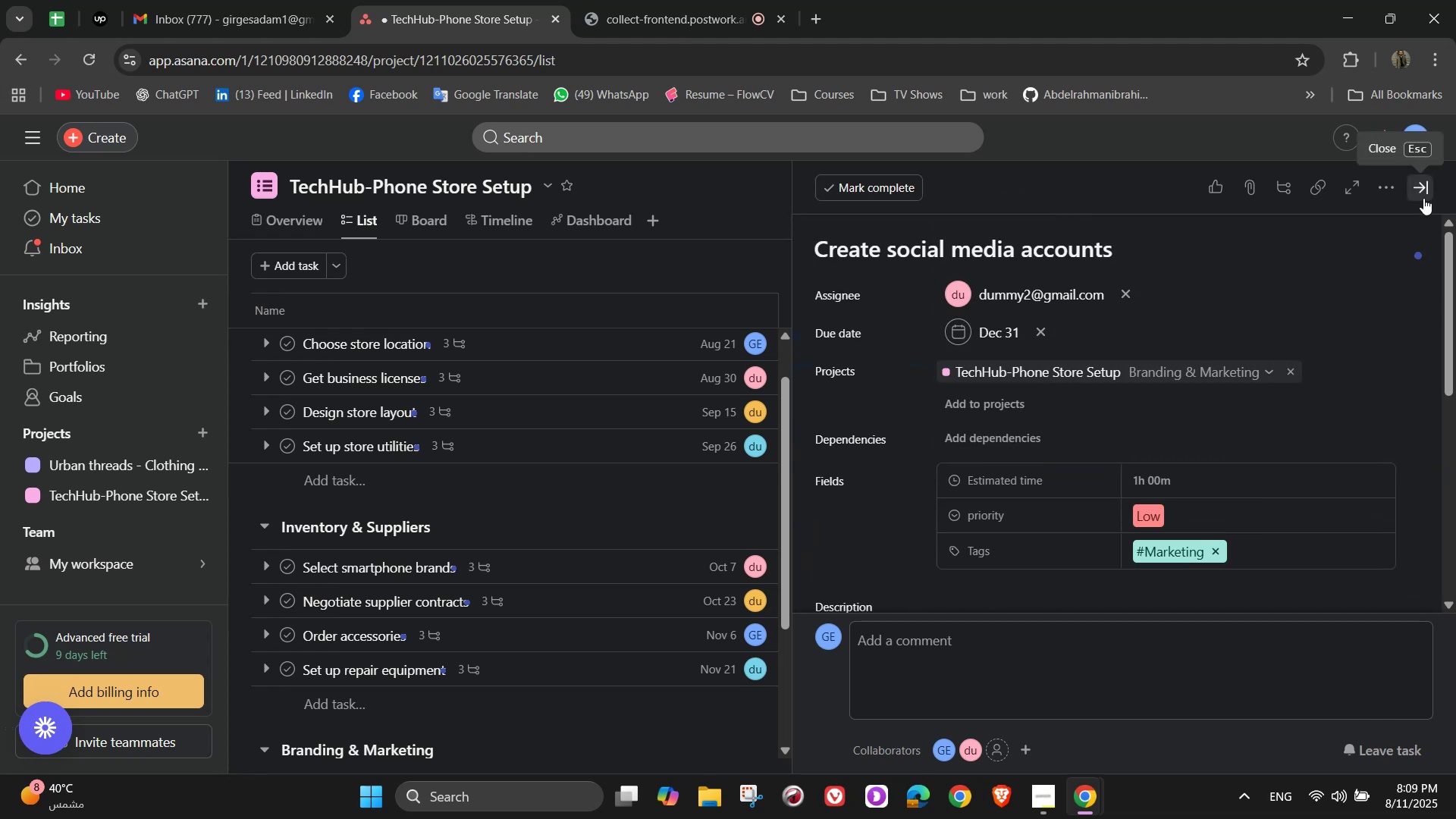 
mouse_move([1215, 422])
 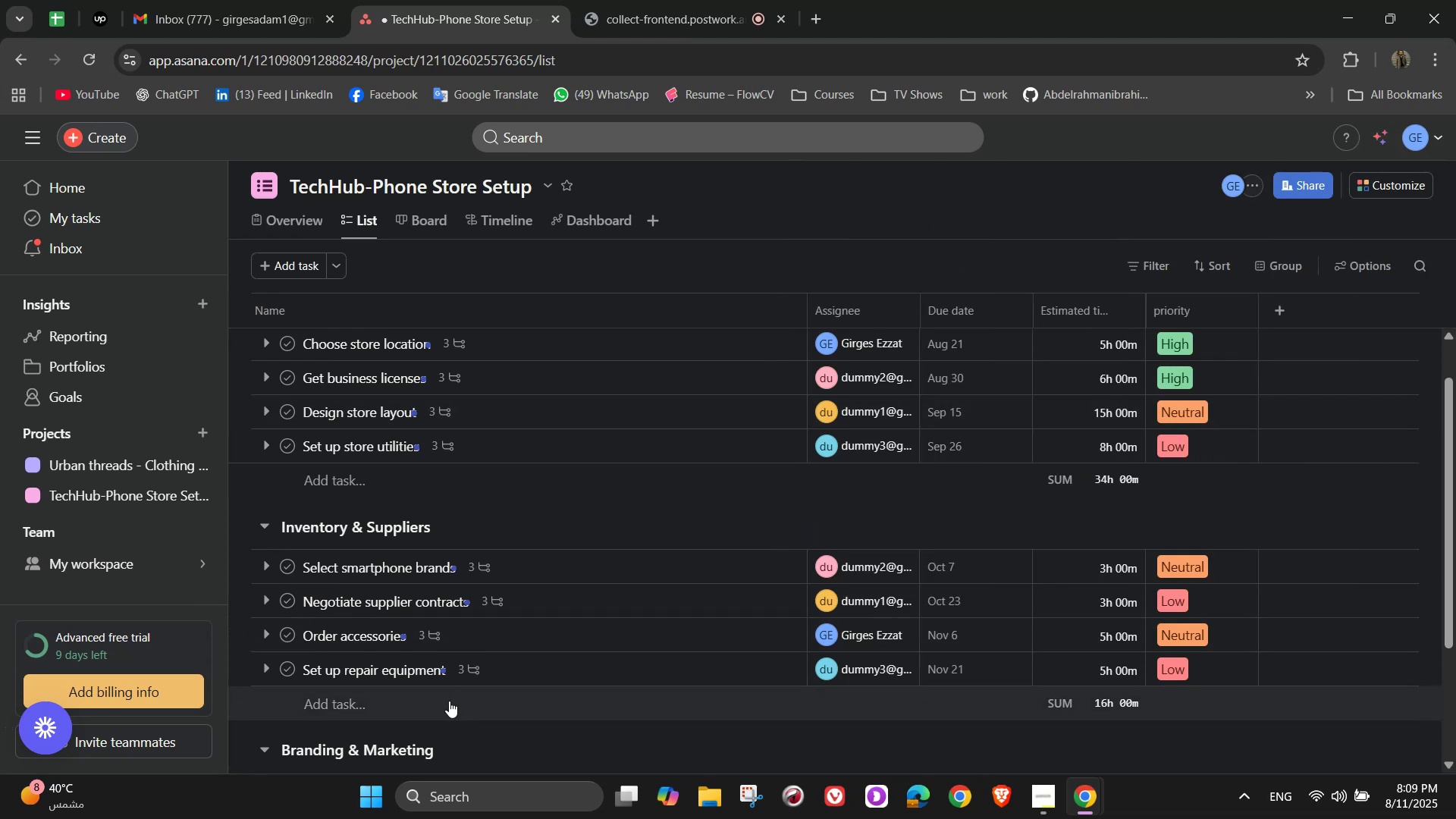 
left_click([449, 701])
 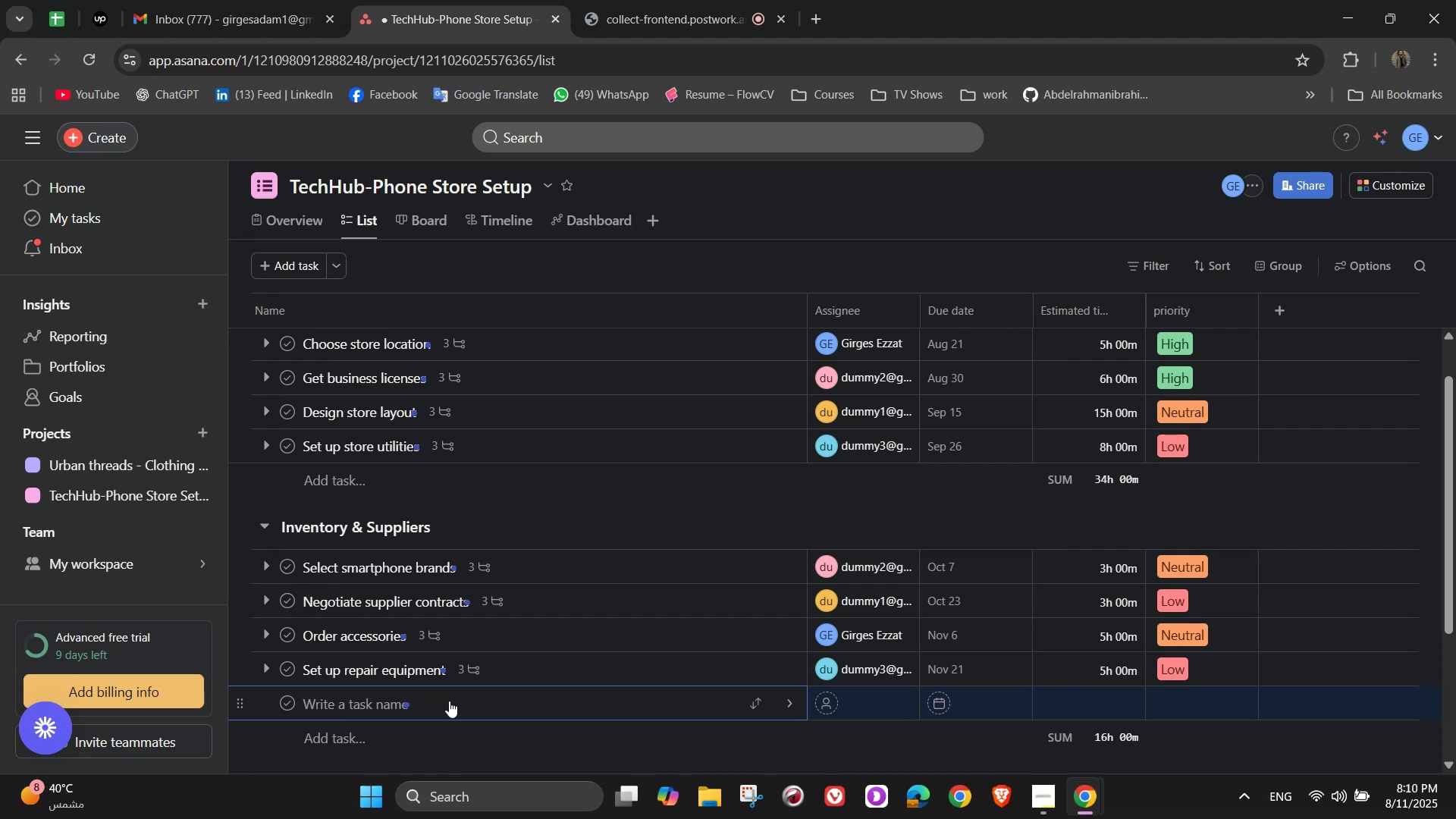 
wait(21.85)
 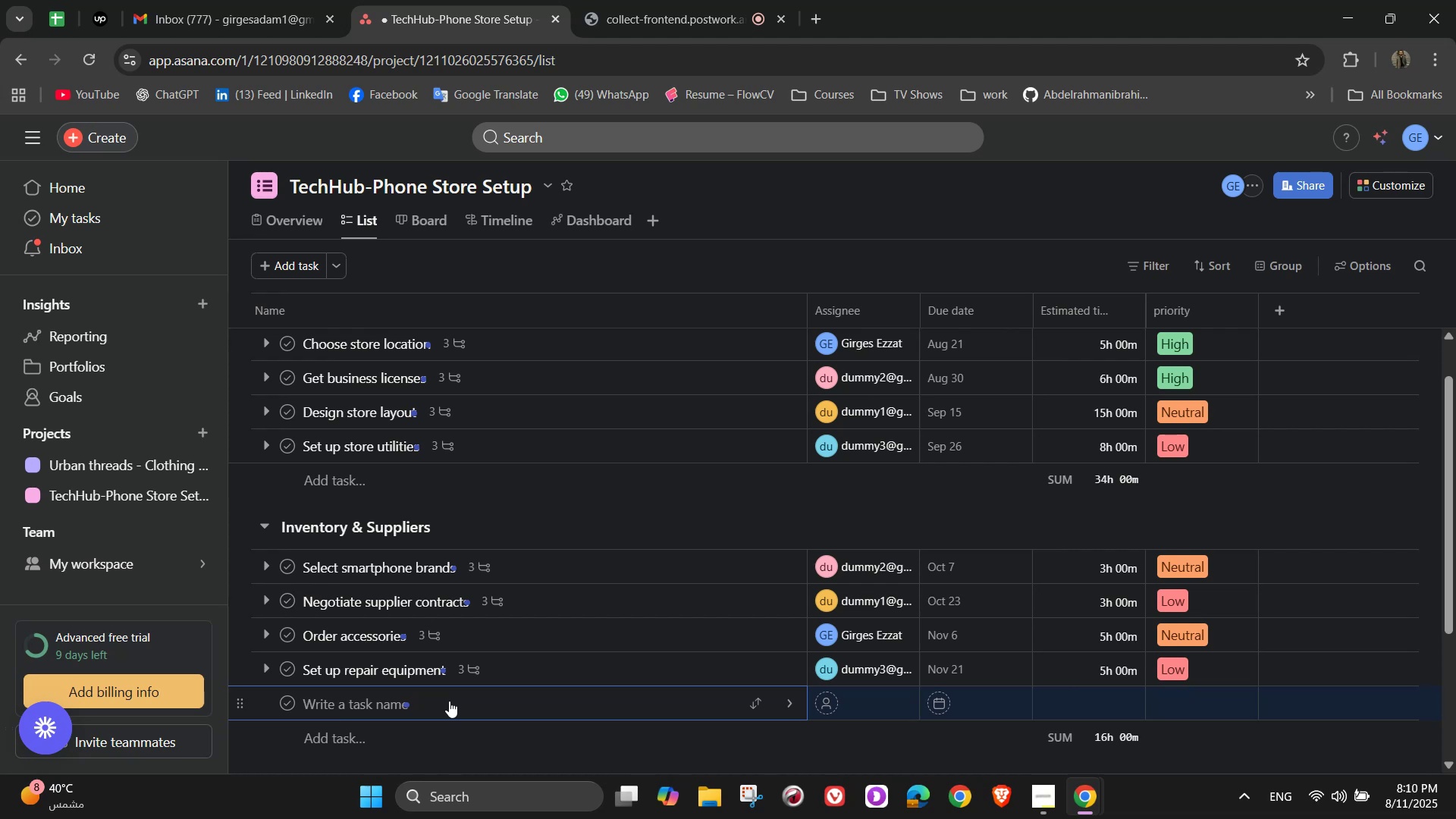 
mouse_move([777, 674])
 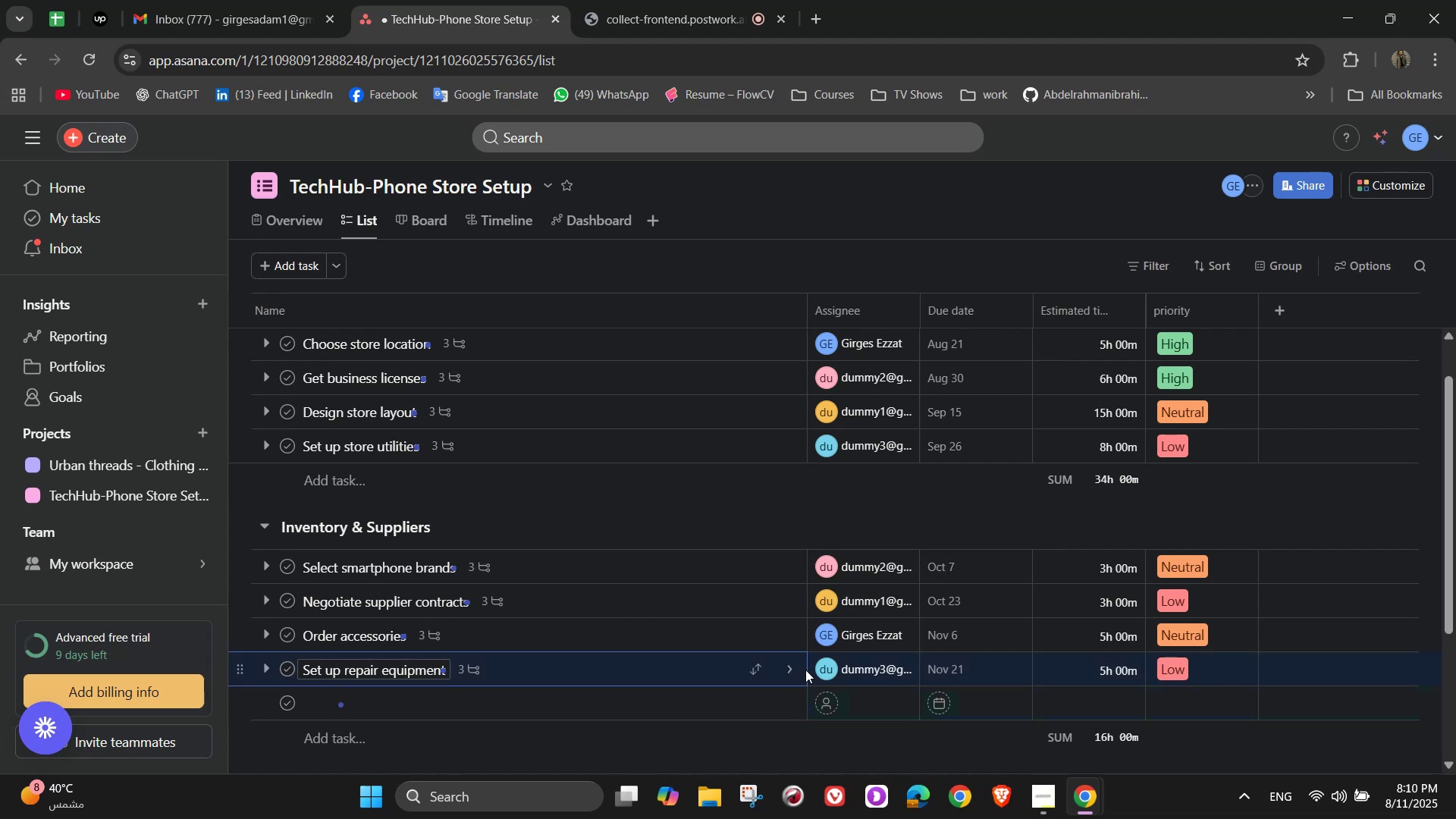 
double_click([797, 670])
 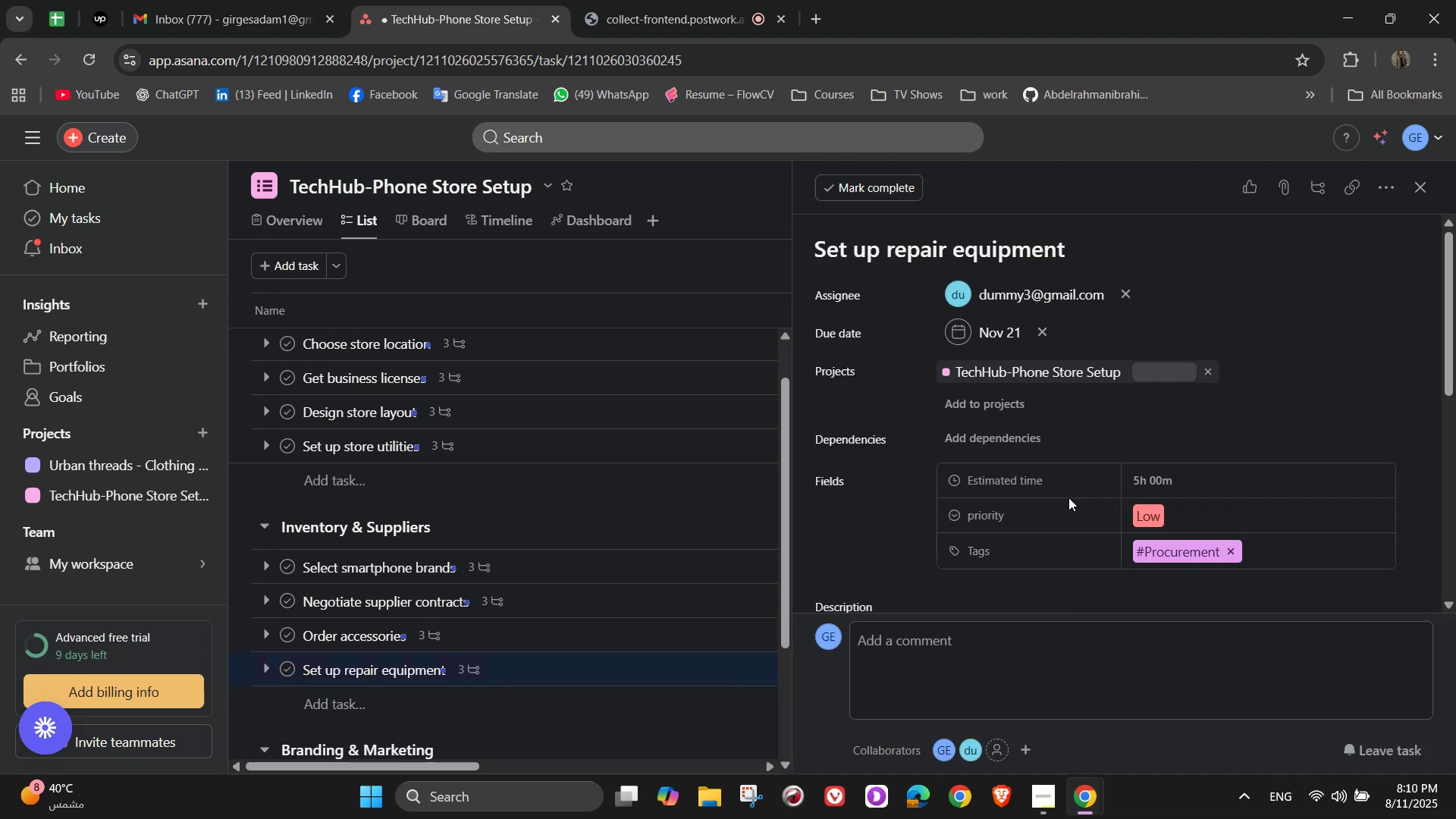 
scroll: coordinate [1054, 459], scroll_direction: down, amount: 3.0
 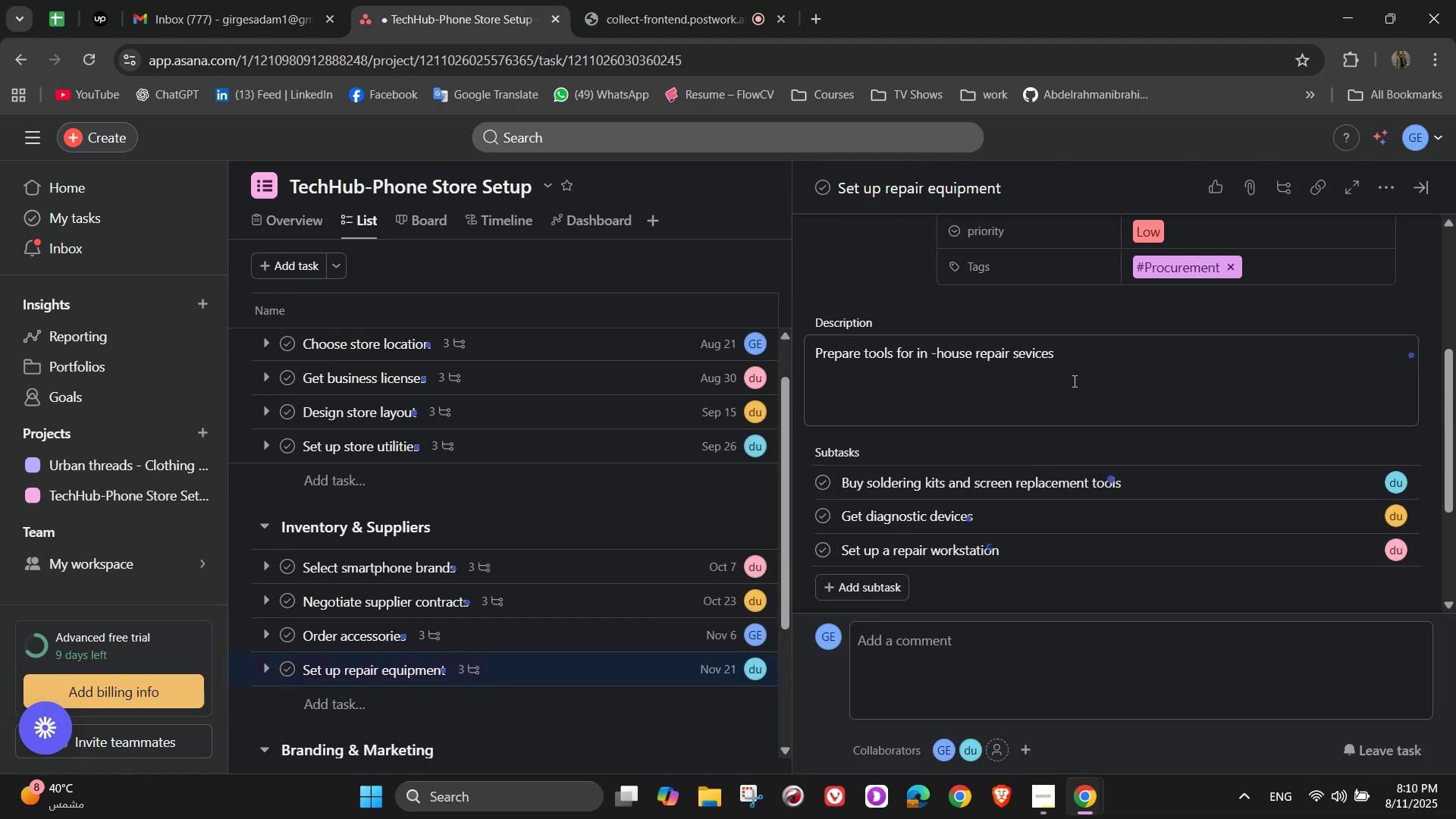 
double_click([1073, 381])
 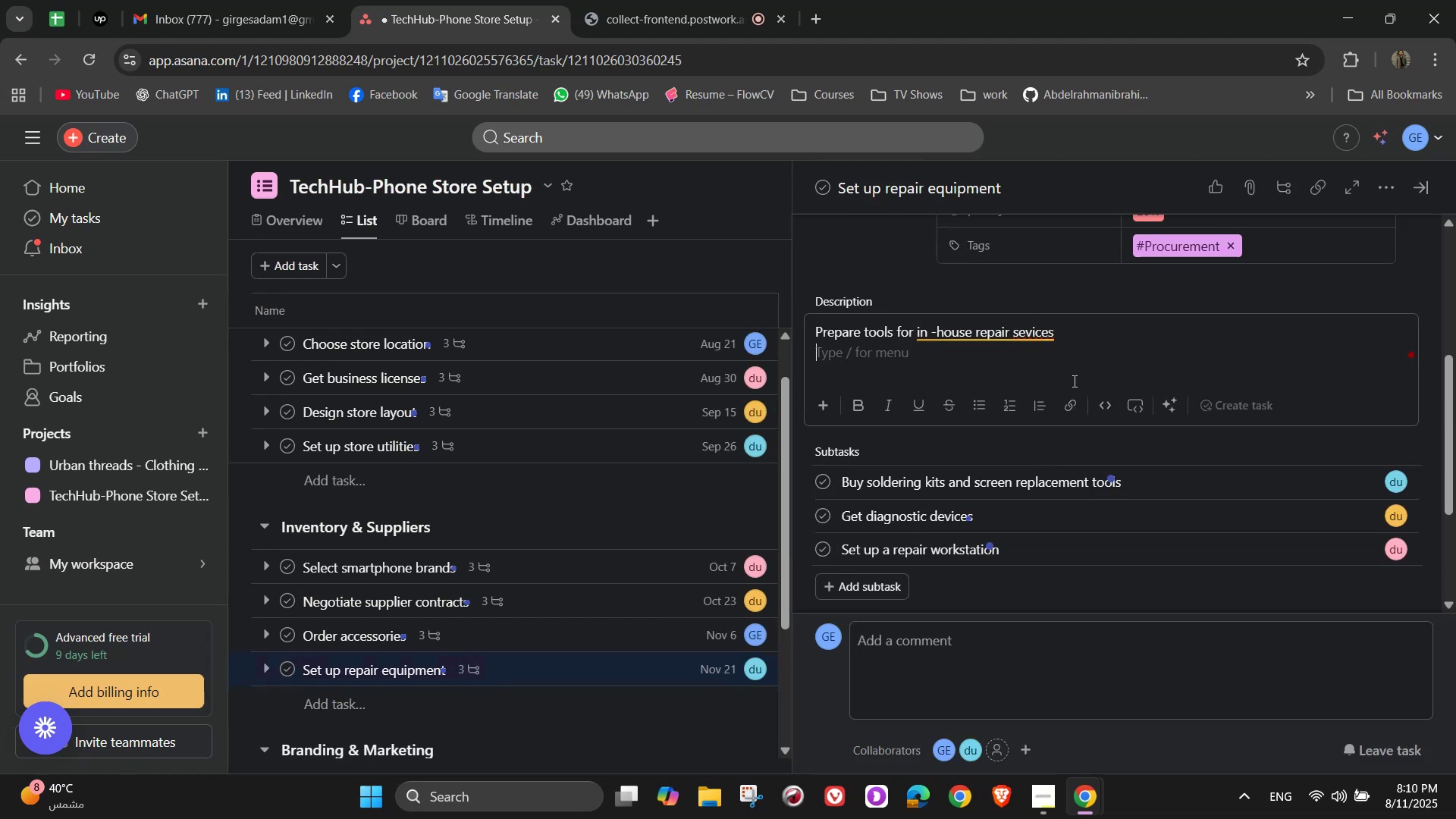 
triple_click([1073, 381])
 